 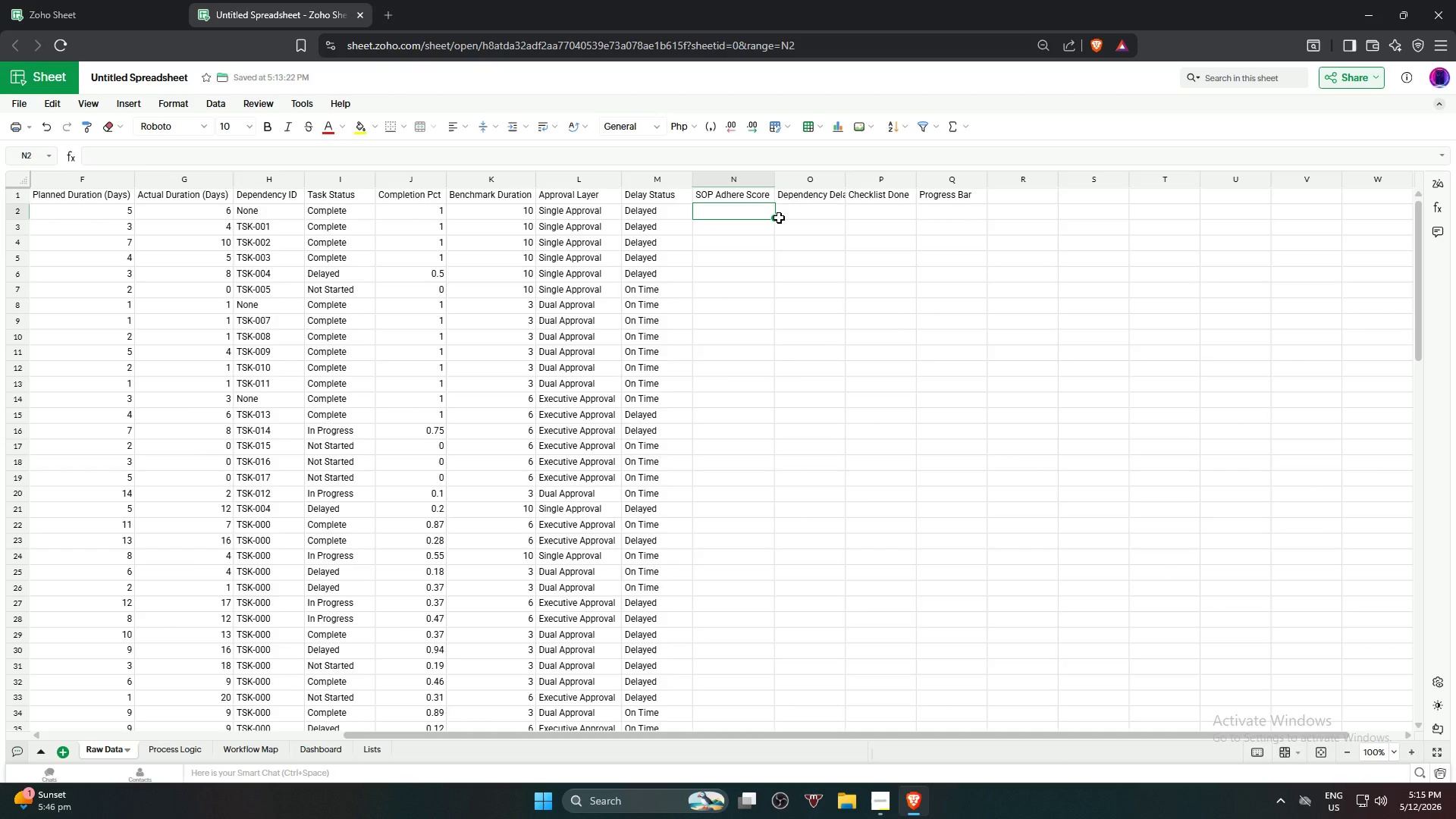 
hold_key(key=ShiftLeft, duration=0.95)
 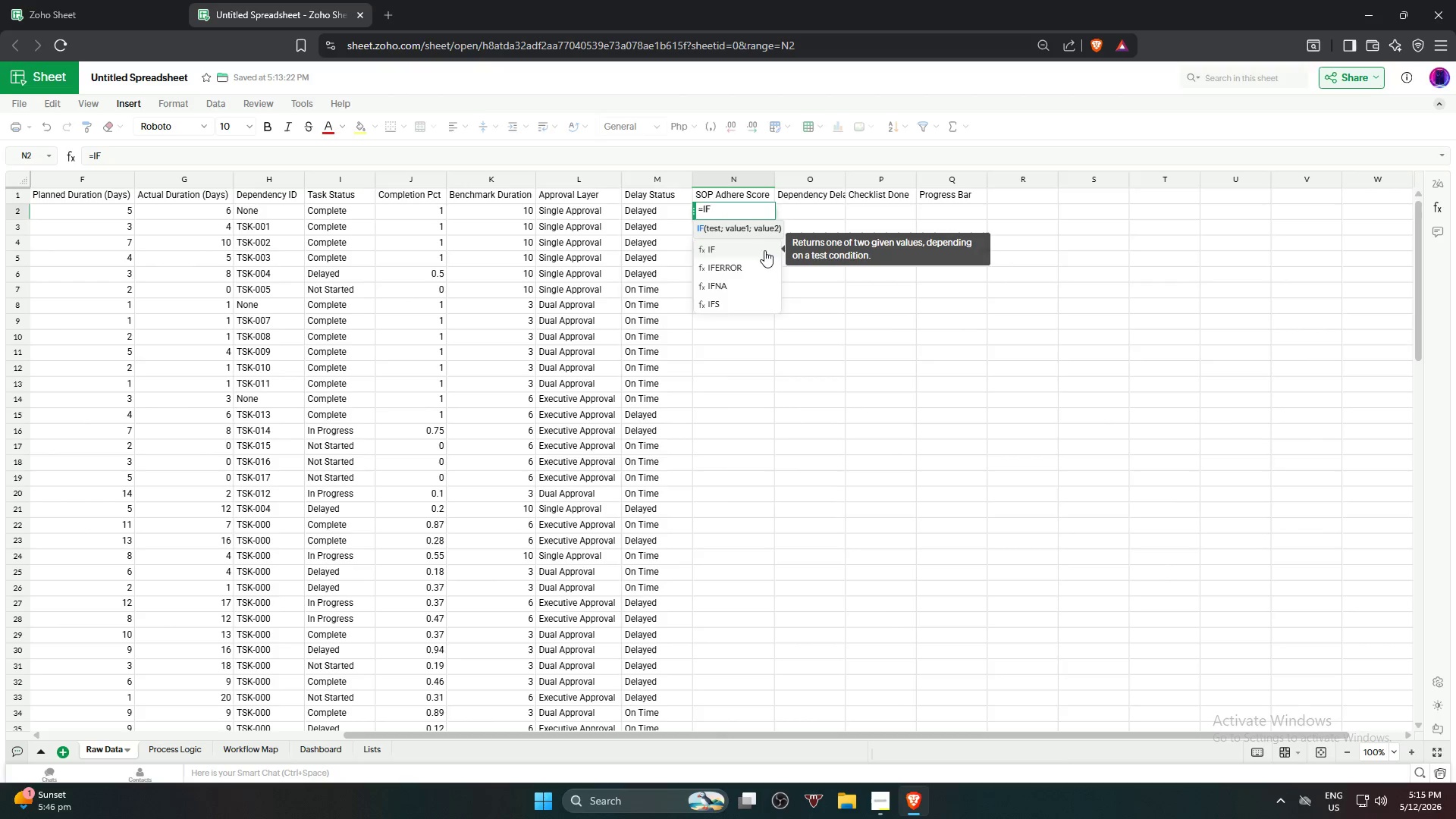 
left_click([764, 259])
 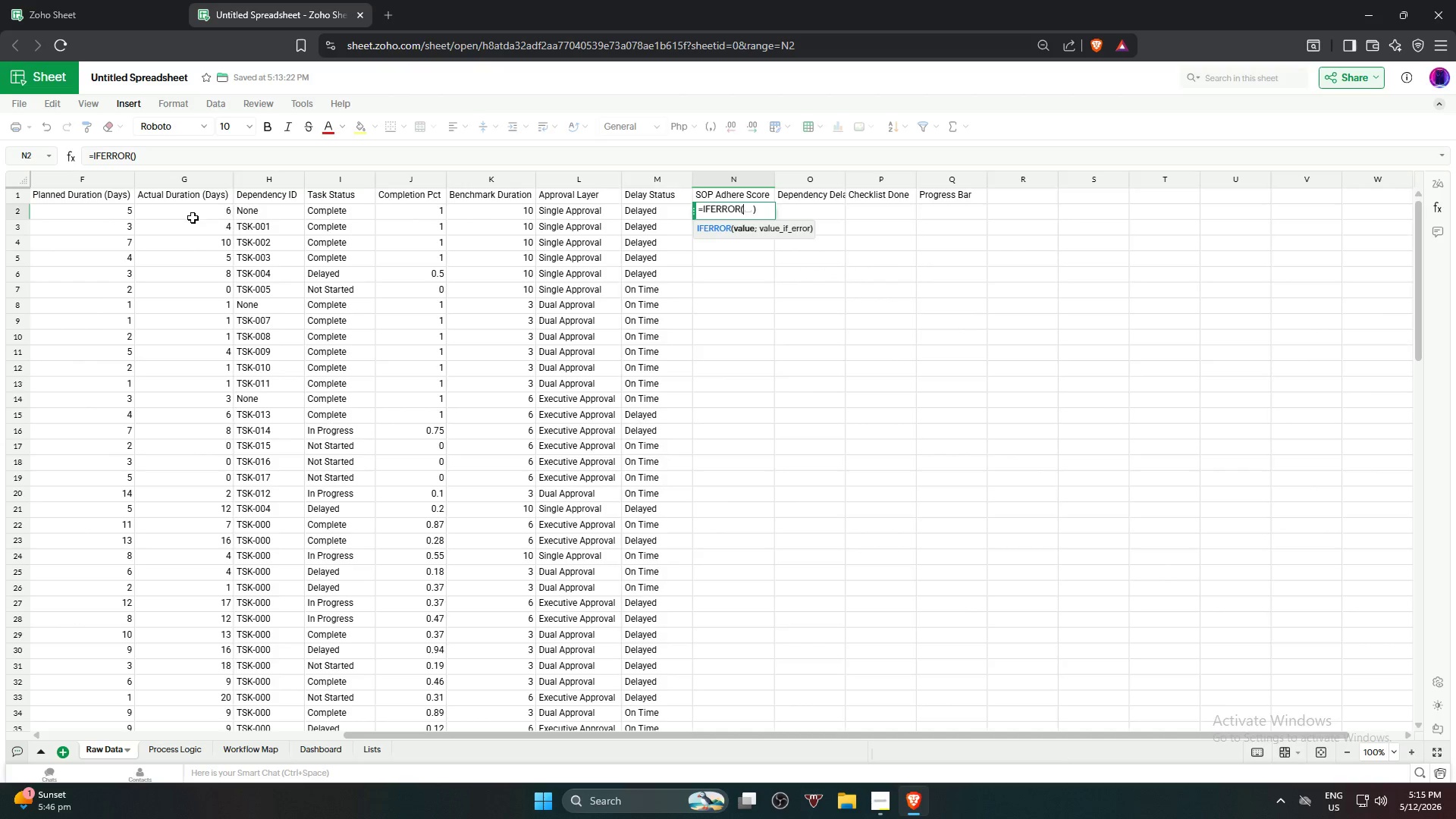 
left_click([120, 215])
 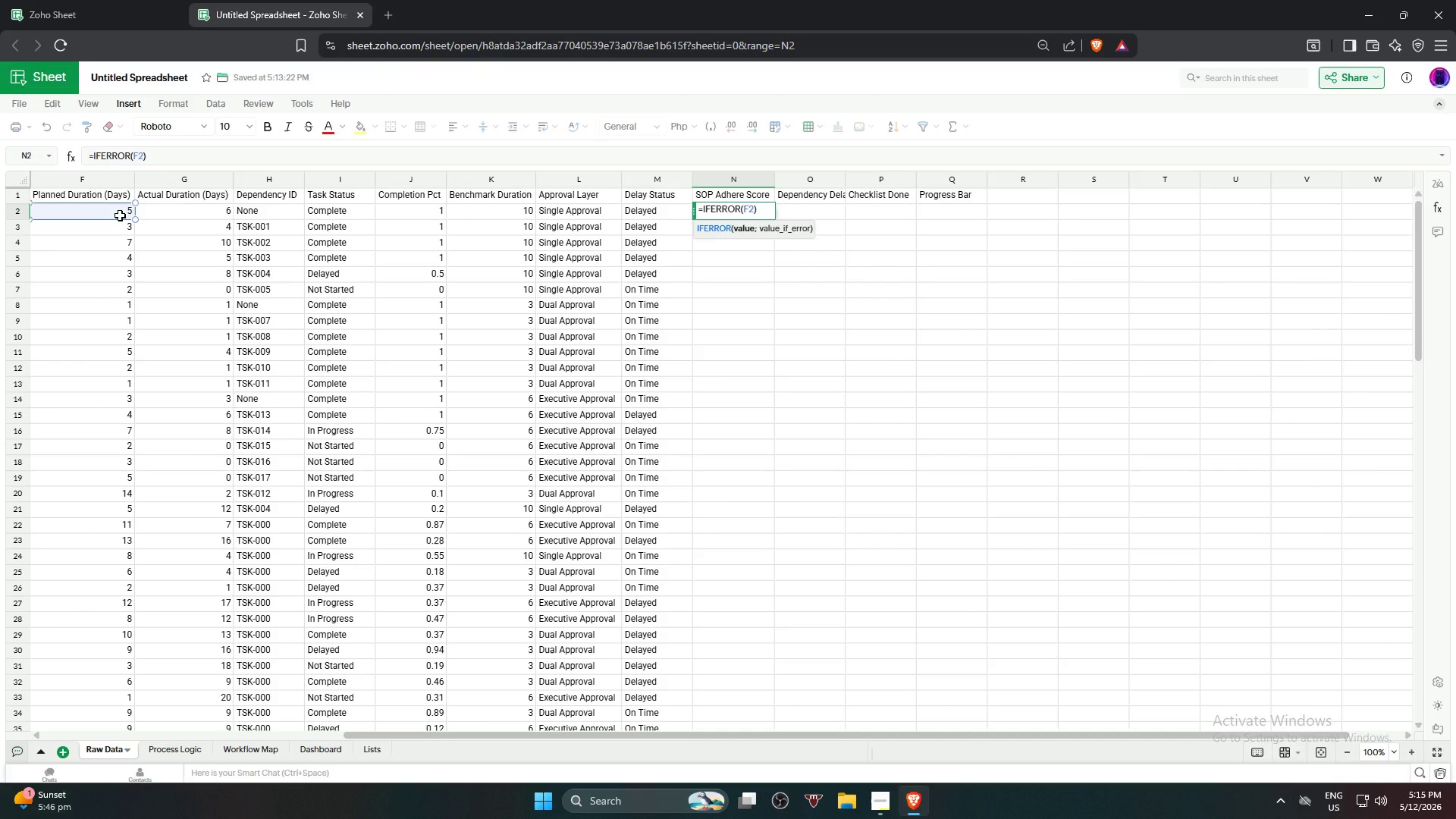 
wait(5.36)
 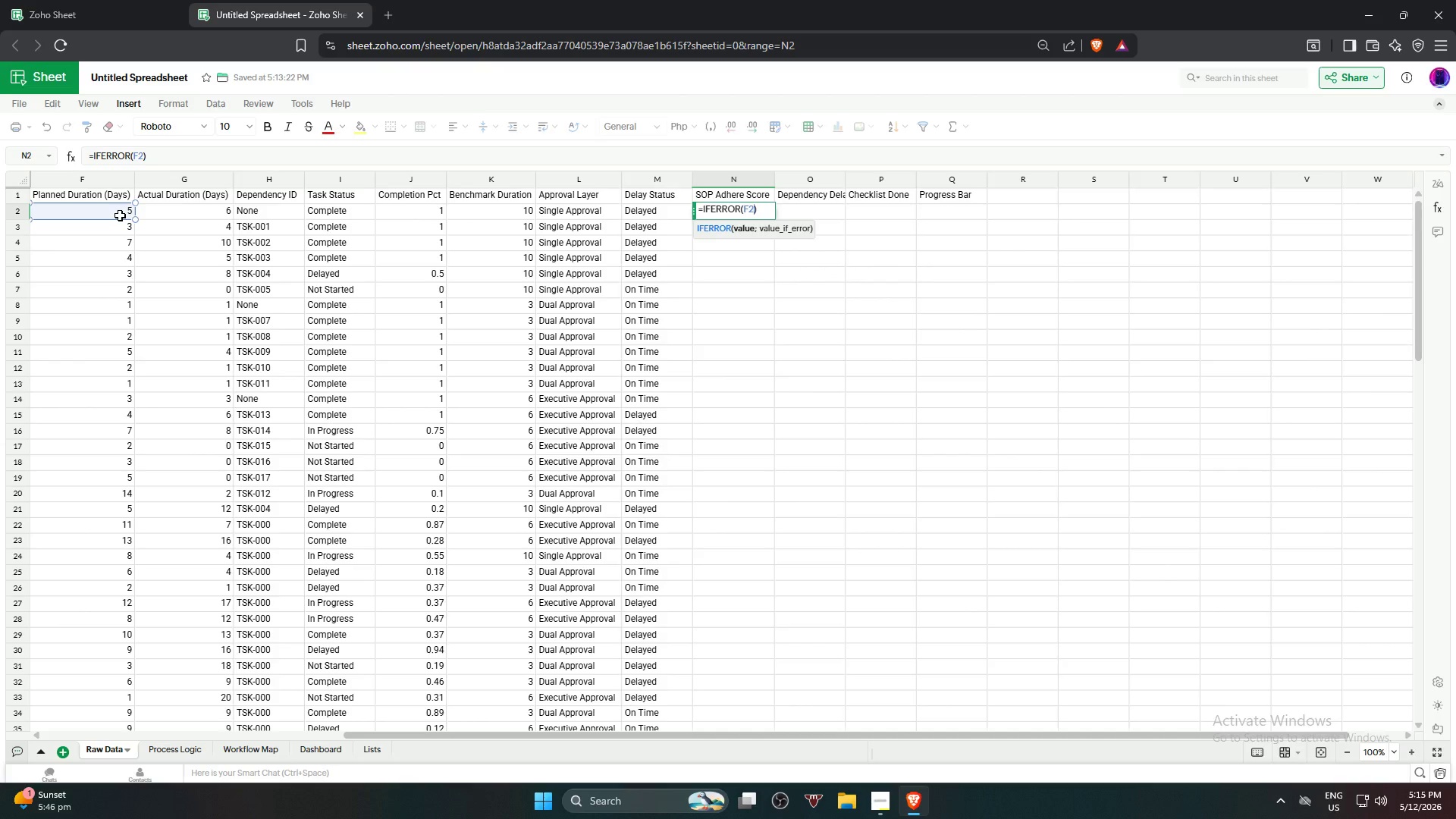 
key(Slash)
 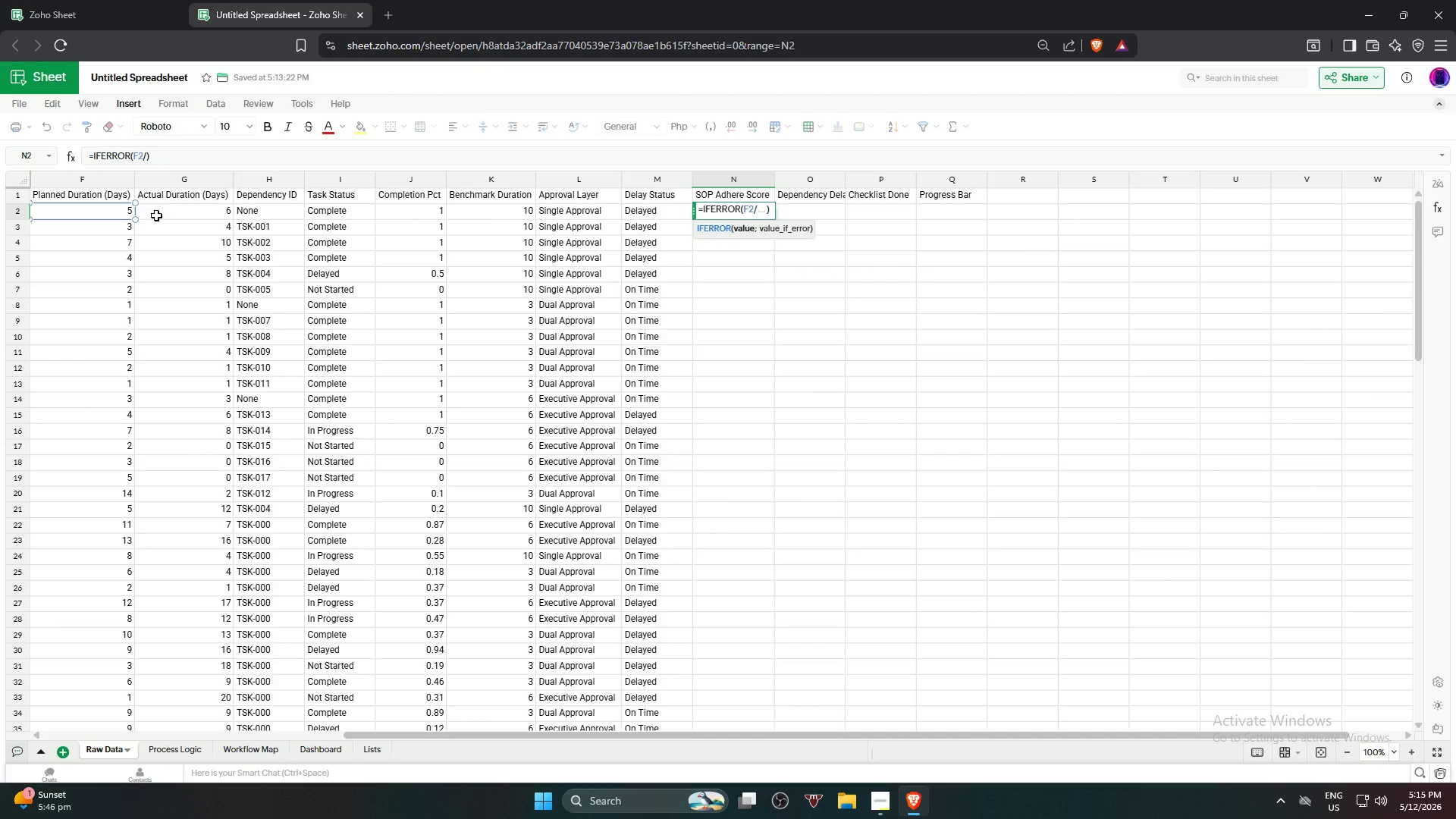 
left_click([158, 215])
 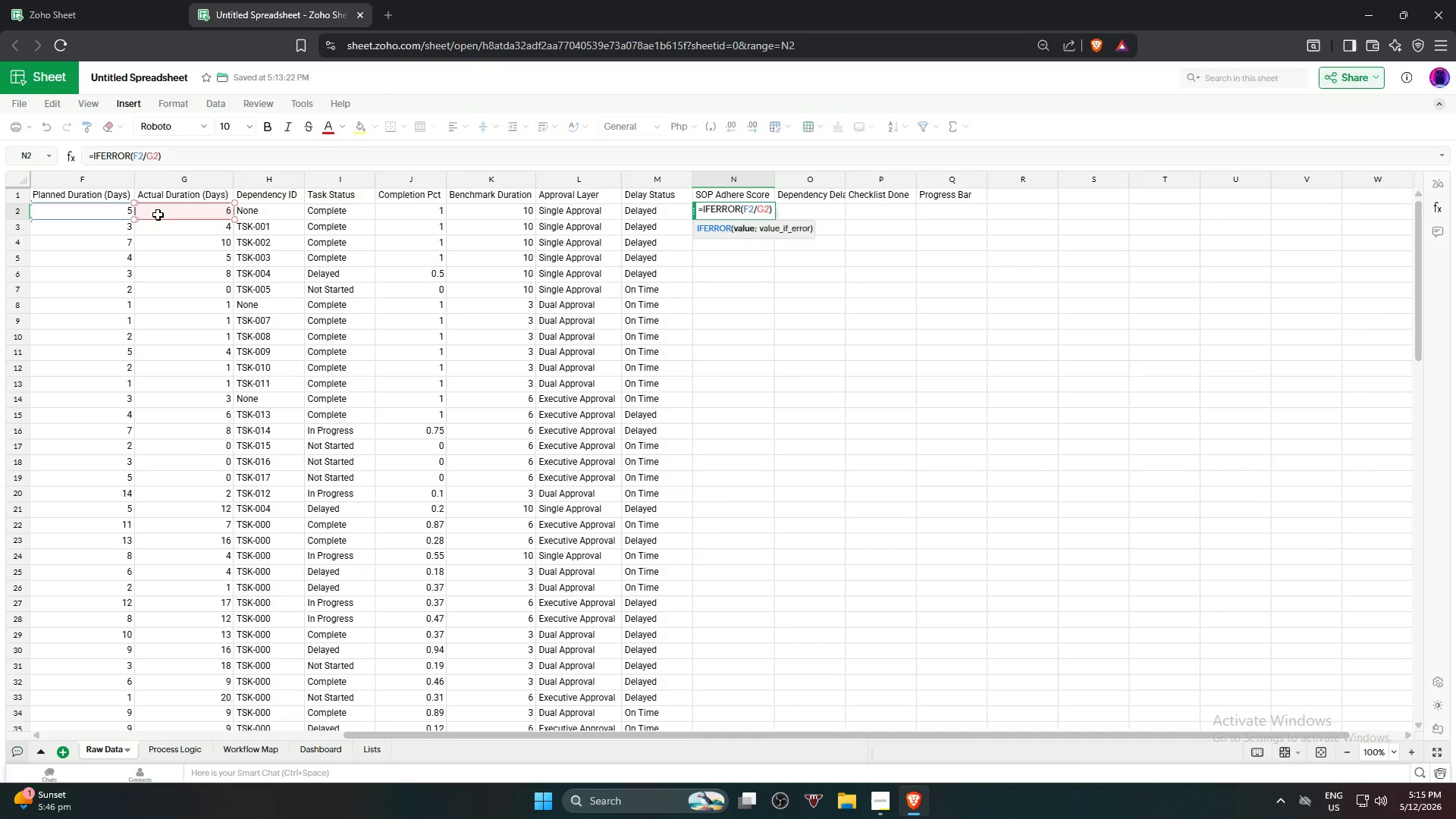 
key(Comma)
 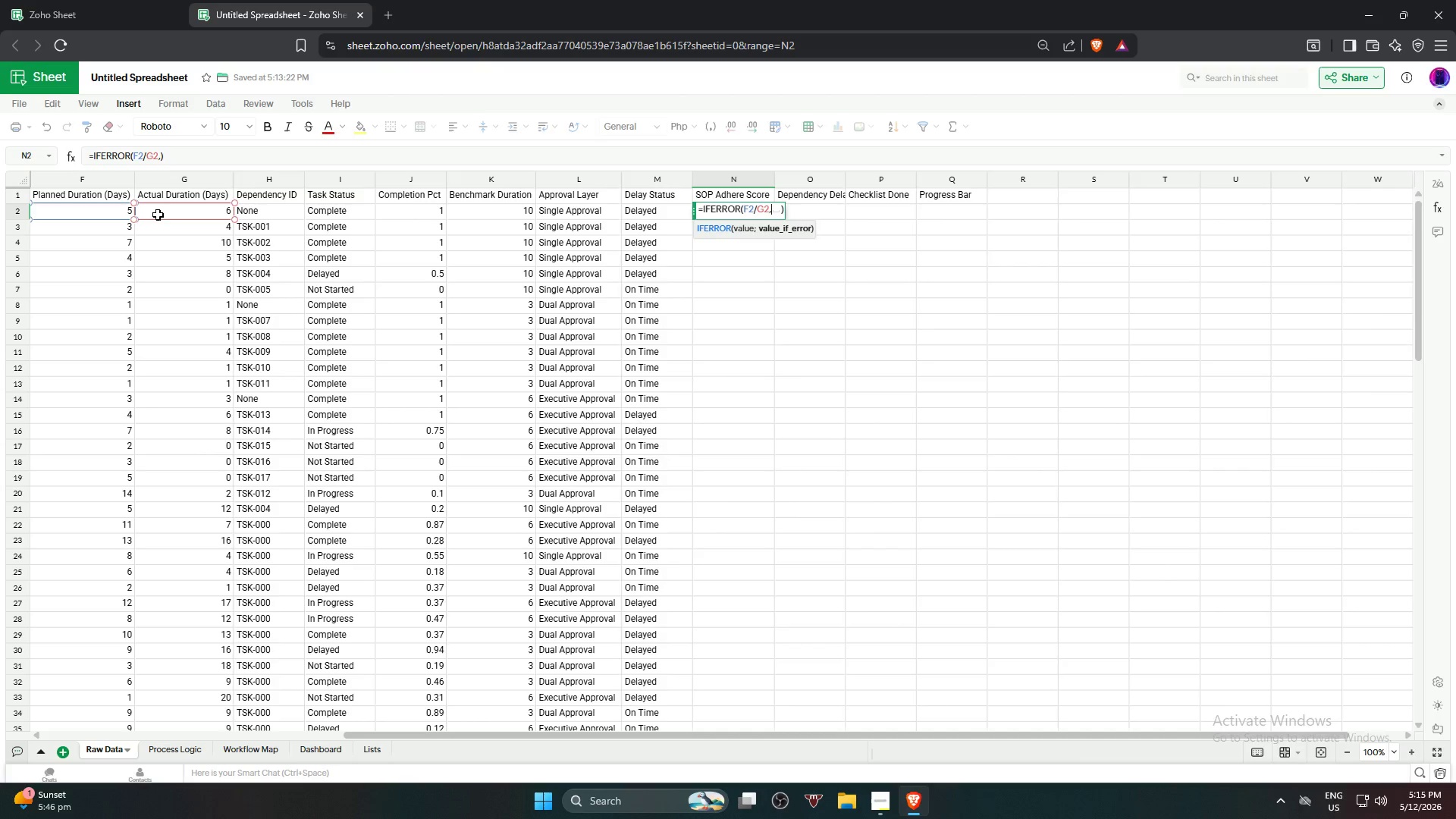 
key(0)
 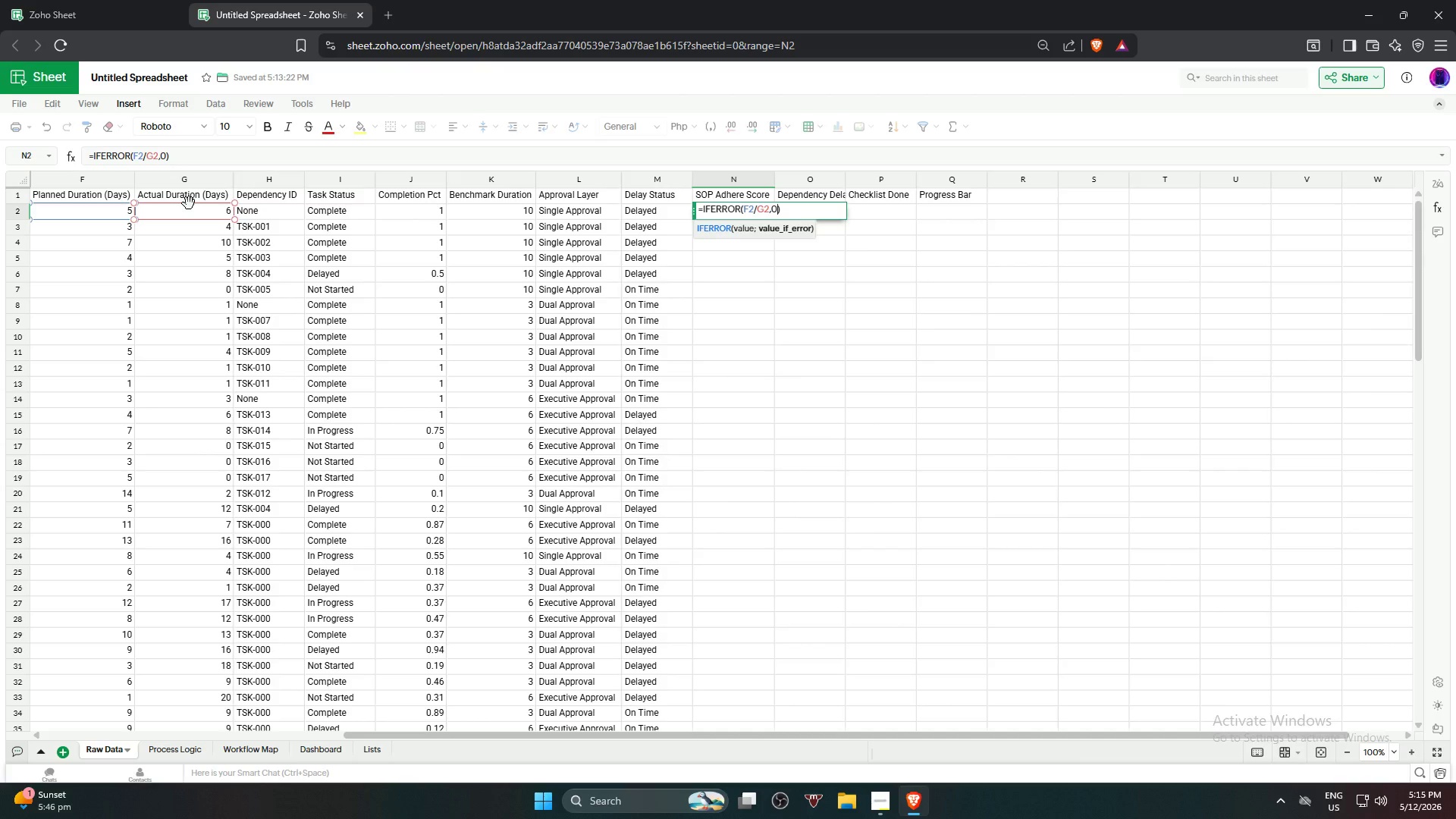 
key(NumpadEnter)
 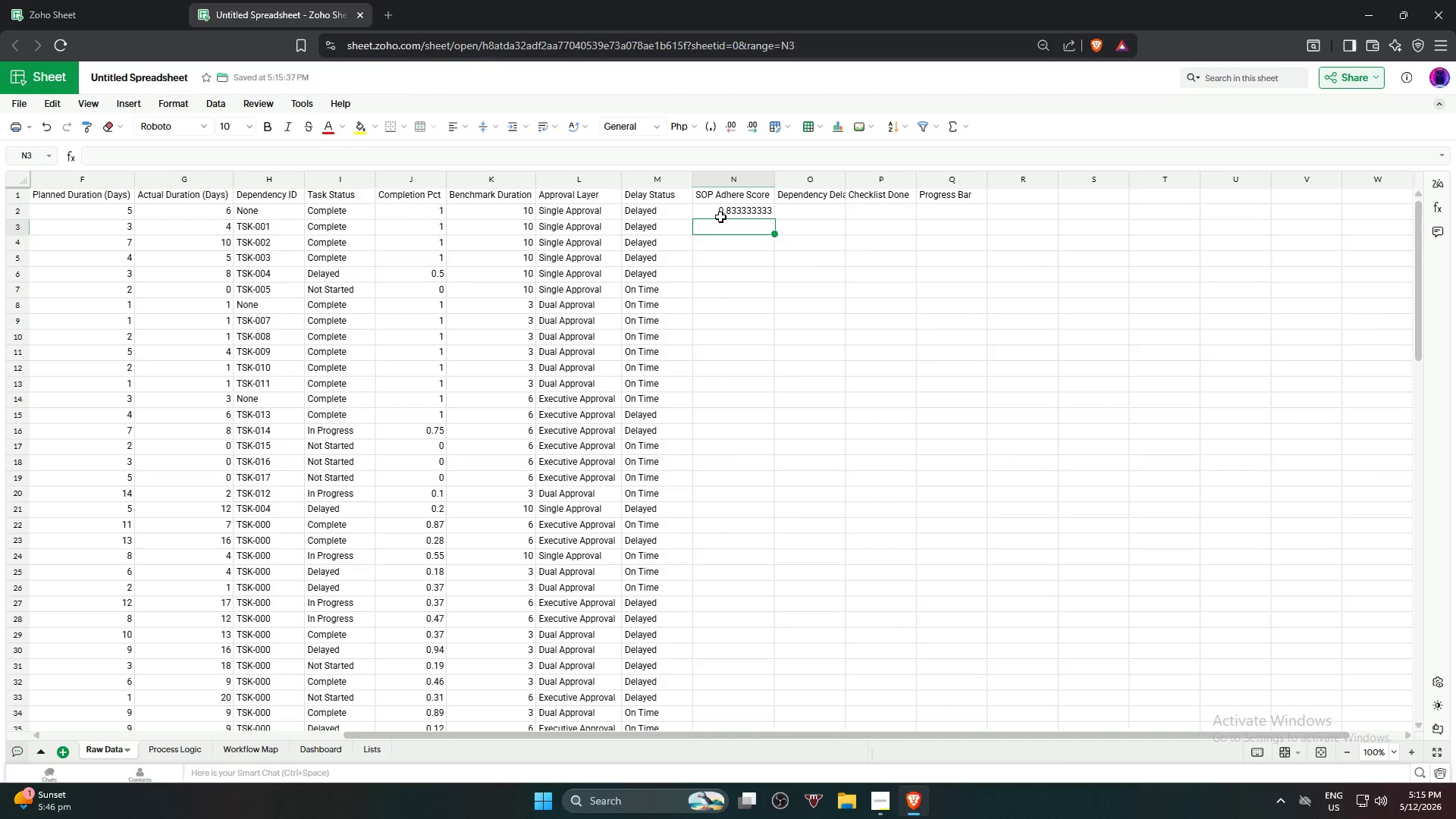 
left_click([723, 214])
 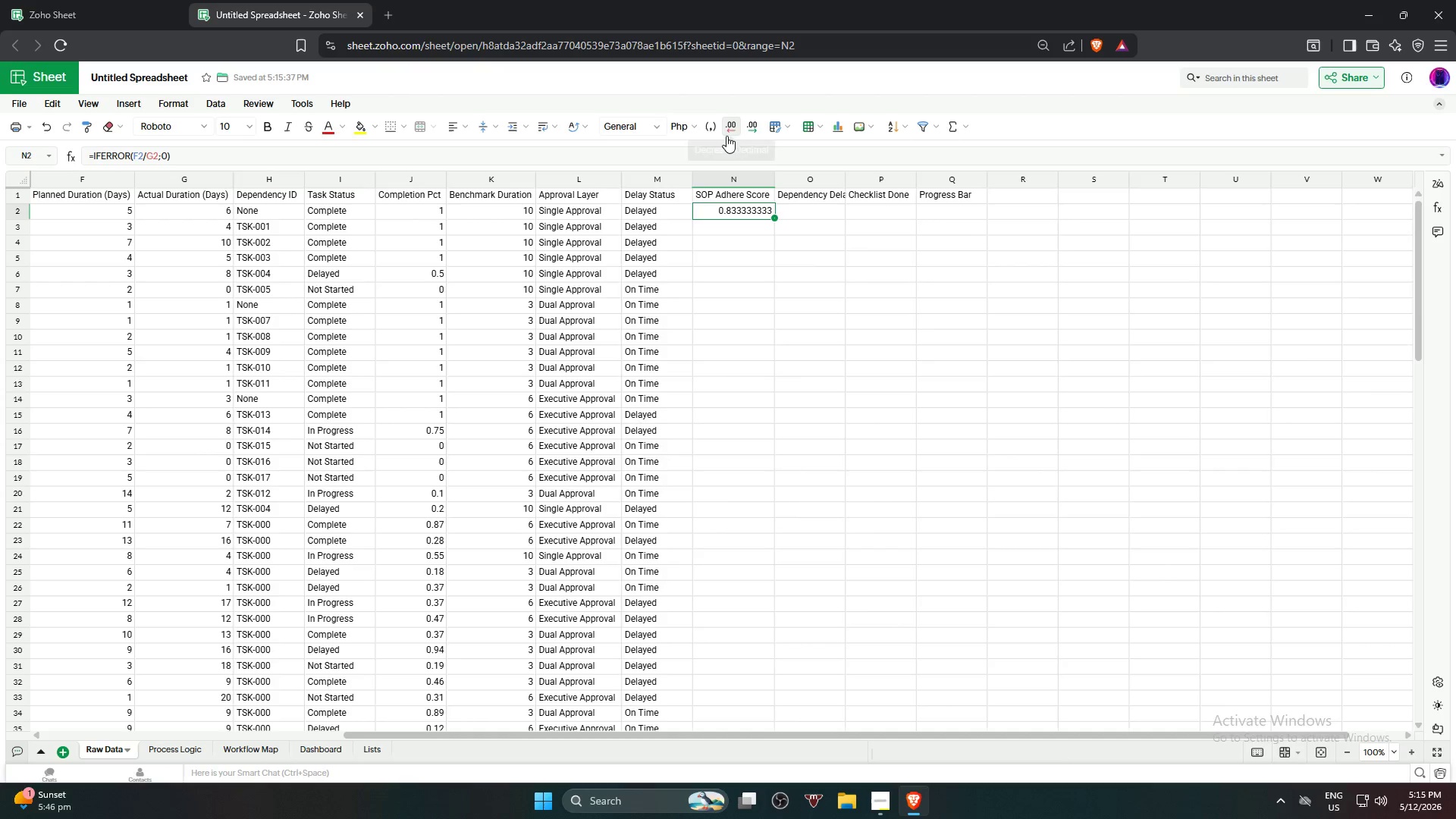 
double_click([726, 136])
 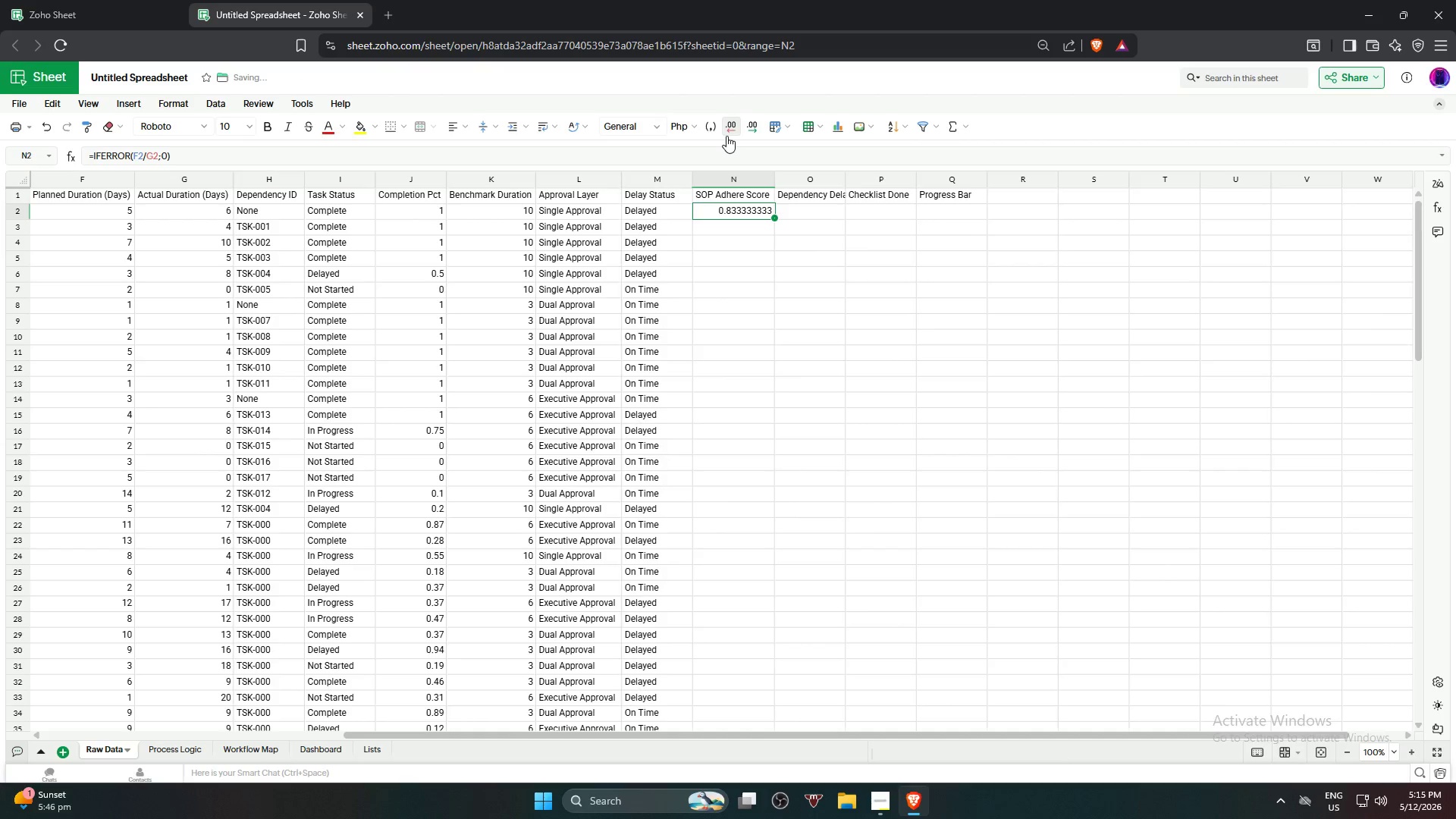 
triple_click([726, 136])
 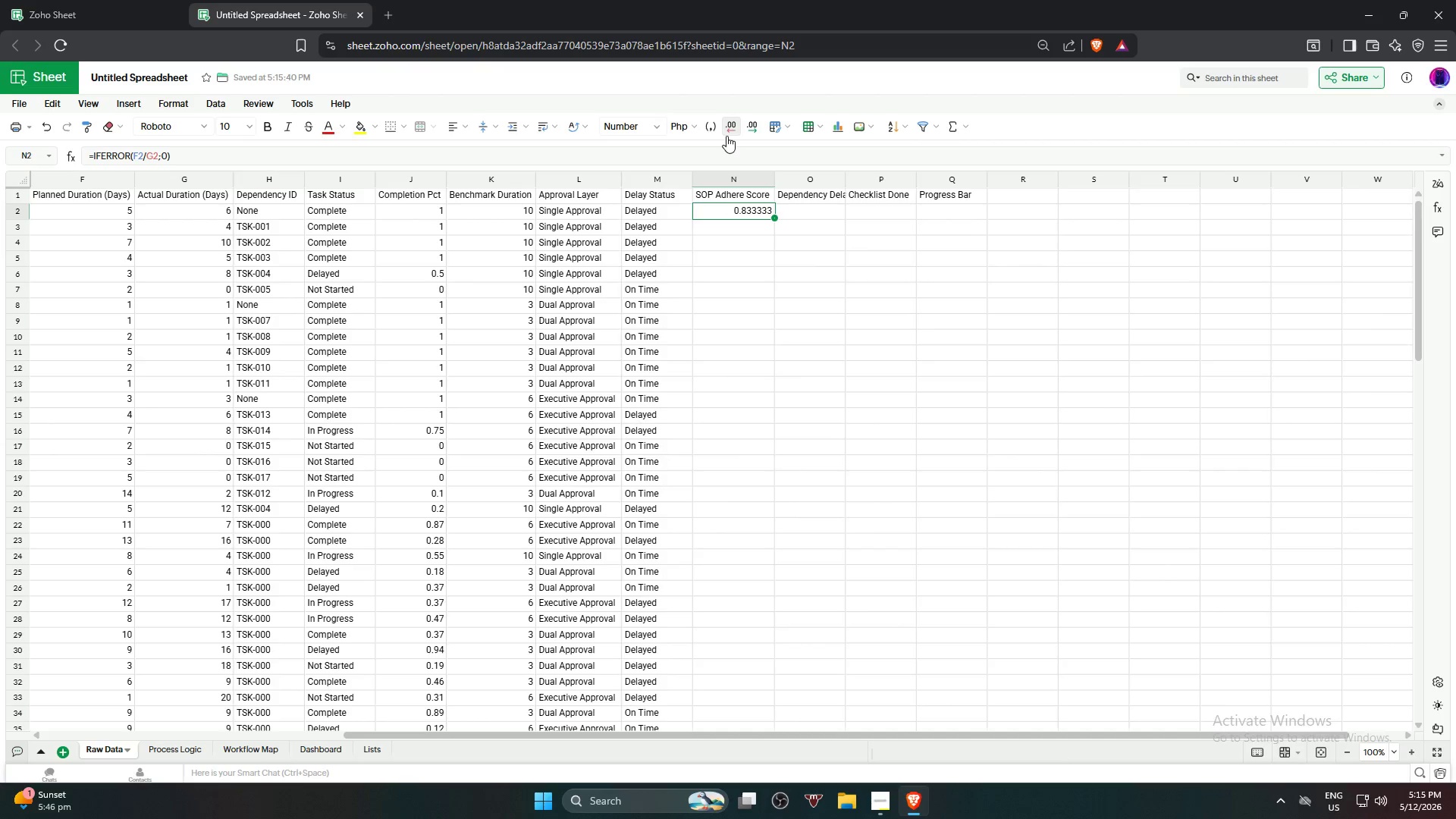 
double_click([726, 136])
 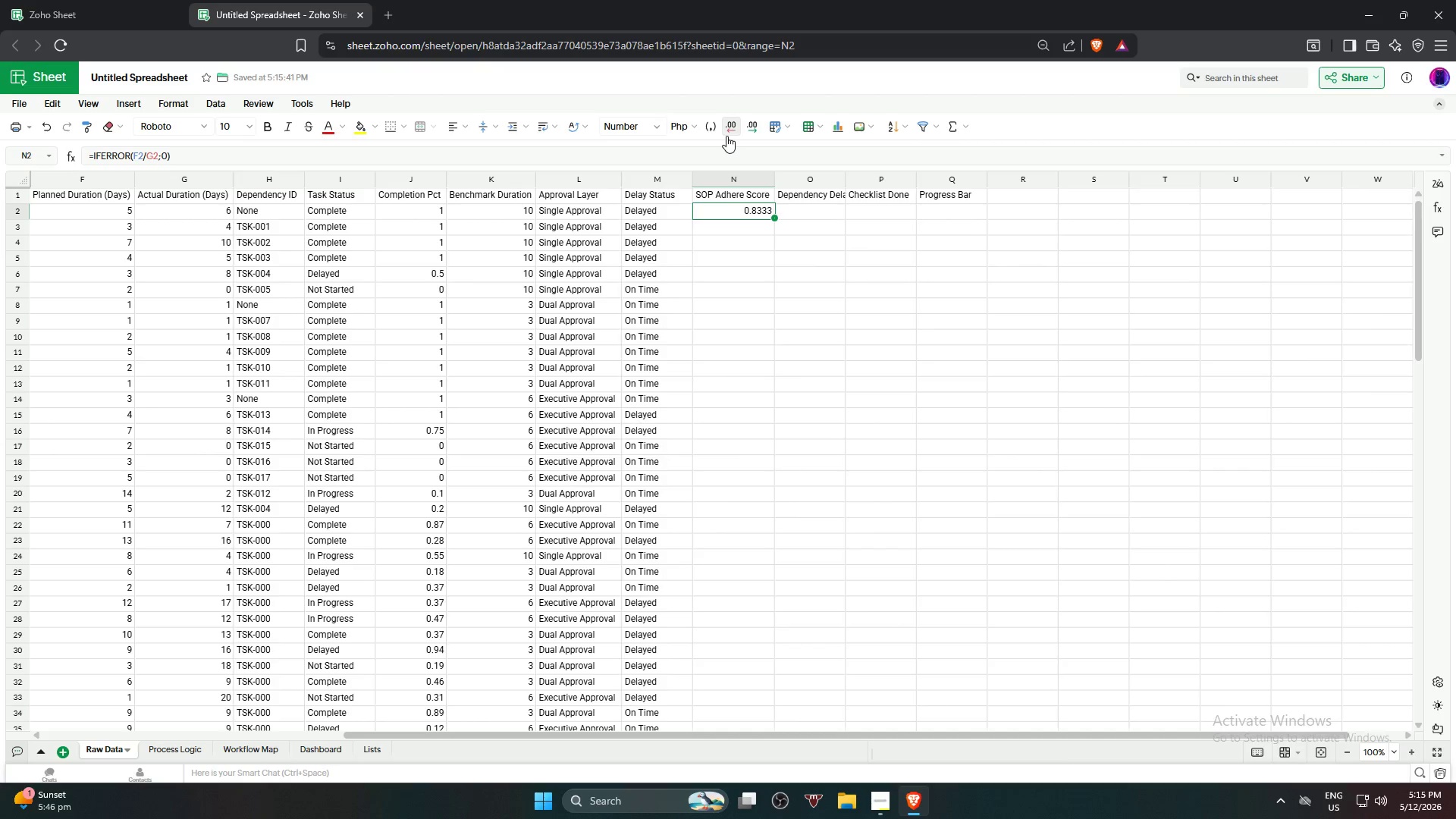 
left_click([726, 136])
 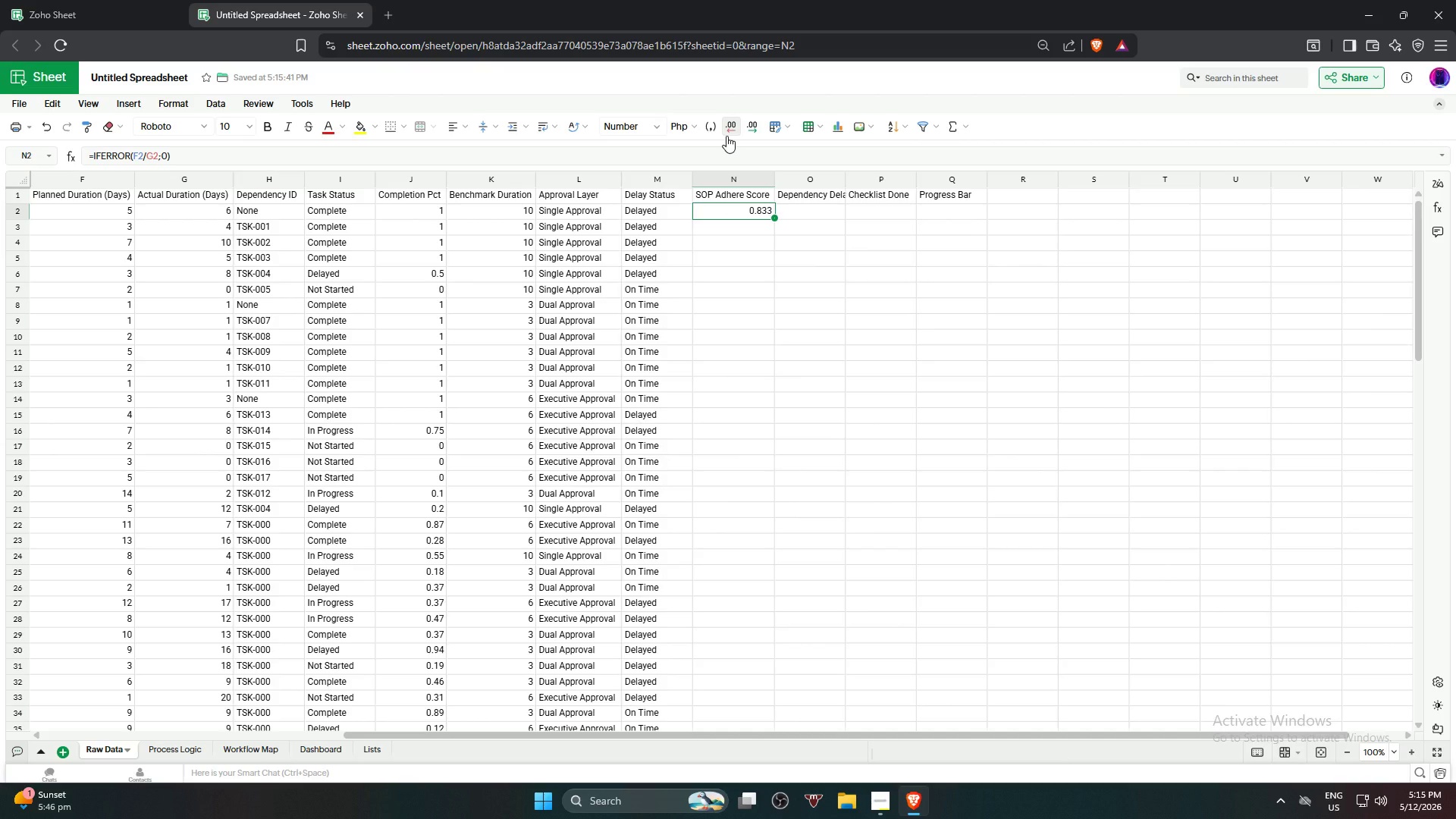 
left_click([726, 136])
 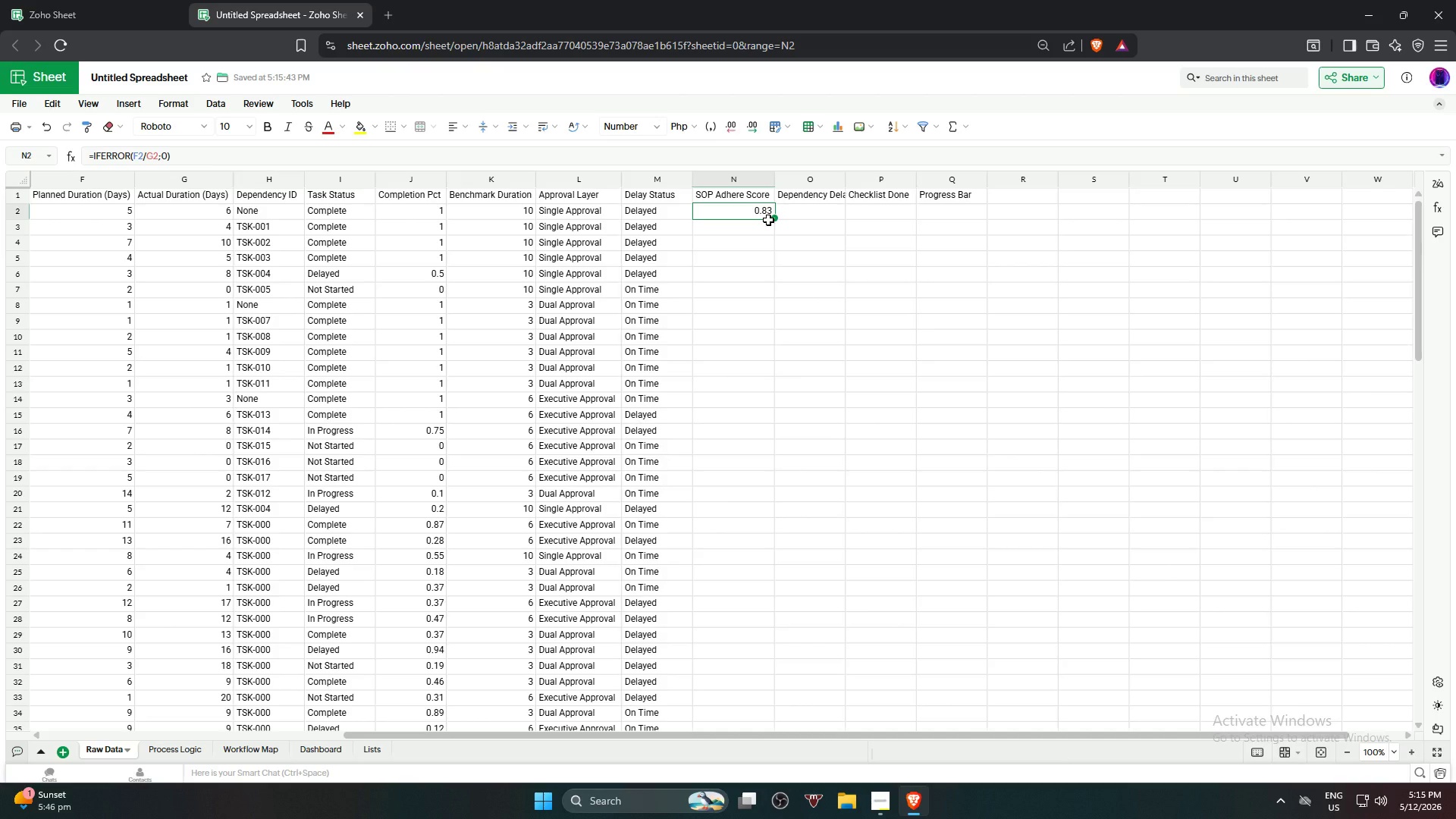 
left_click_drag(start_coordinate=[776, 221], to_coordinate=[766, 403])
 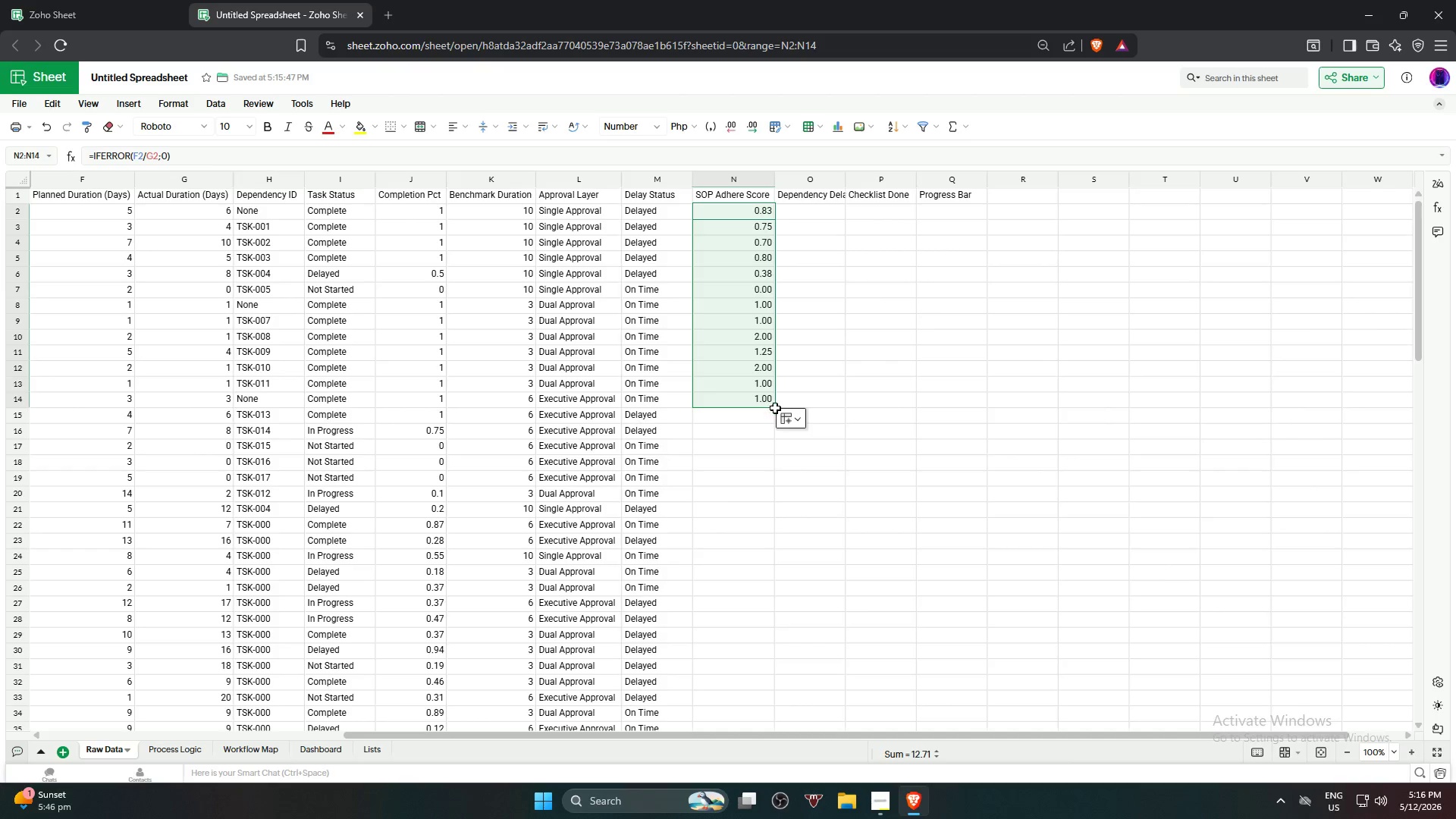 
wait(26.88)
 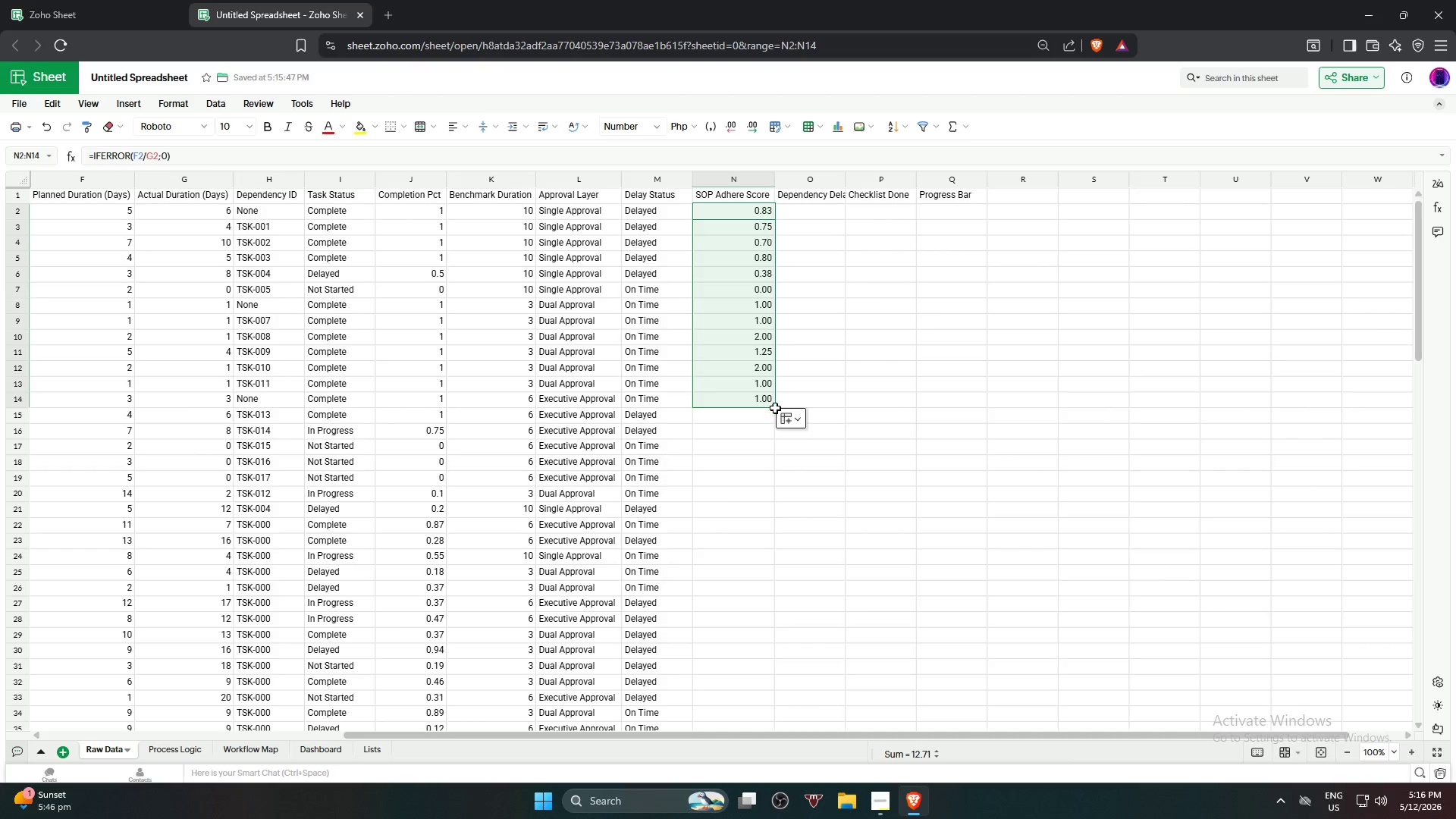 
double_click([767, 400])
 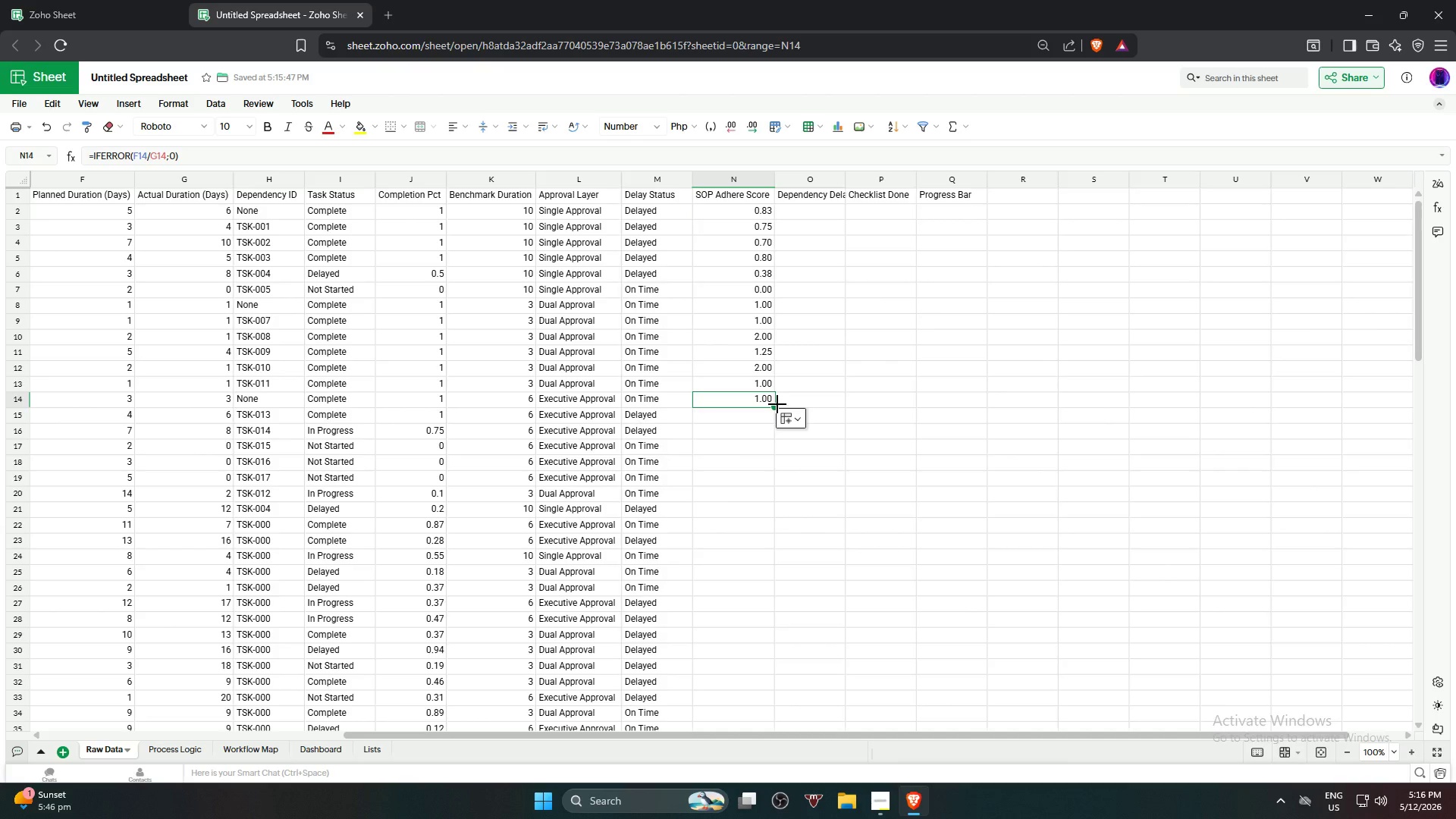 
left_click_drag(start_coordinate=[777, 404], to_coordinate=[763, 702])
 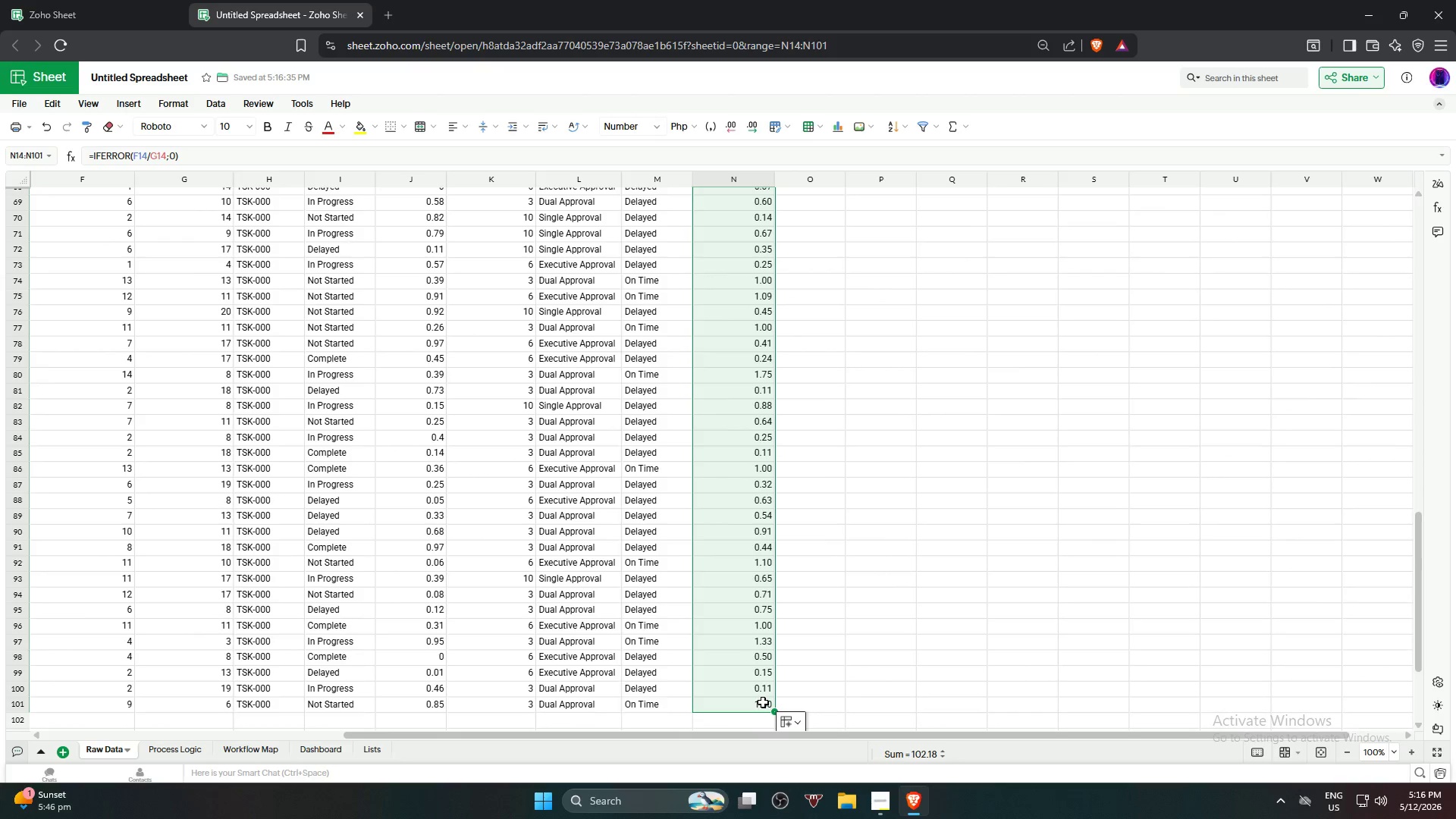 
scroll: coordinate [755, 711], scroll_direction: down, amount: 10.0
 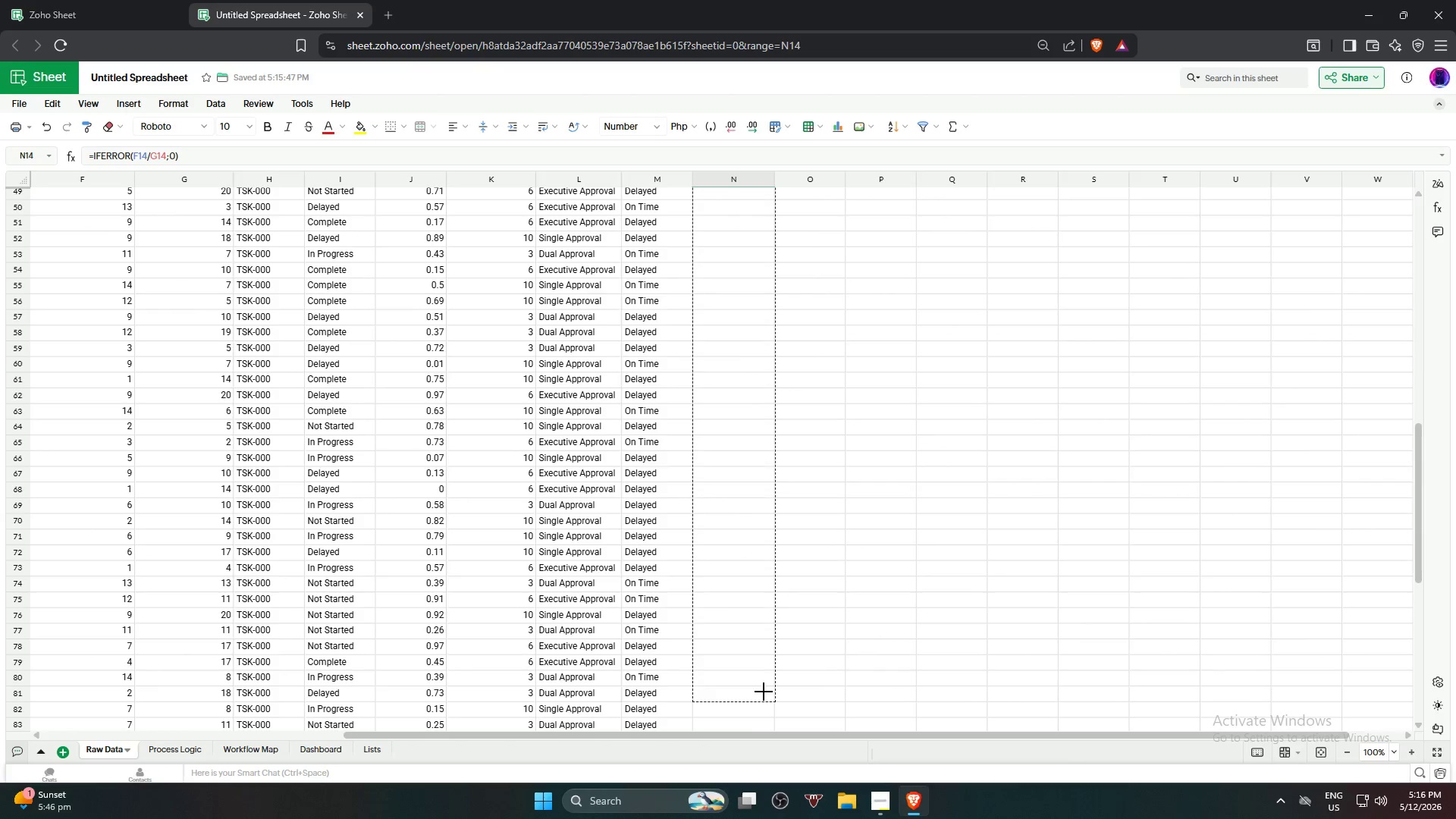 
scroll: coordinate [764, 692], scroll_direction: down, amount: 4.0
 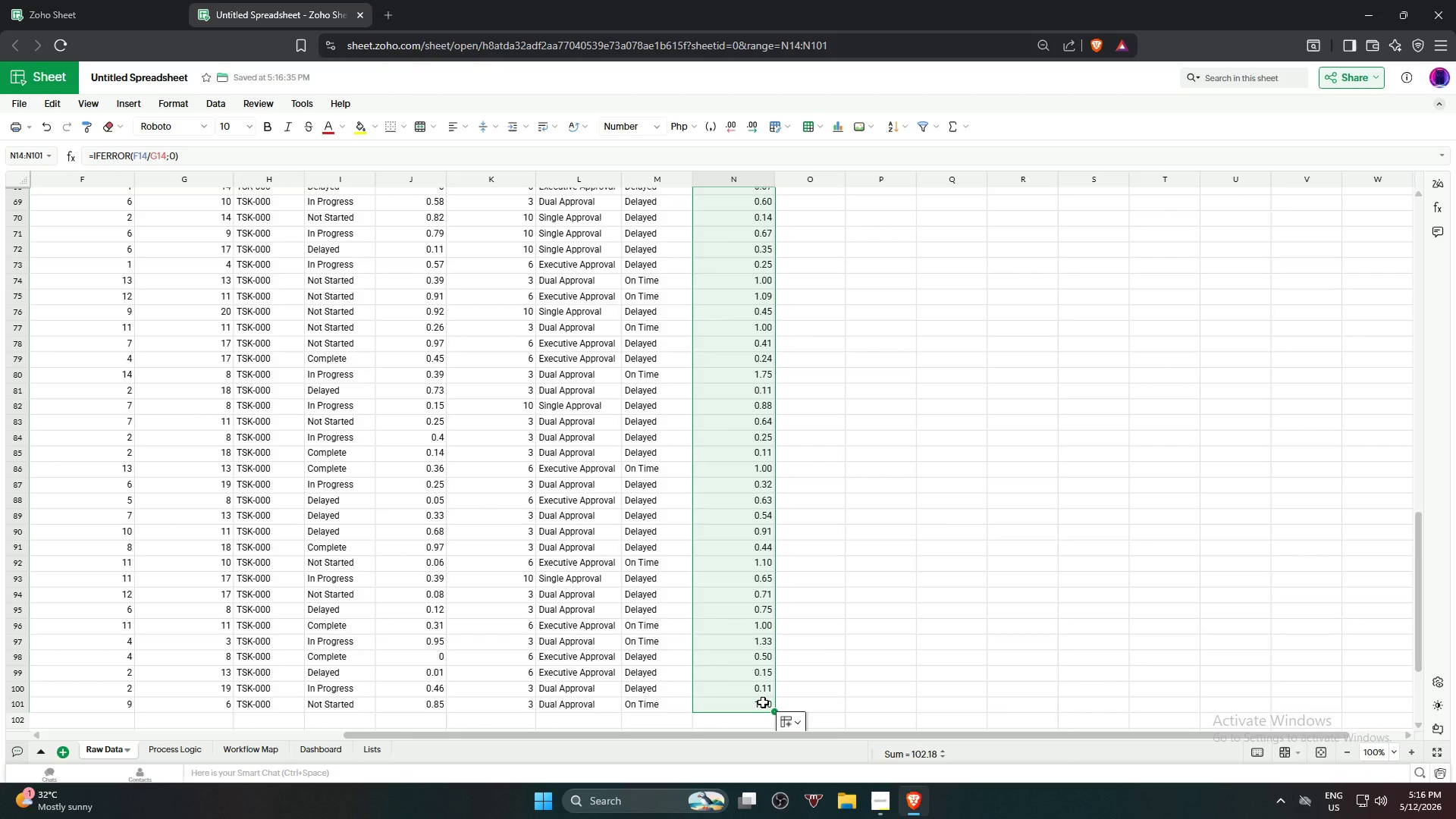 
wait(23.22)
 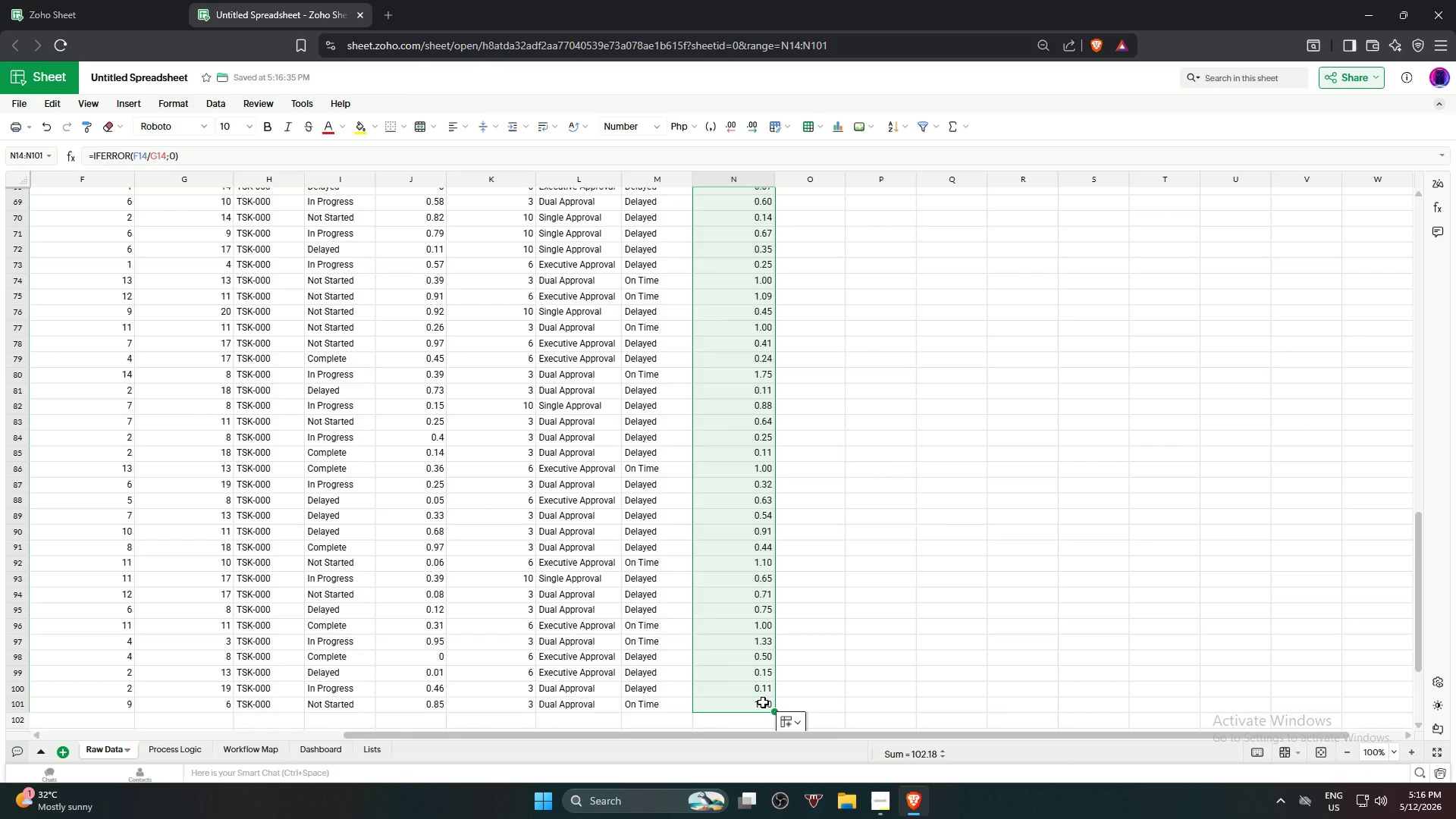 
scroll: coordinate [819, 668], scroll_direction: up, amount: 19.0
 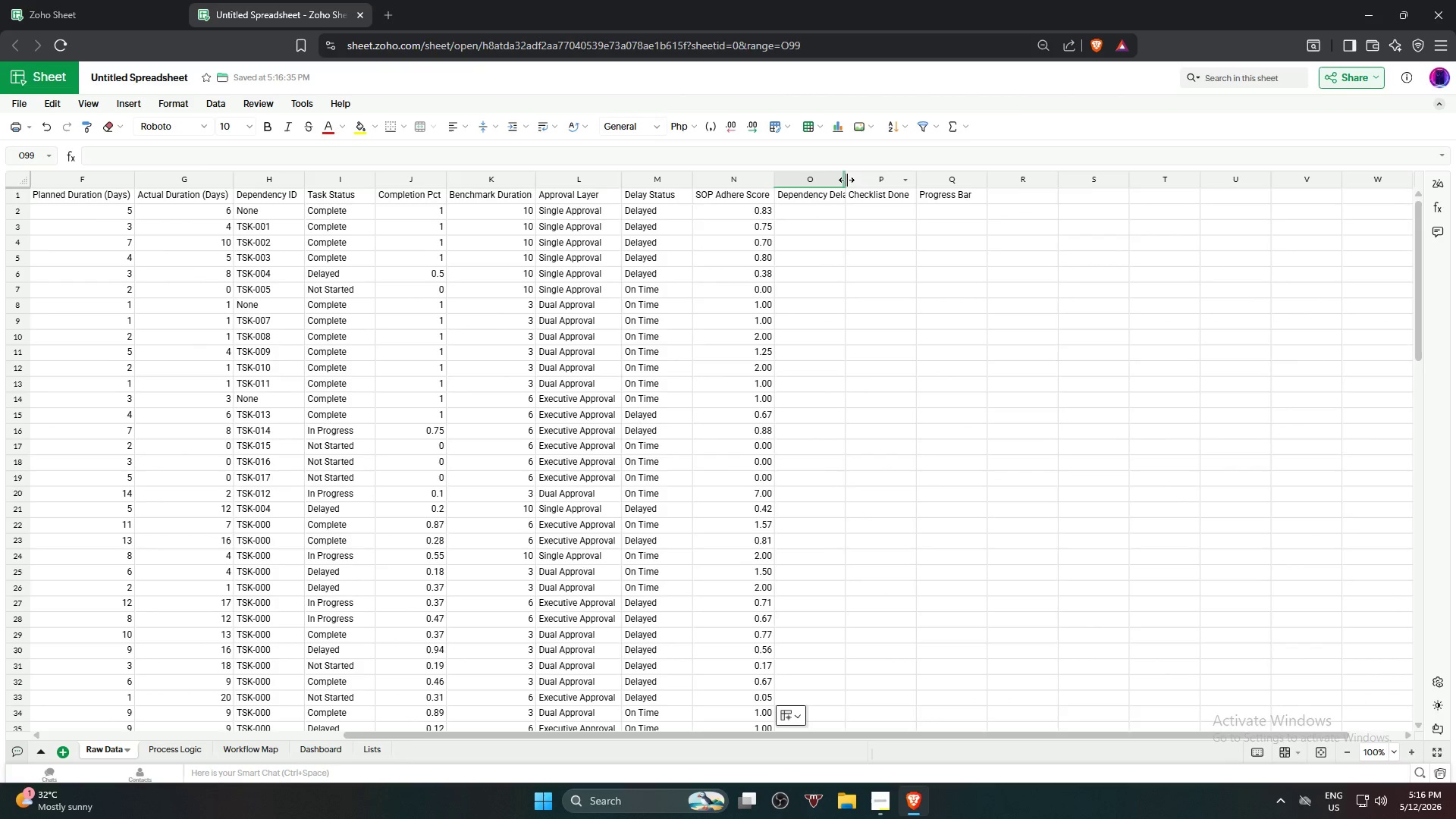 
double_click([846, 180])
 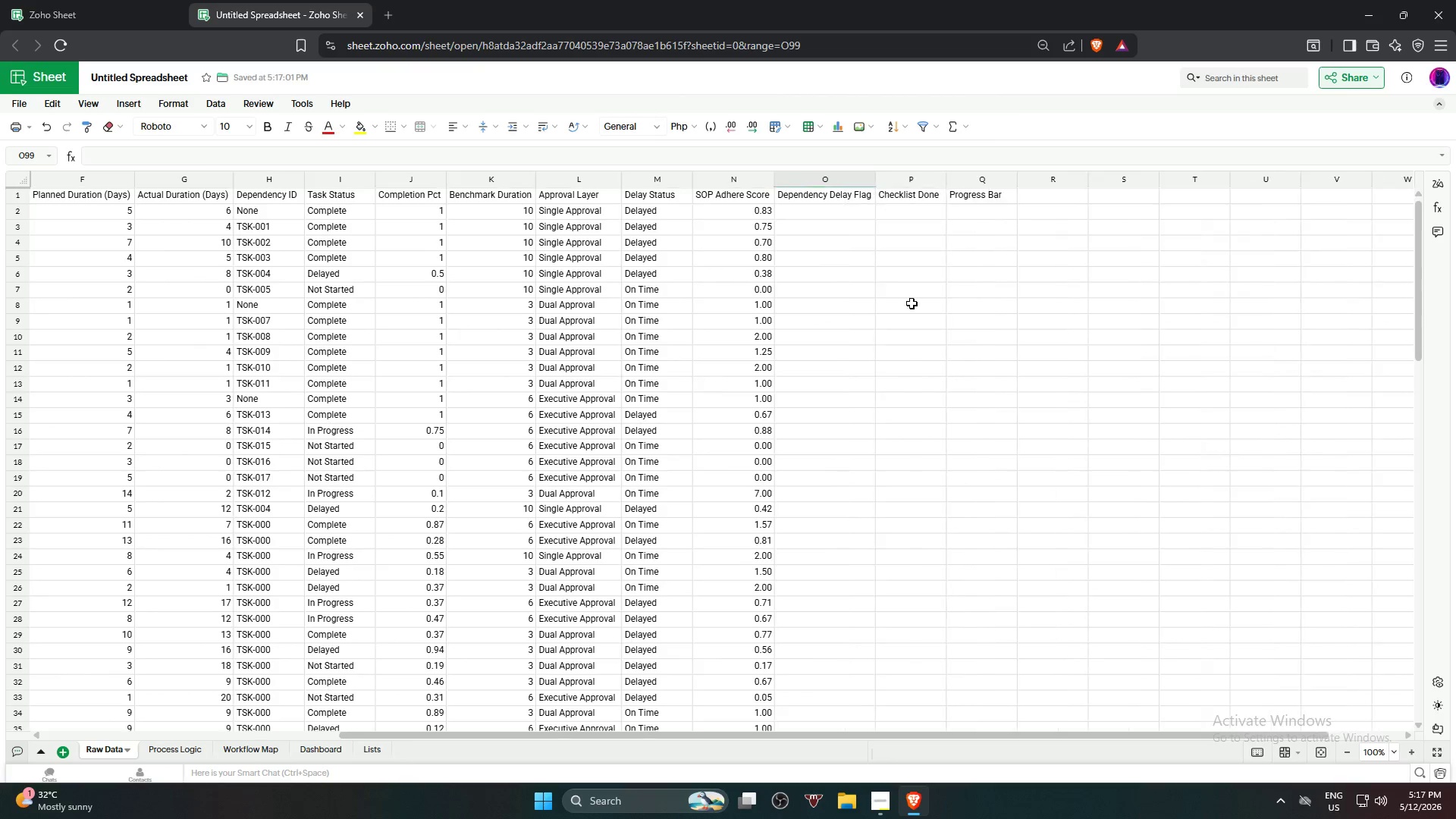 
left_click([912, 304])
 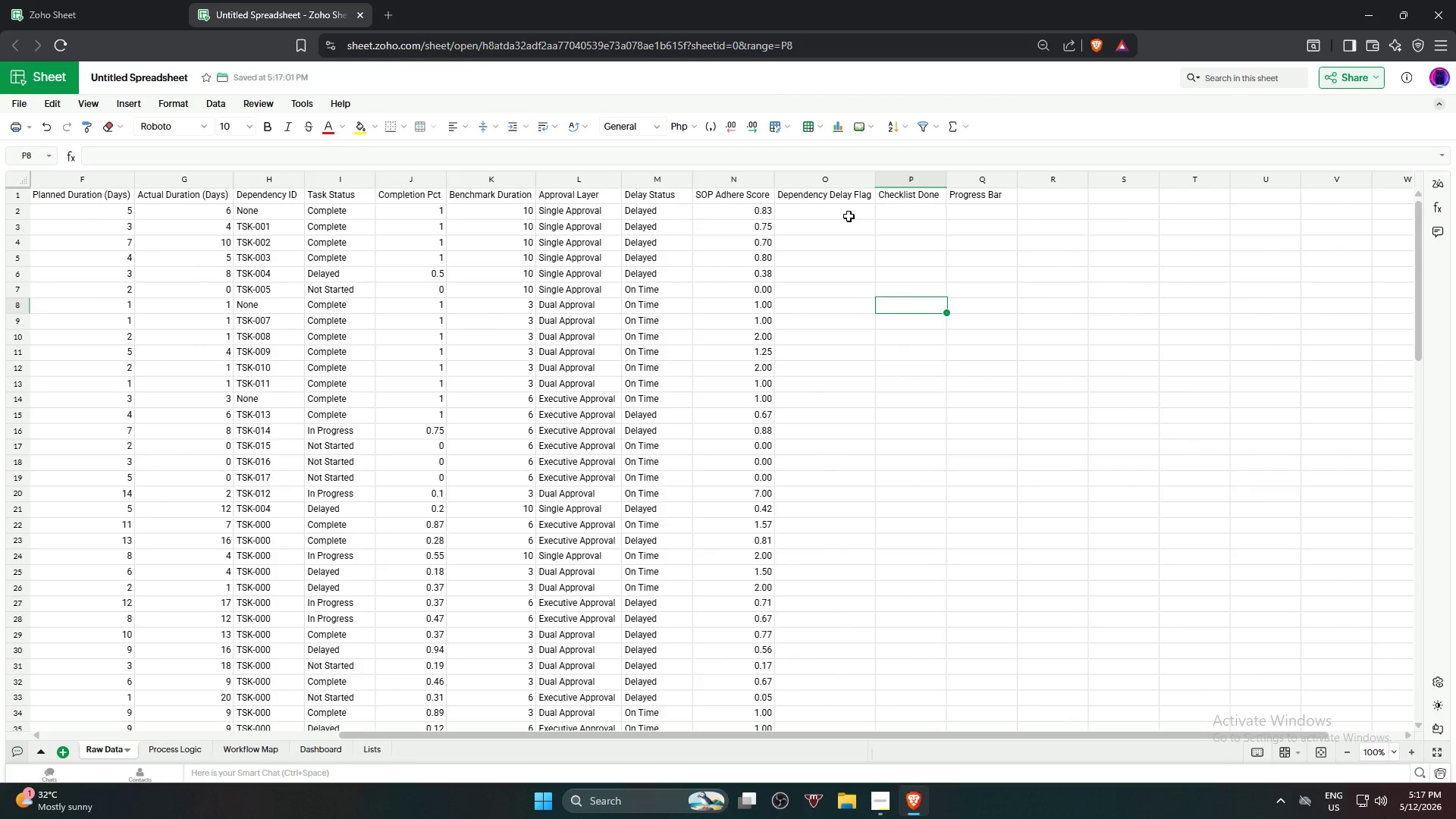 
left_click([849, 214])
 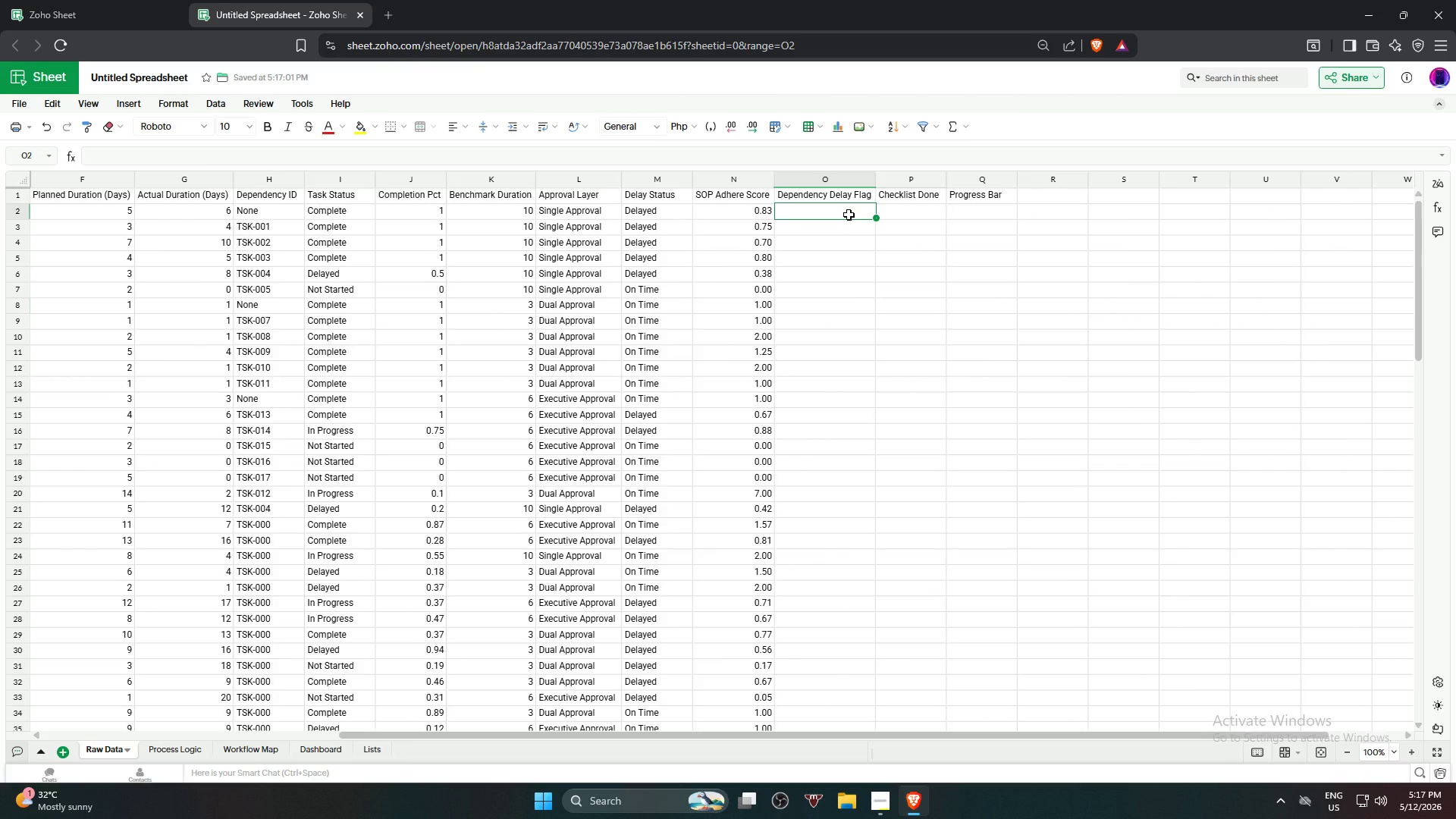 
wait(31.75)
 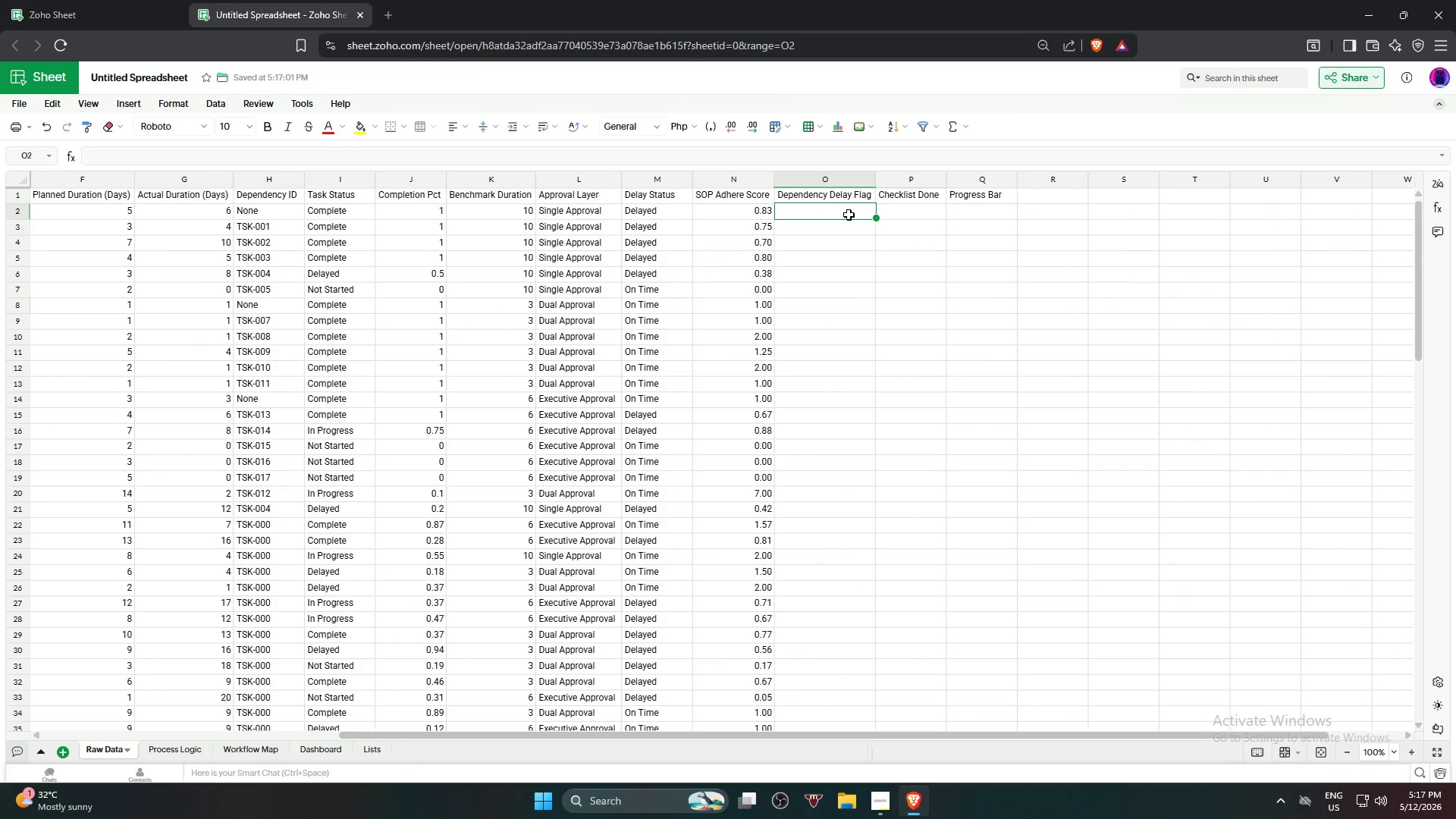 
type(=IF)
 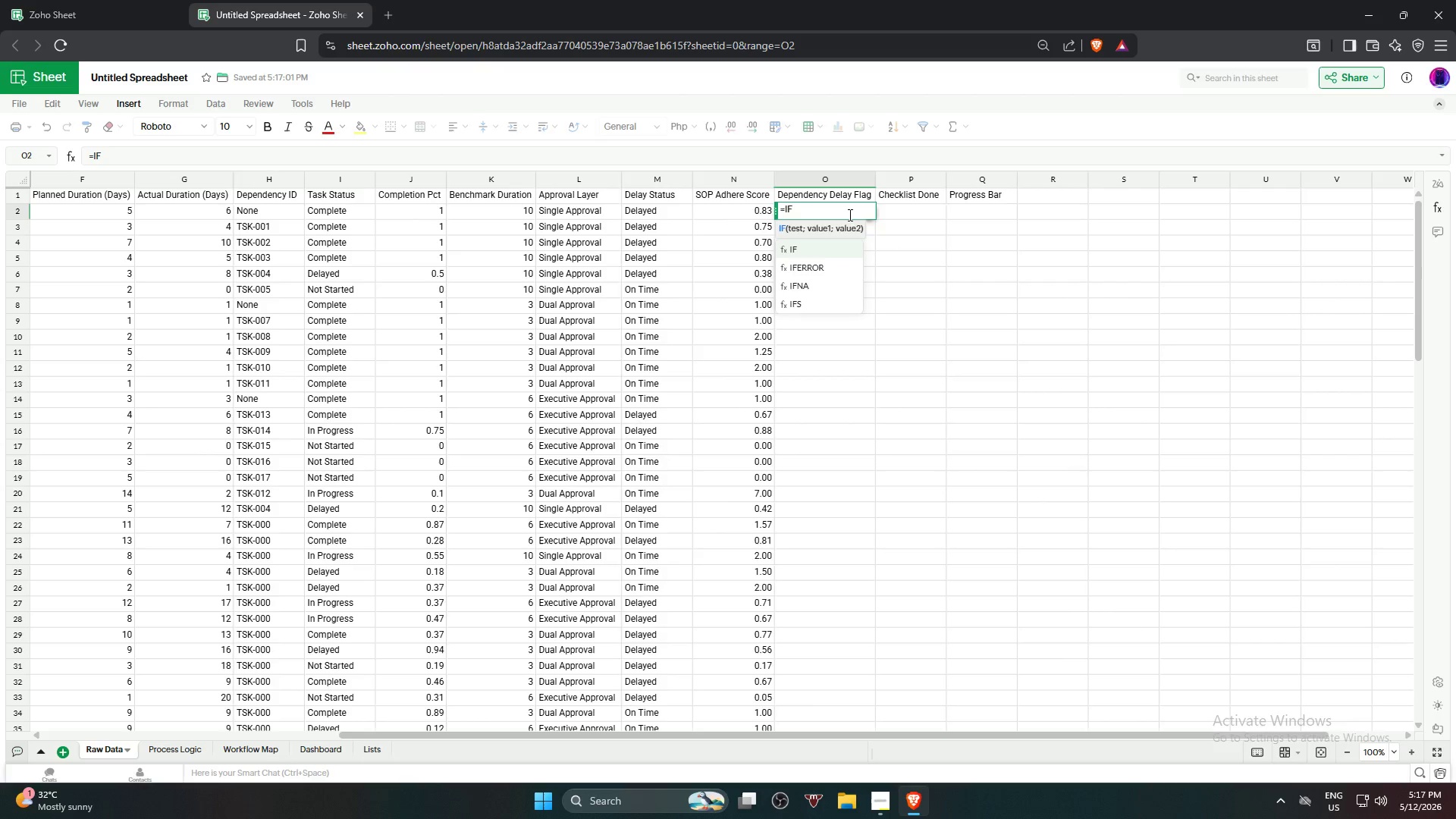 
left_click([833, 248])
 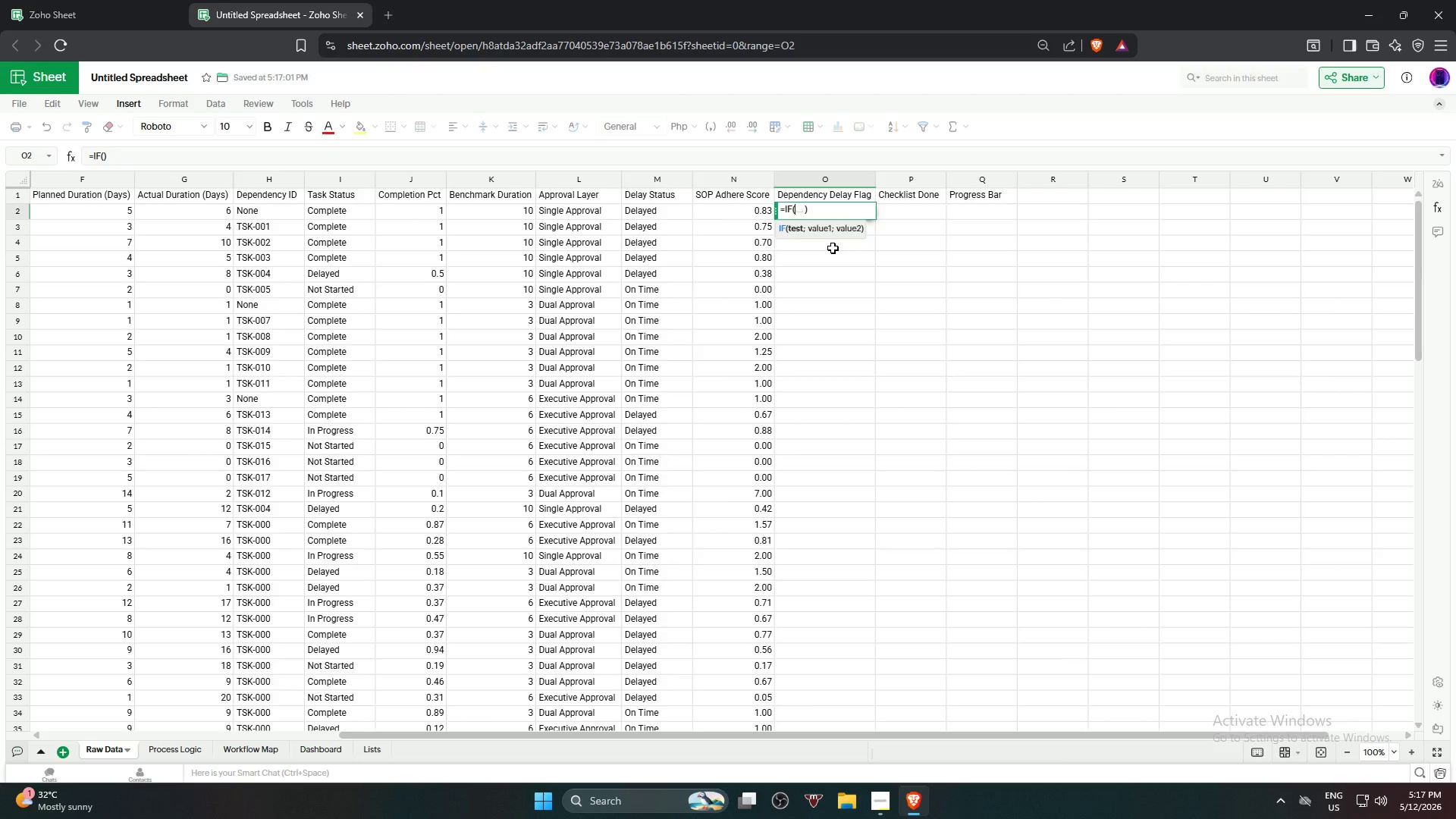 
type(Coun)
 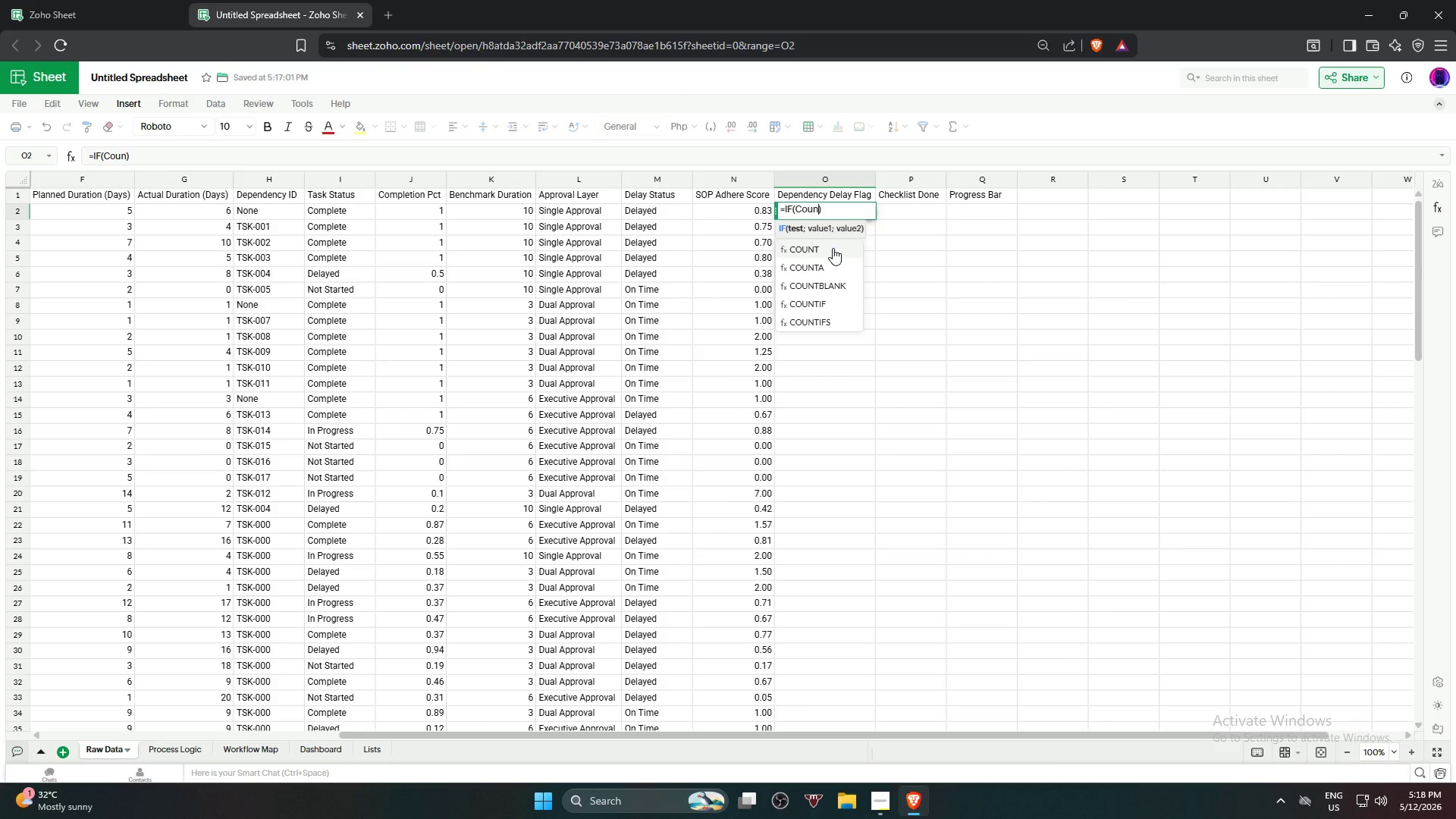 
wait(31.49)
 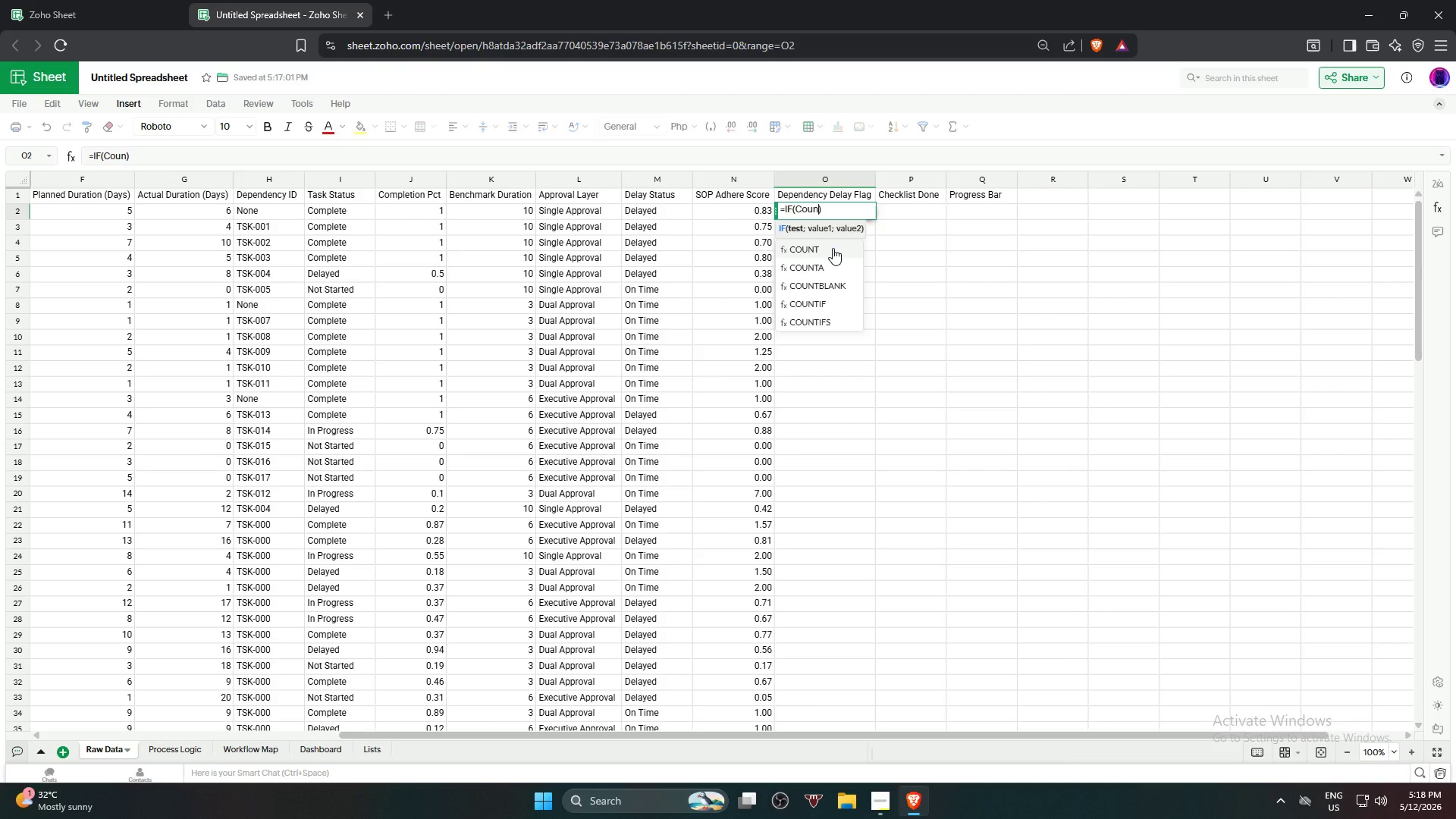 
mouse_move([832, 267])
 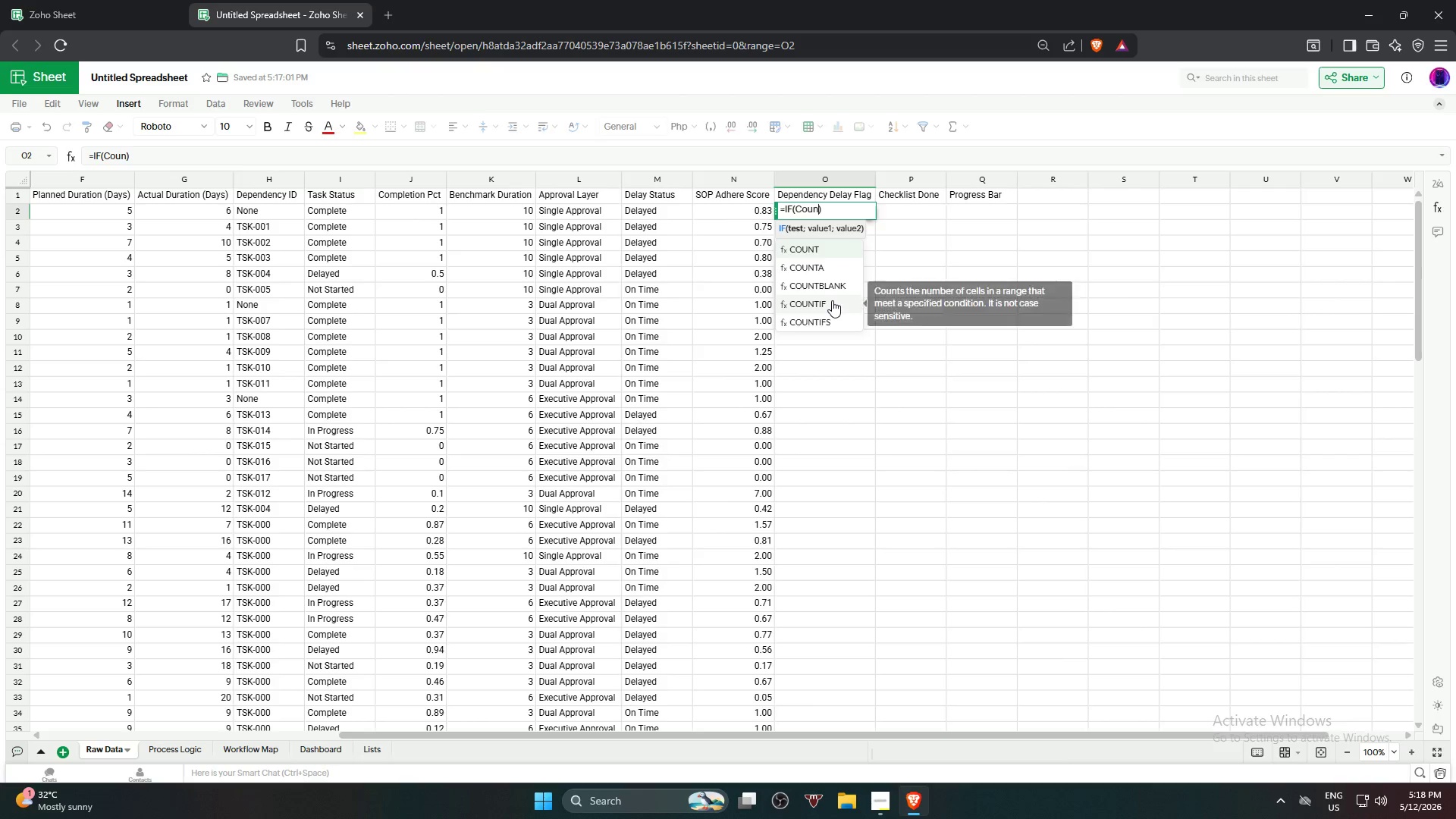 
left_click([832, 300])
 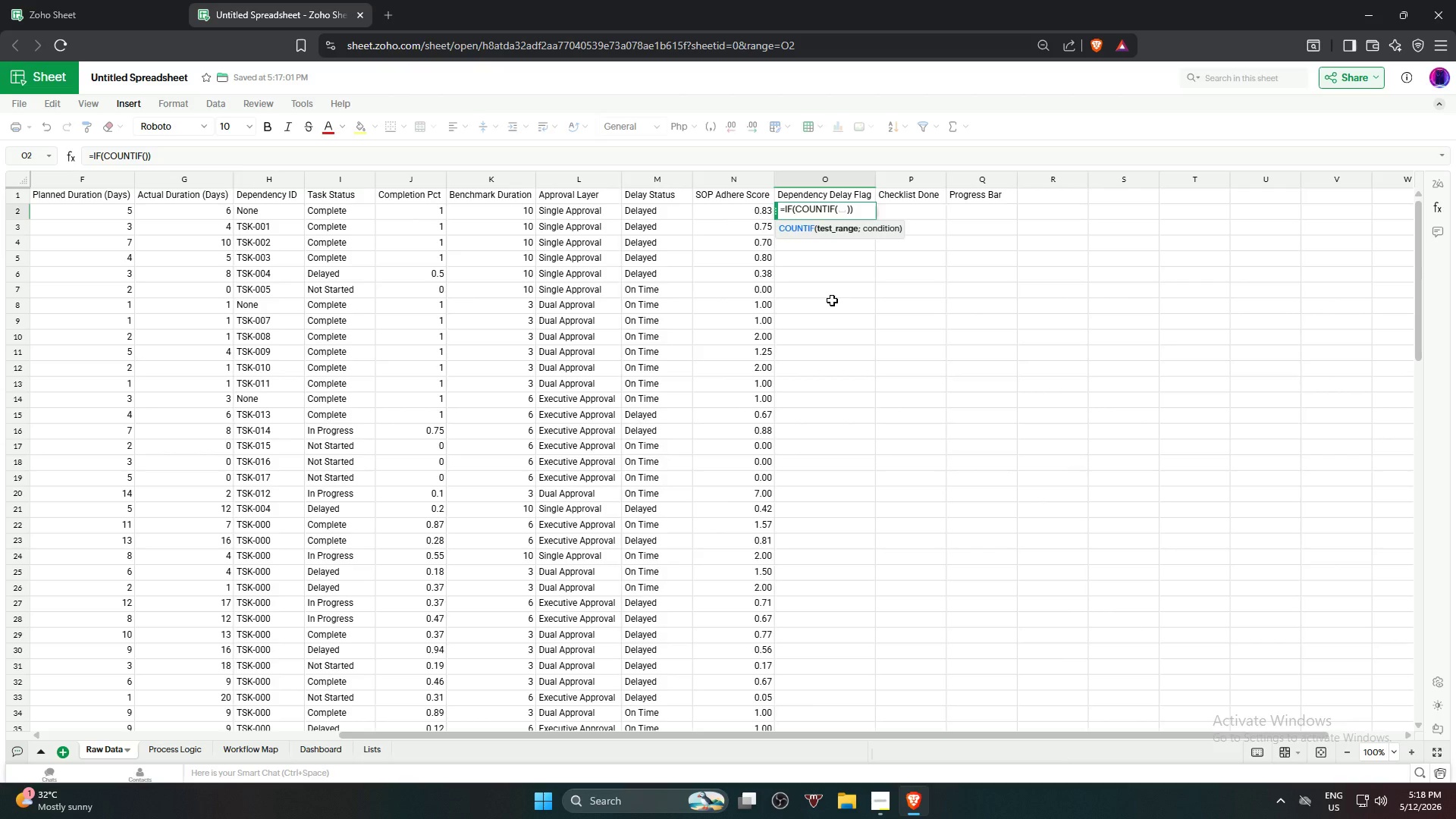 
wait(8.64)
 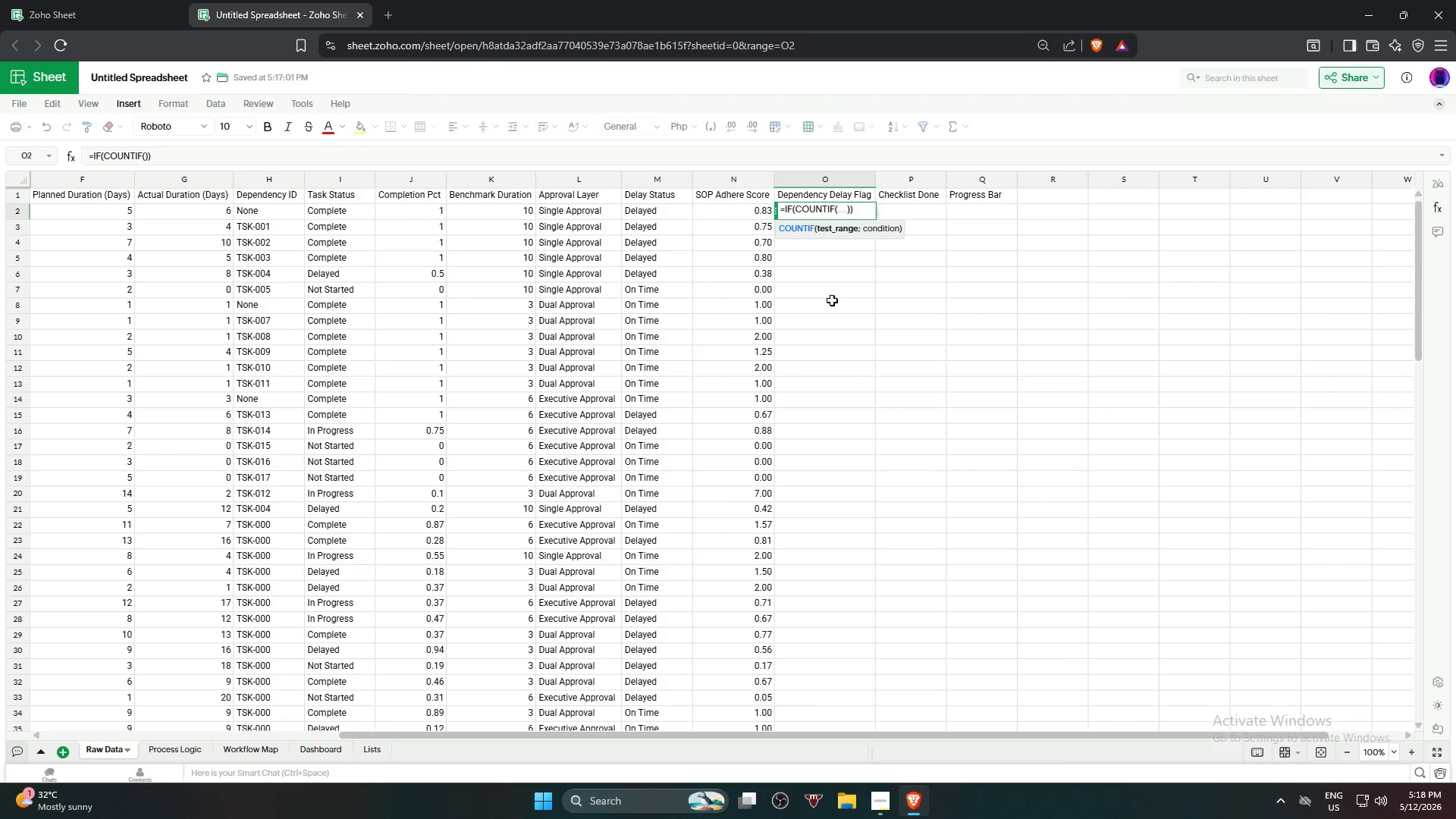 
left_click_drag(start_coordinate=[398, 735], to_coordinate=[0, 745])
 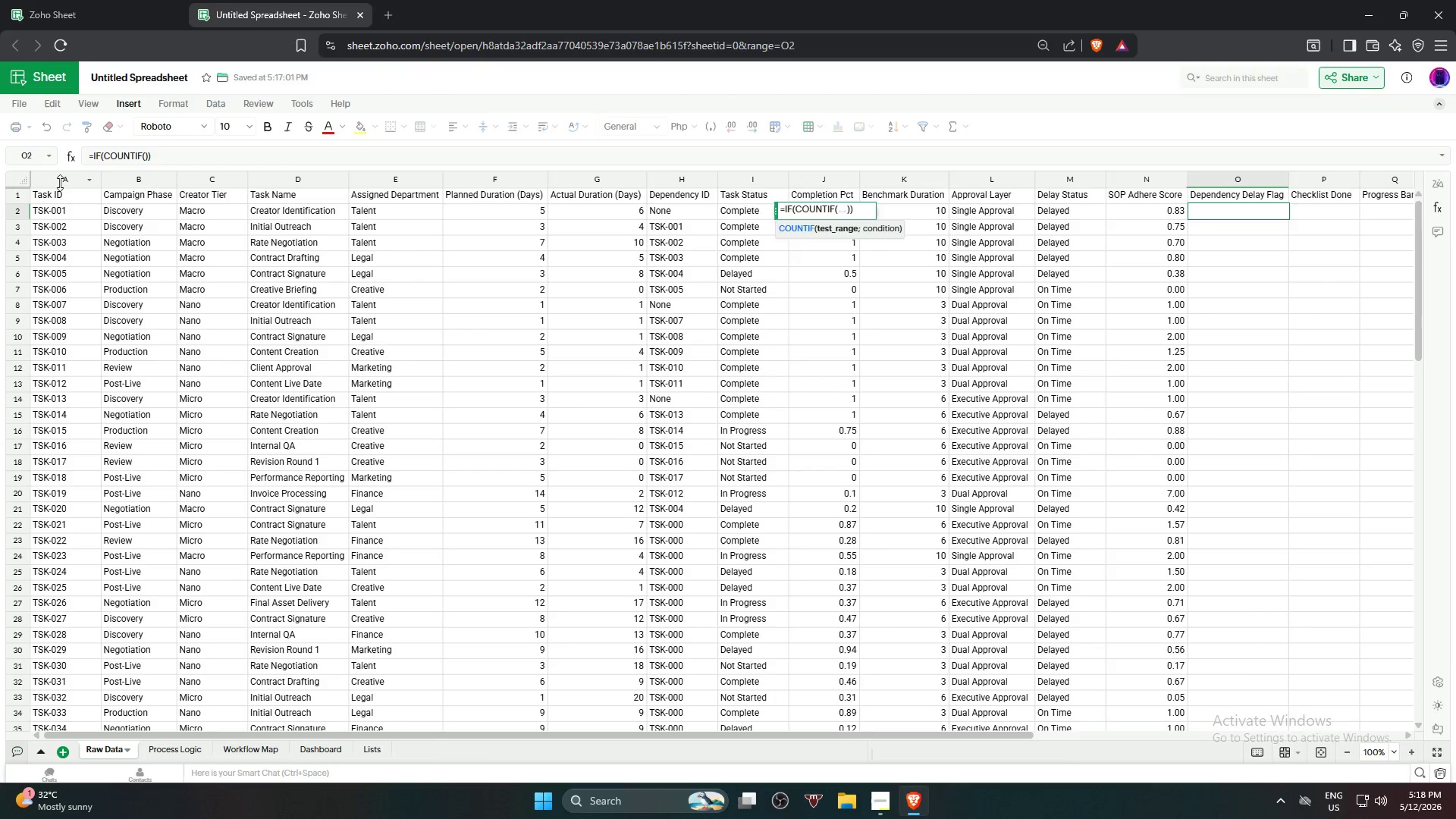 
left_click([61, 177])
 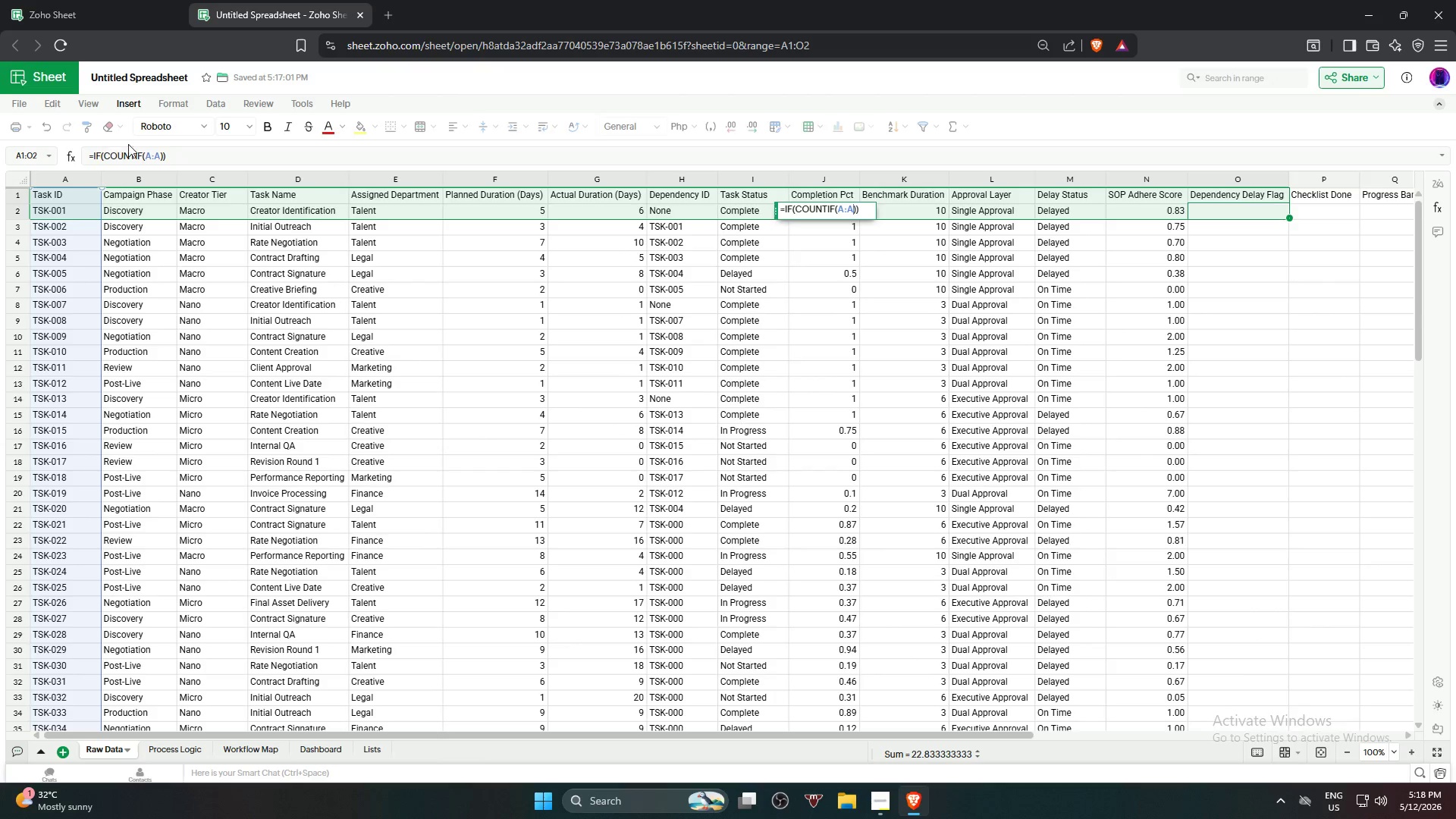 
key(Comma)
 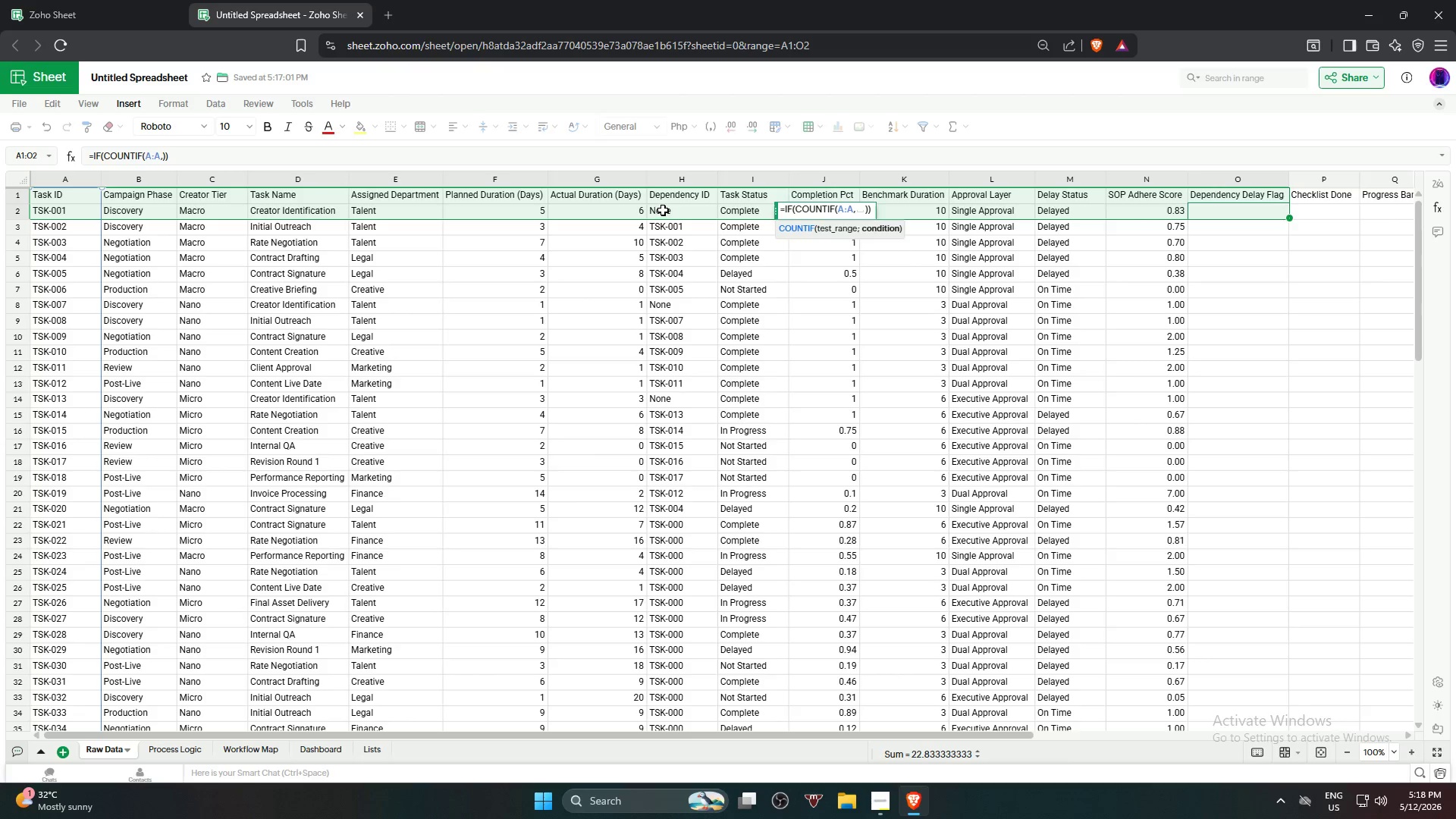 
wait(5.28)
 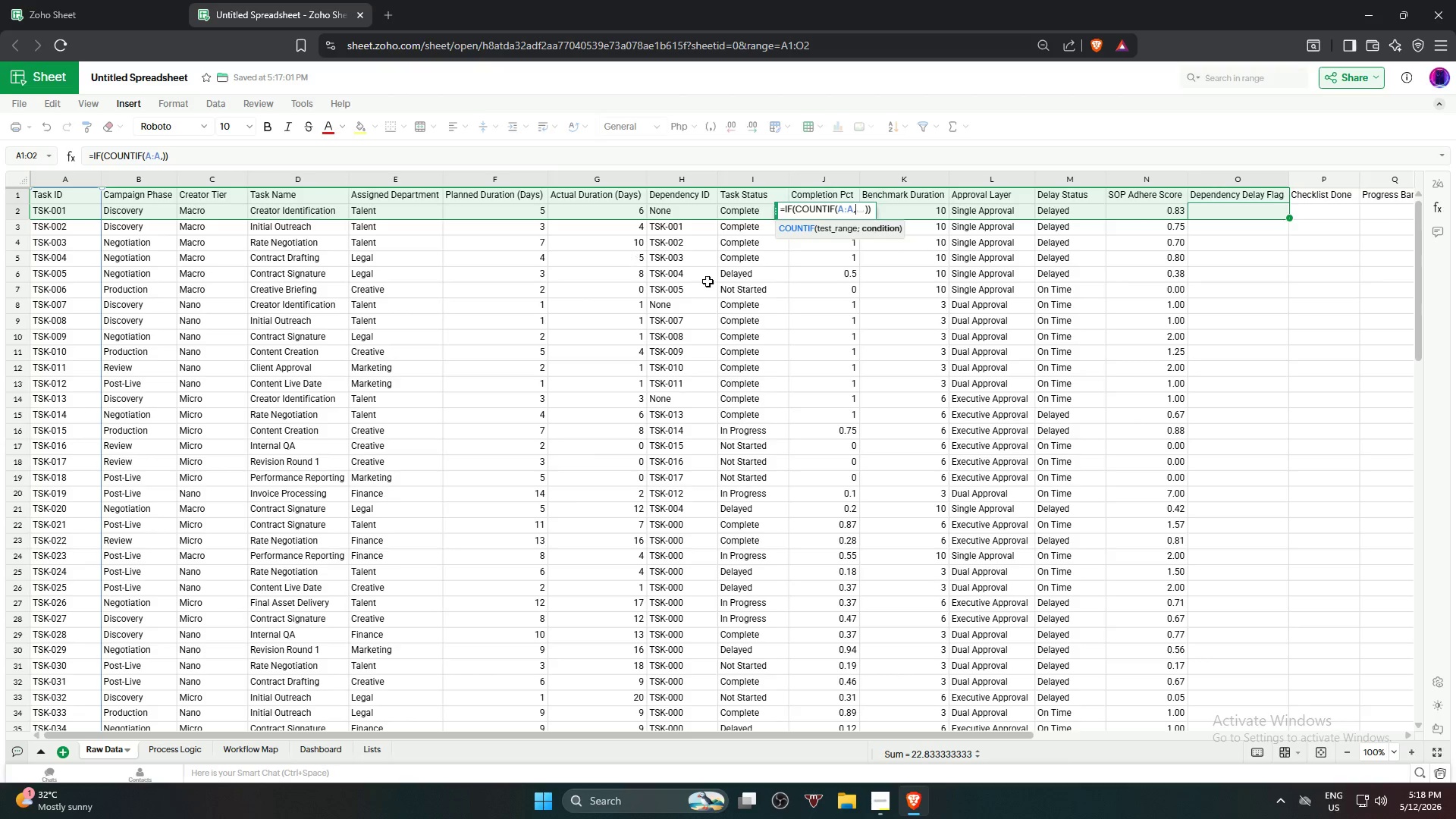 
left_click([663, 210])
 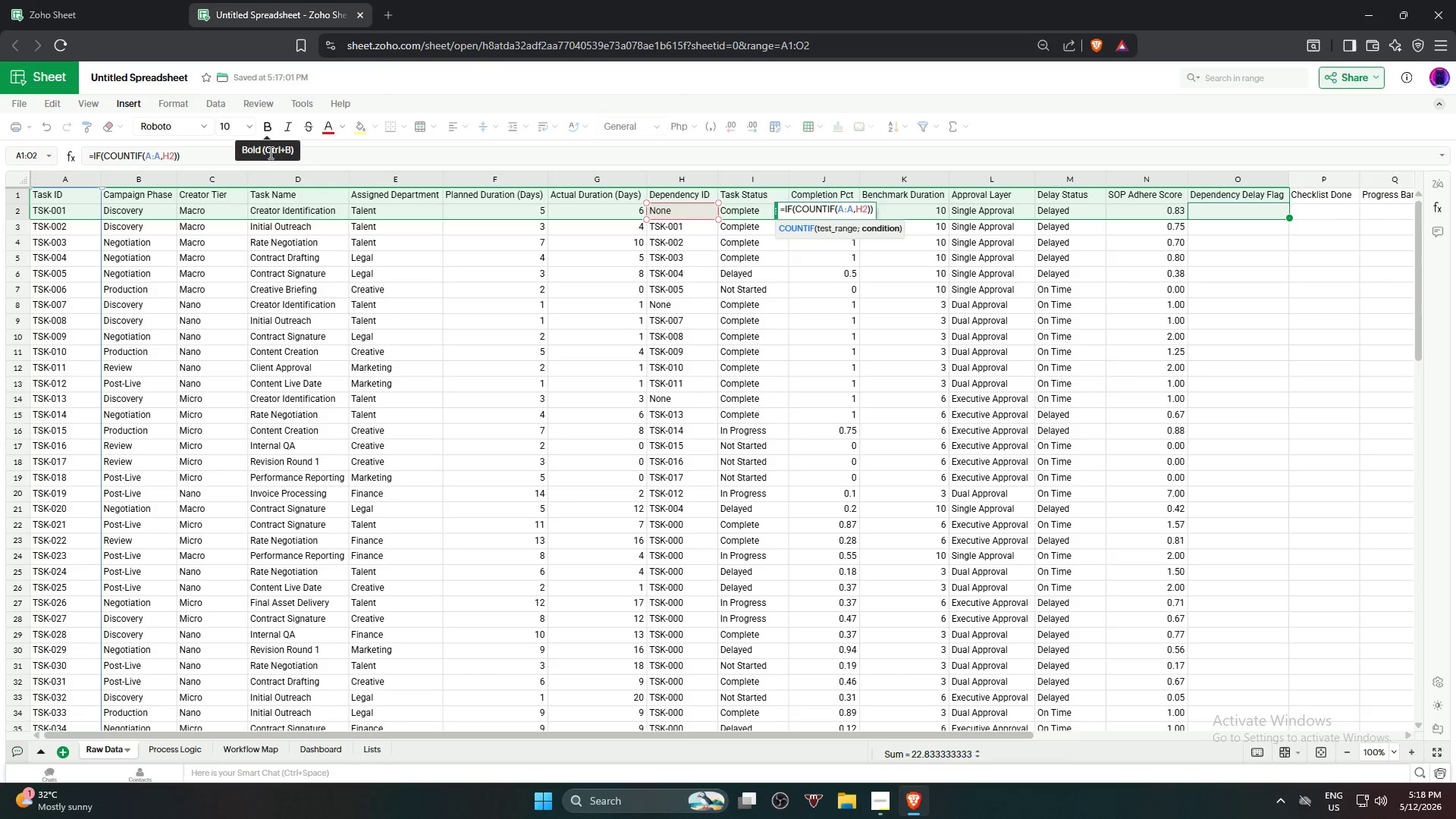 
left_click([218, 150])
 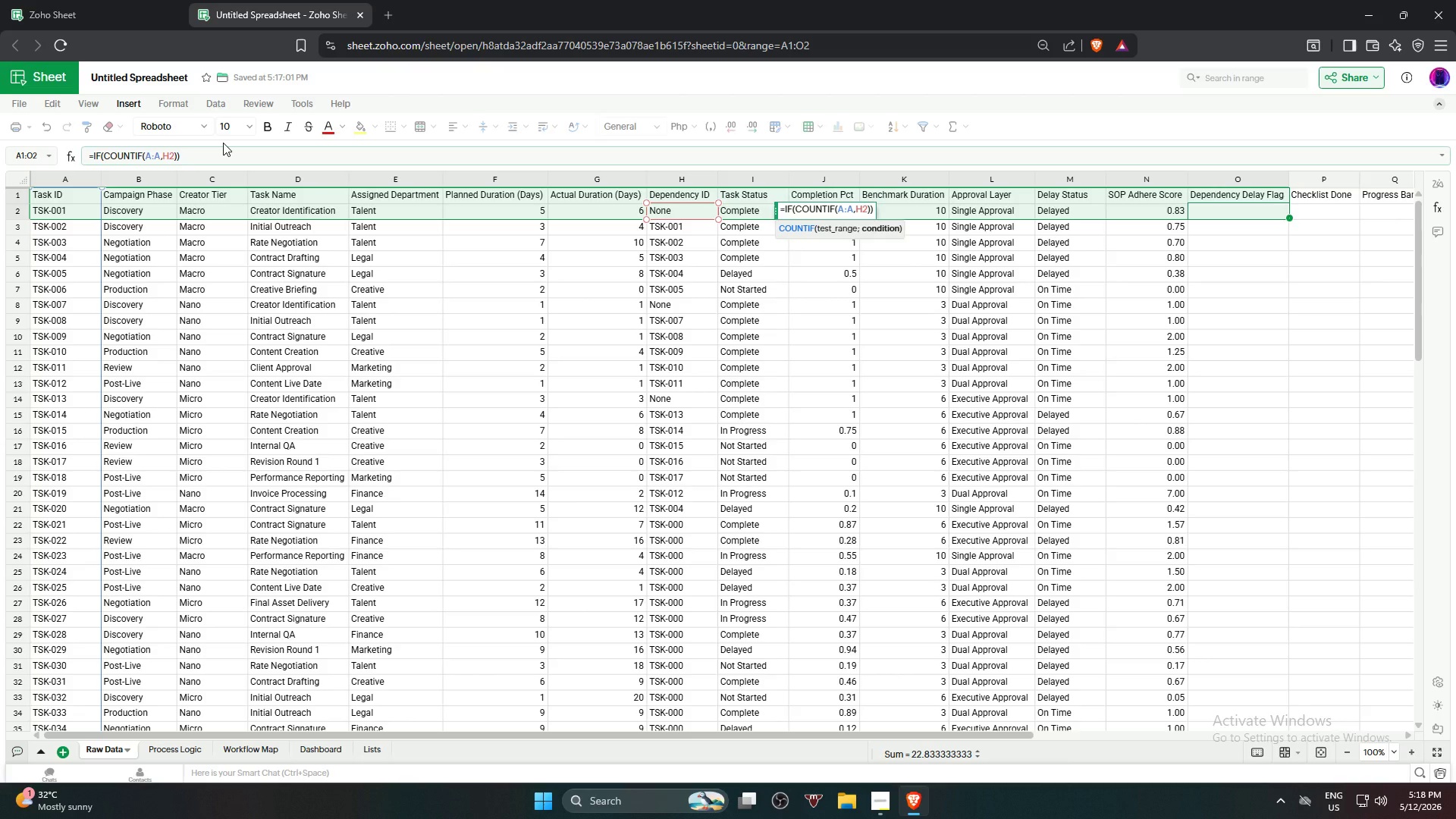 
key(Backspace)
type(=0,"No Dependency",)
 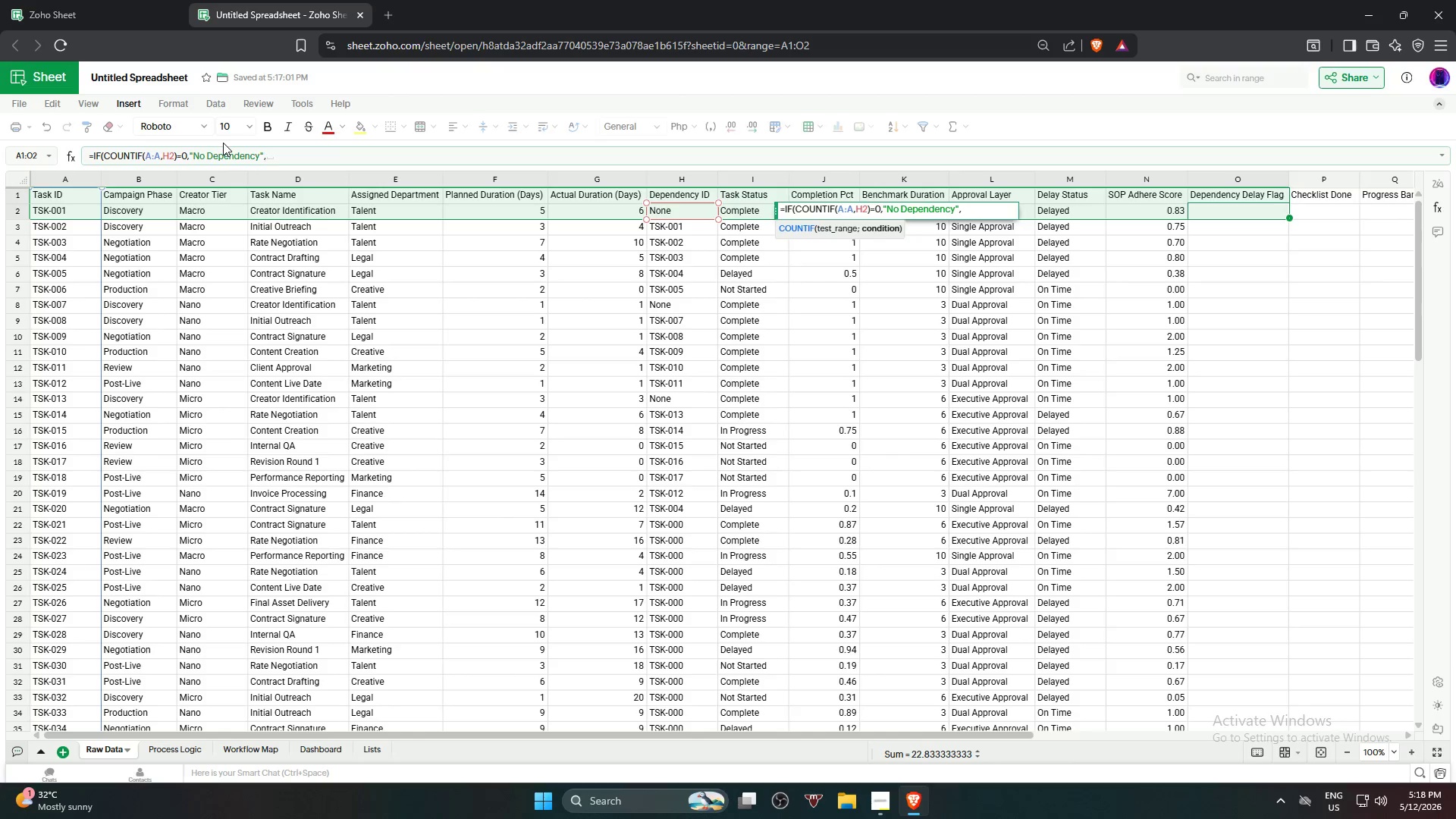 
wait(13.84)
 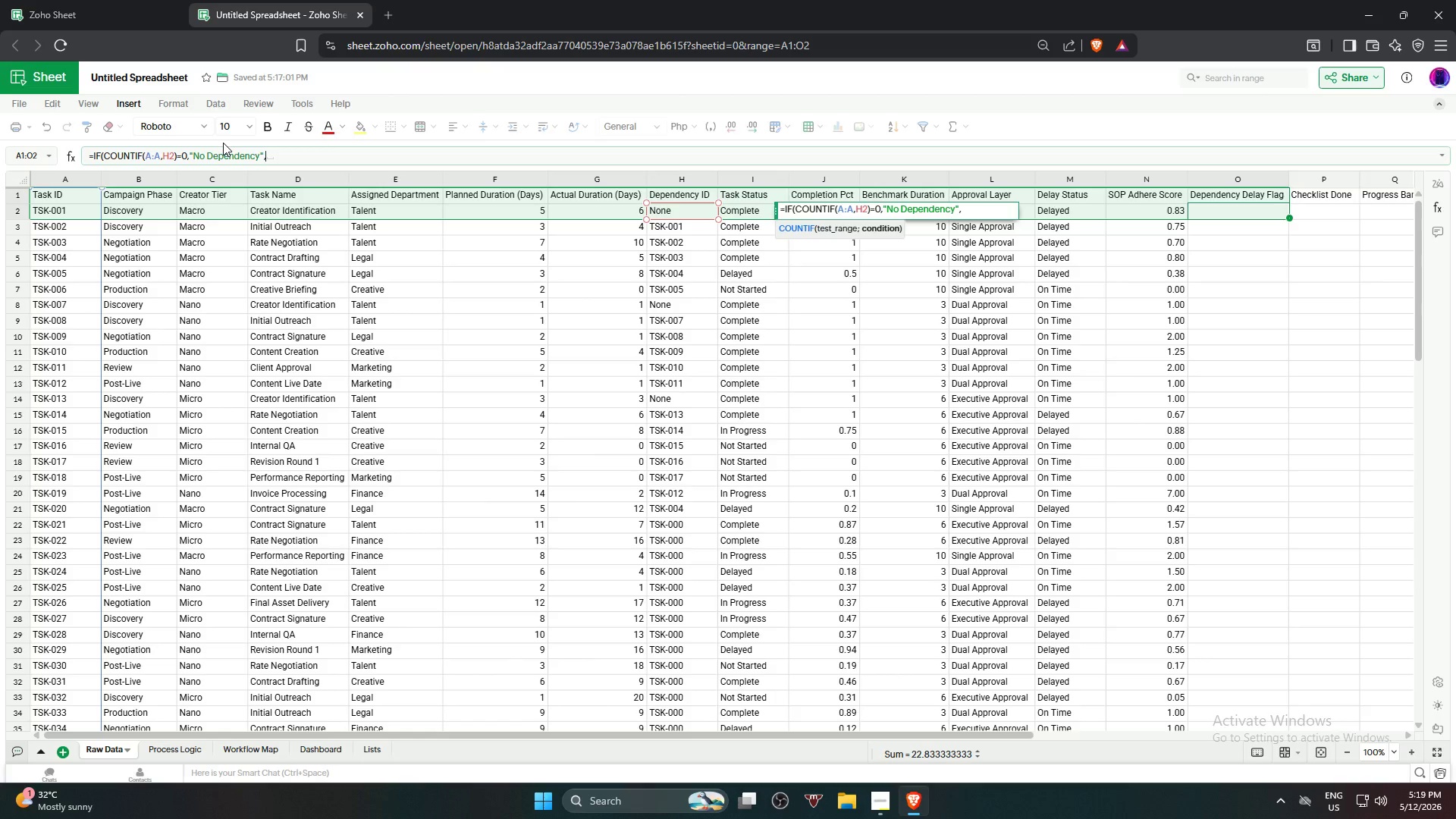 
type(IG)
key(Backspace)
type(F(Vlooj)
key(Backspace)
key(Backspace)
key(Backspace)
key(Backspace)
type(LOOKUP)
 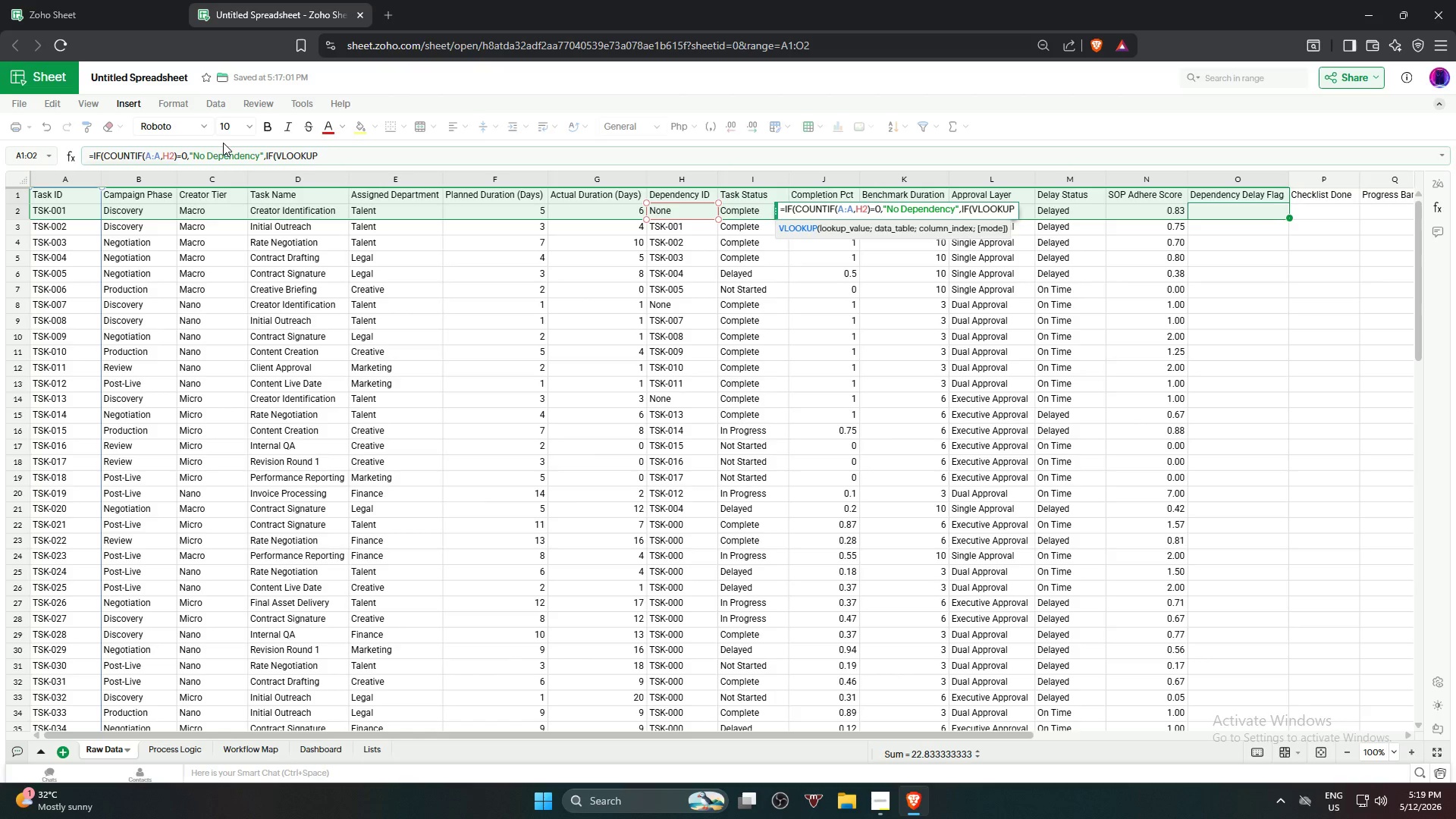 
key(Shift+9)
 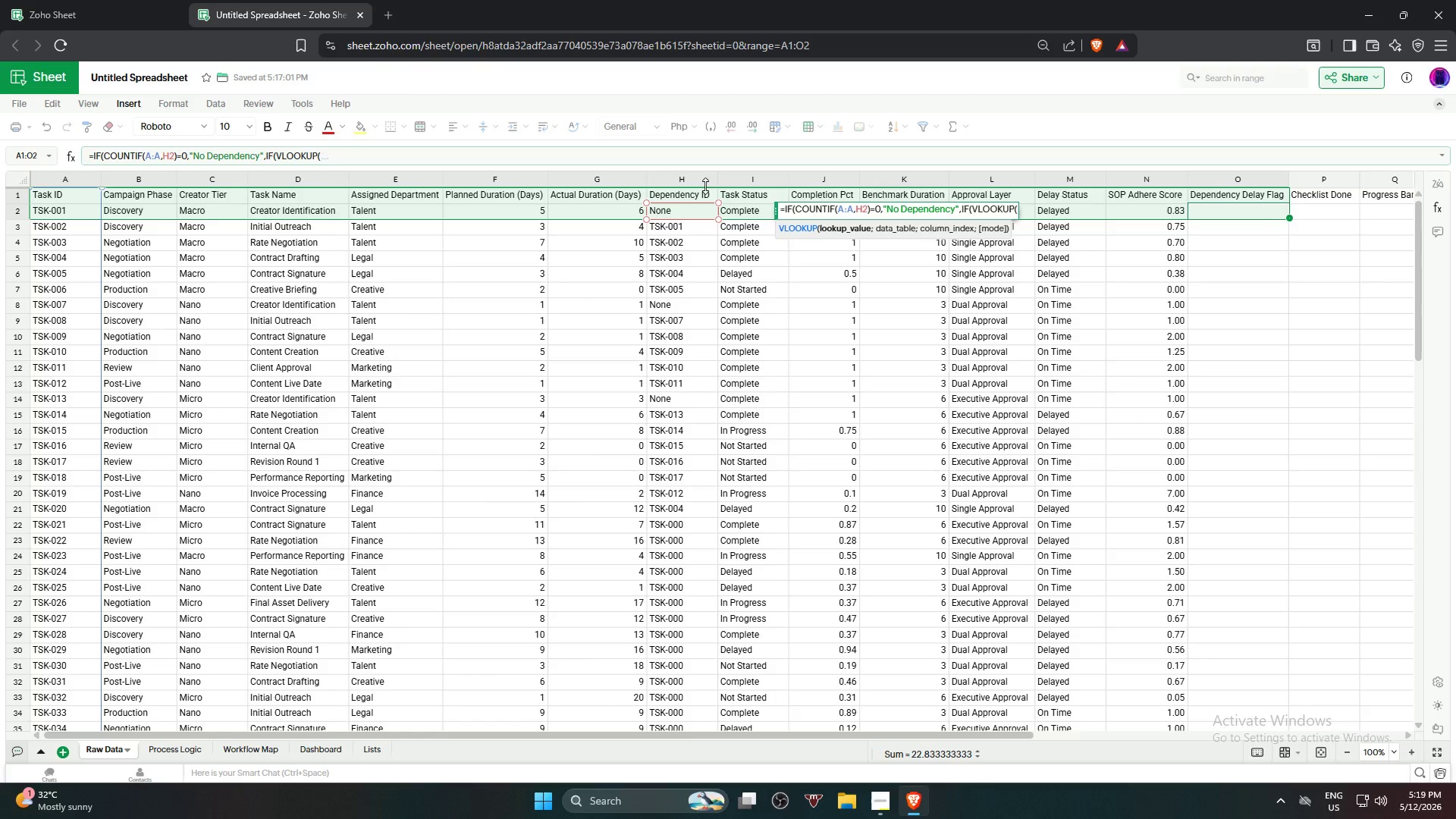 
left_click([708, 212])
 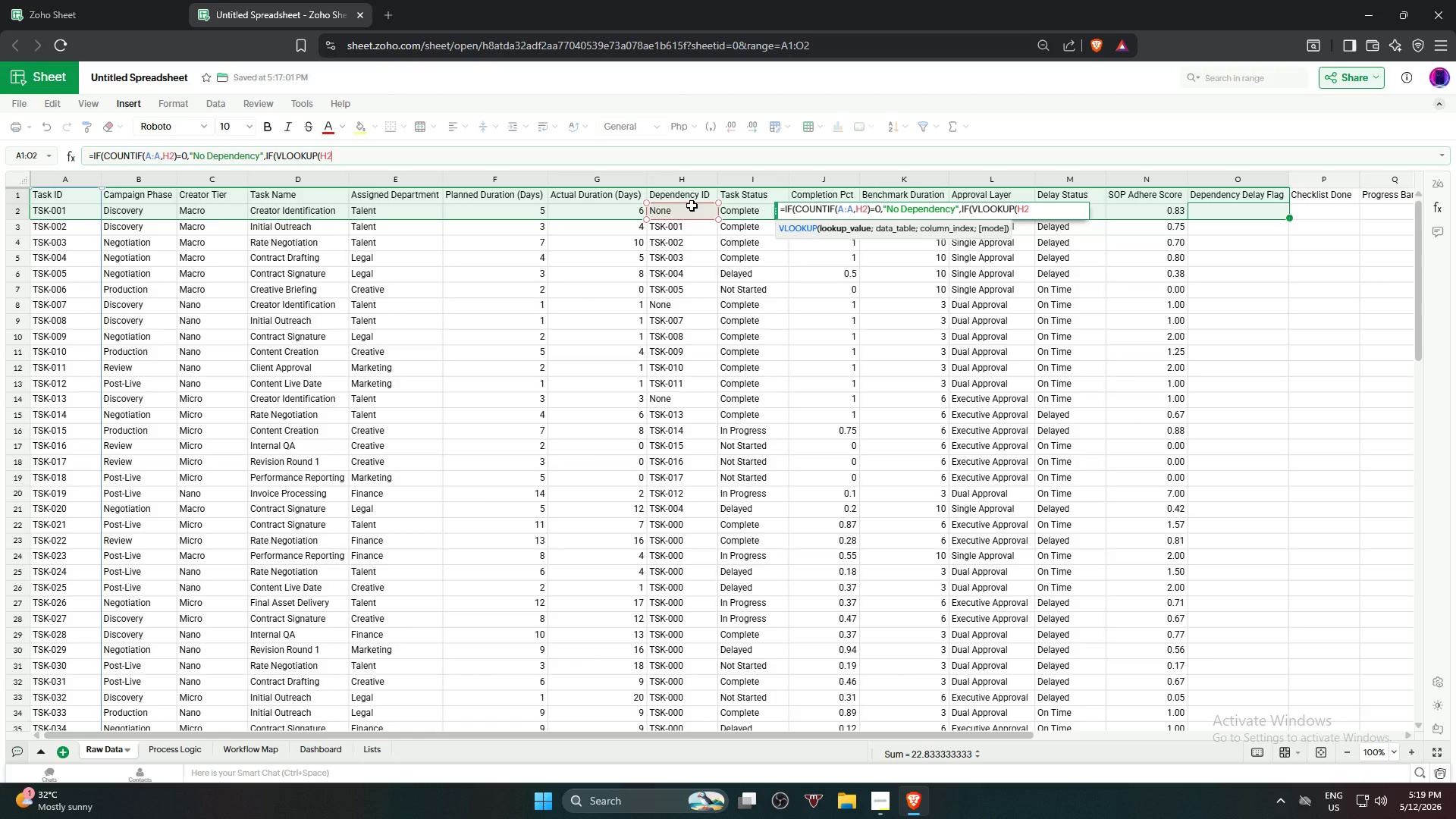 
key(Comma)
 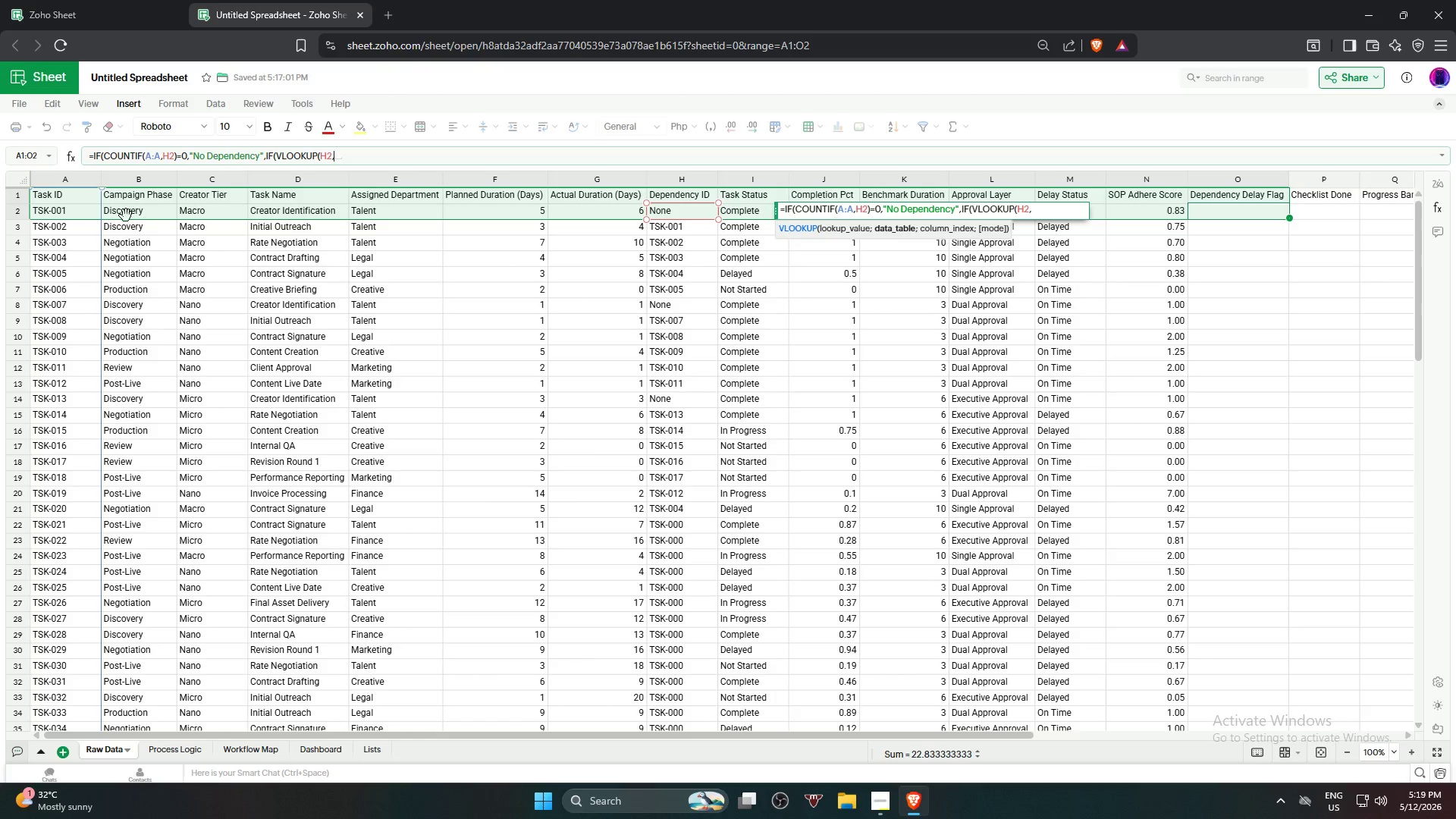 
left_click_drag(start_coordinate=[58, 178], to_coordinate=[1053, 177])
 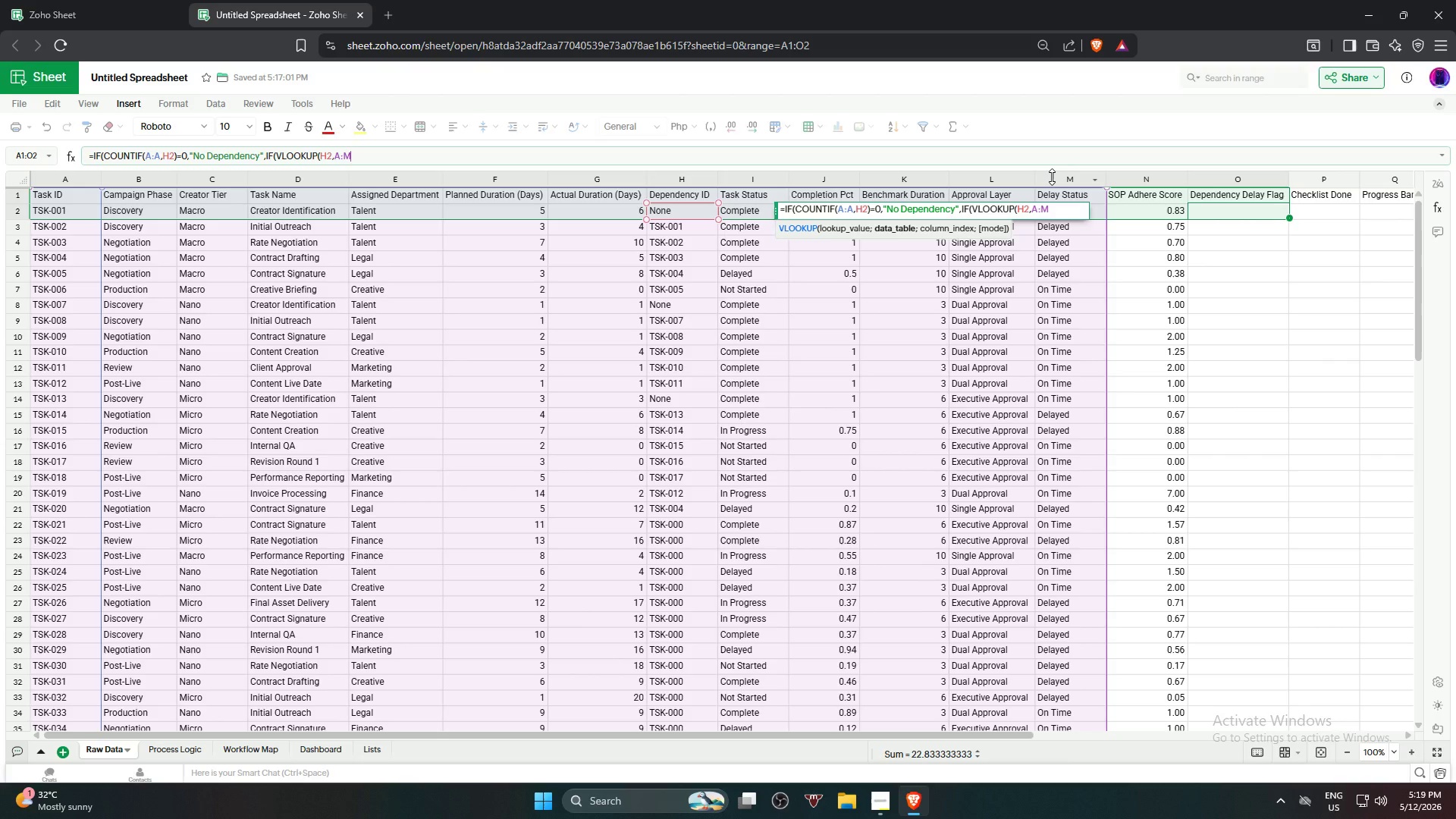 
type(,13,FALSE)="dE)
key(Backspace)
key(Backspace)
type(Delayed:")
key(Backspace)
type(,"Blocked","Clear")))
 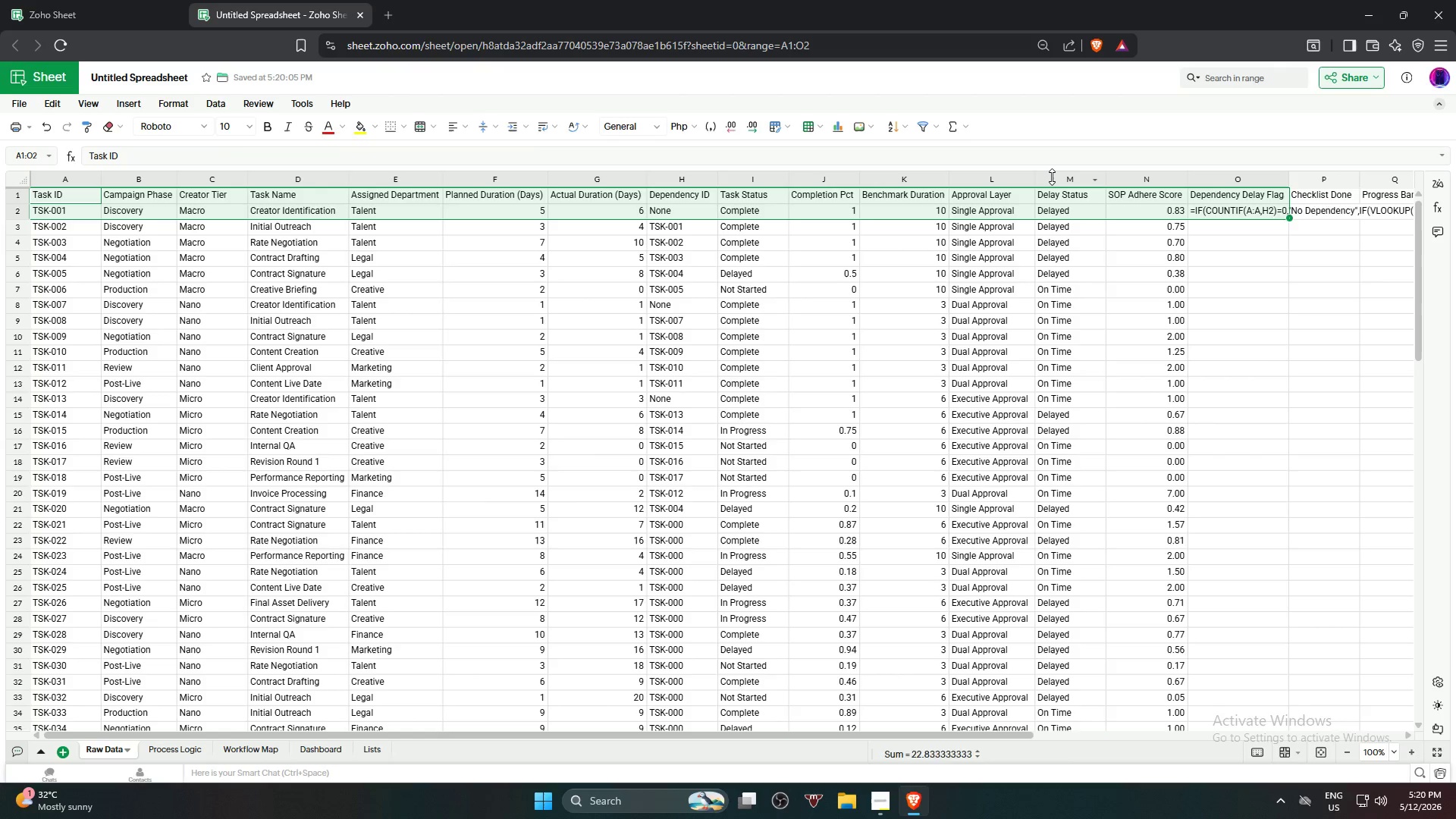 
 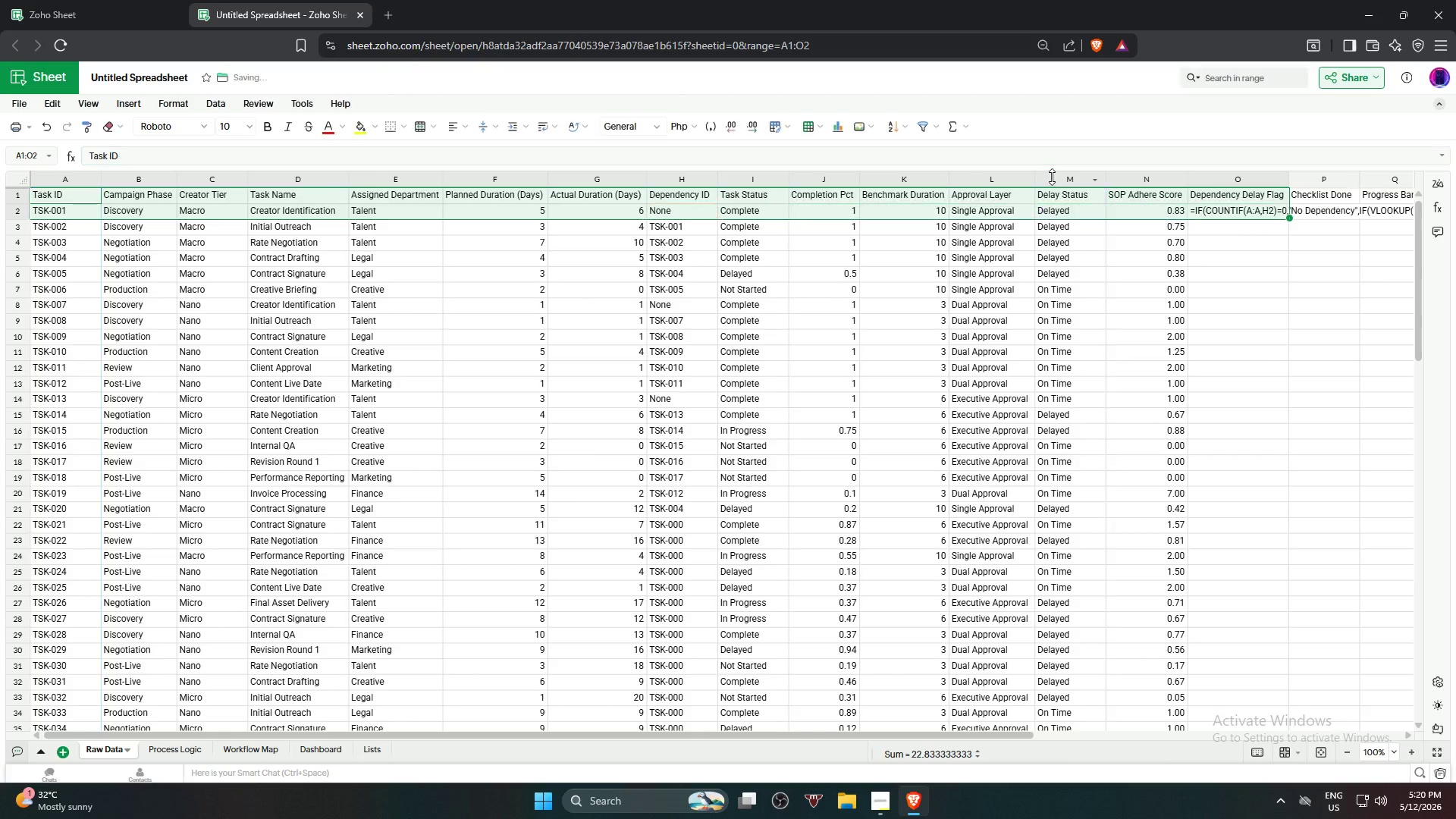 
key(Enter)
 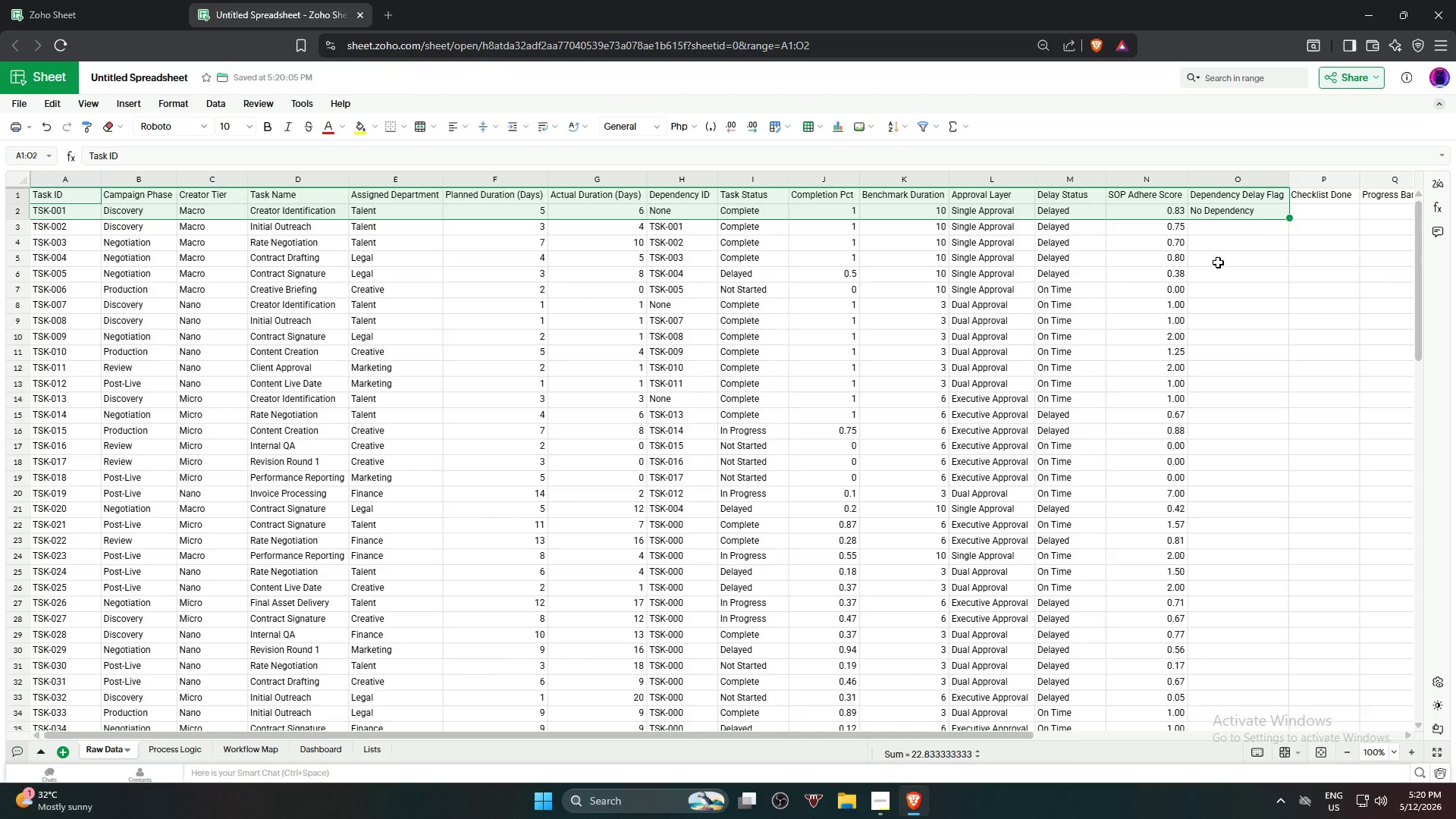 
left_click([1262, 212])
 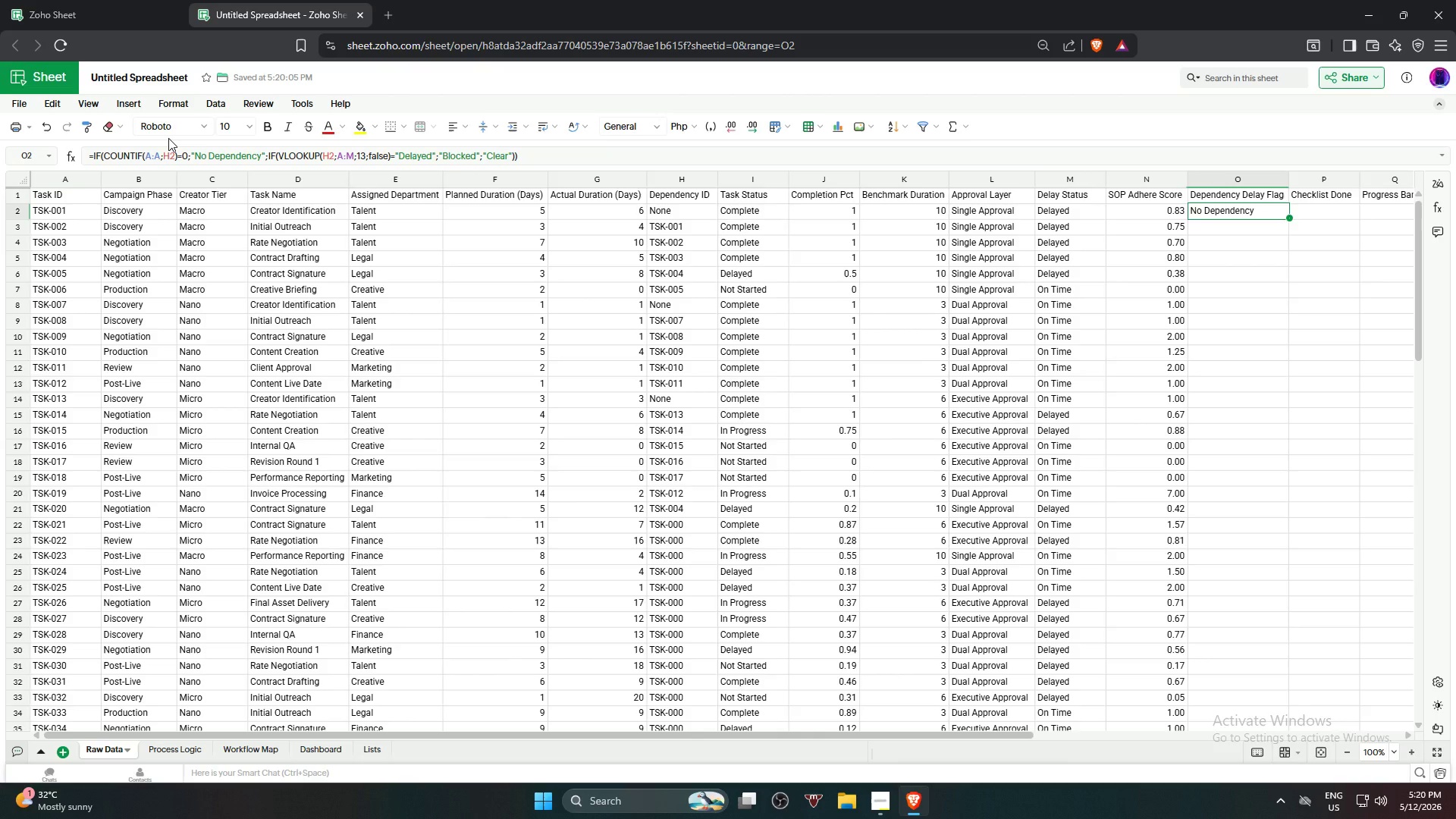 
wait(10.66)
 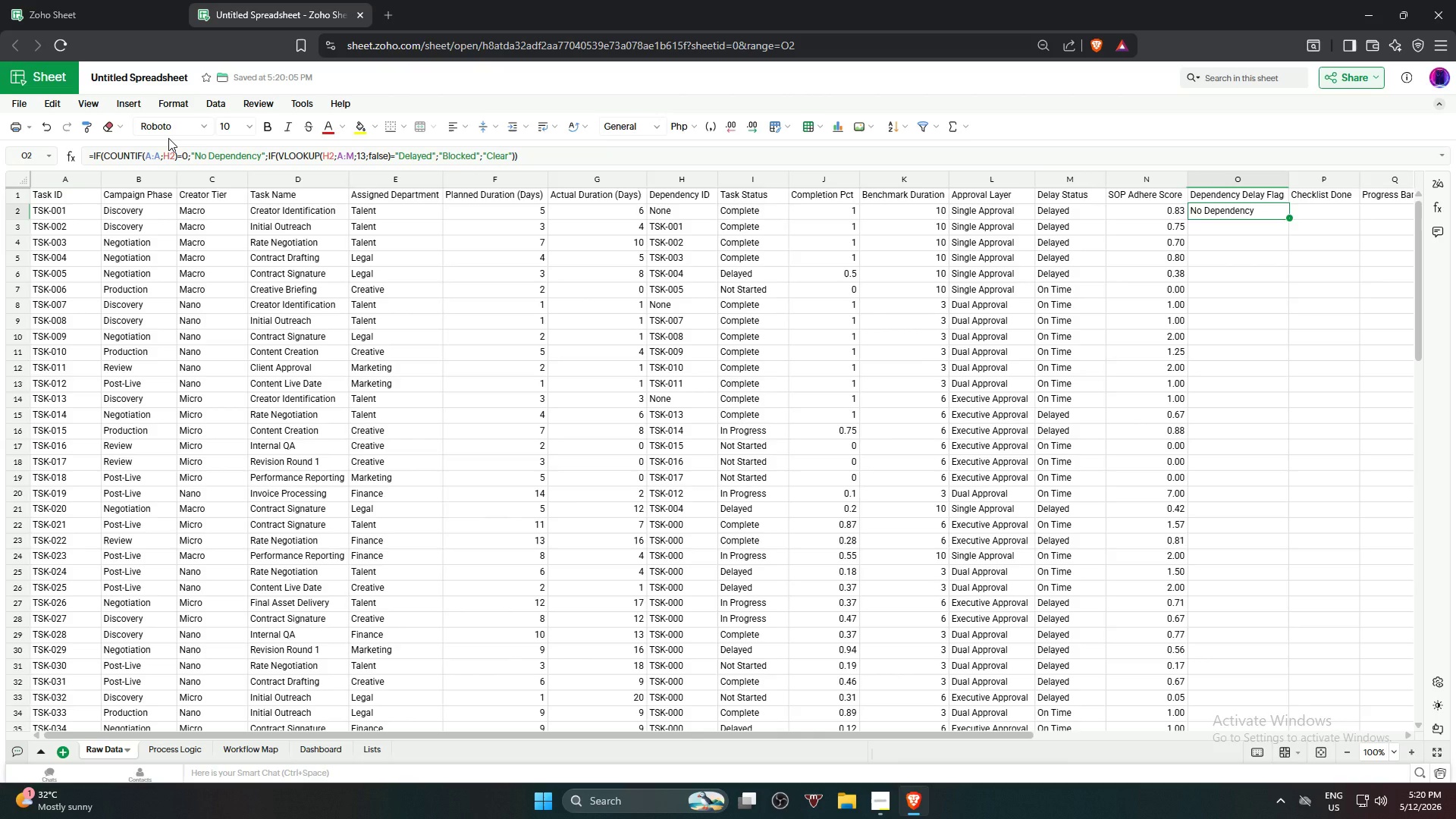 
left_click([148, 155])
 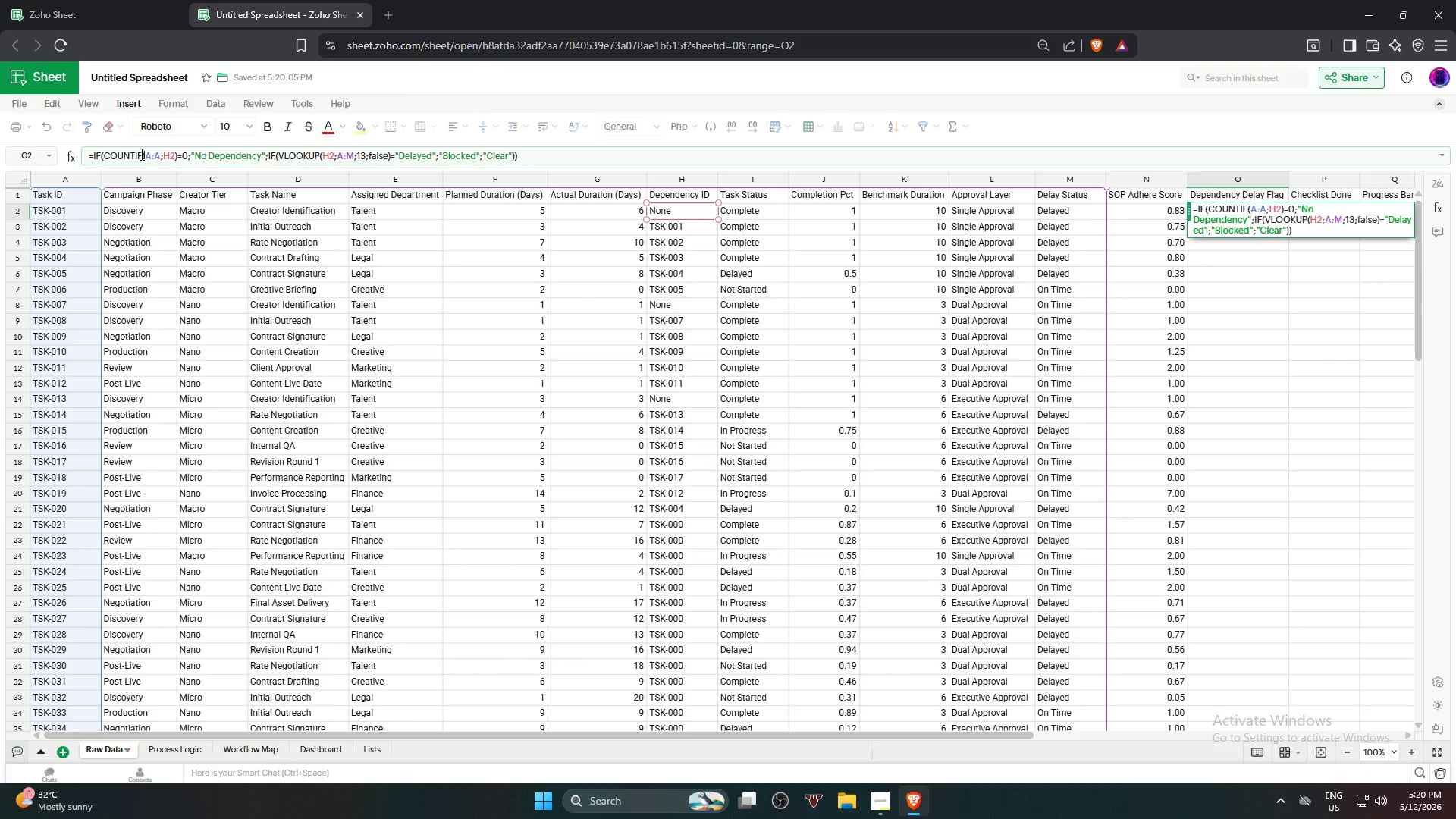 
key(Shift+ShiftLeft)
 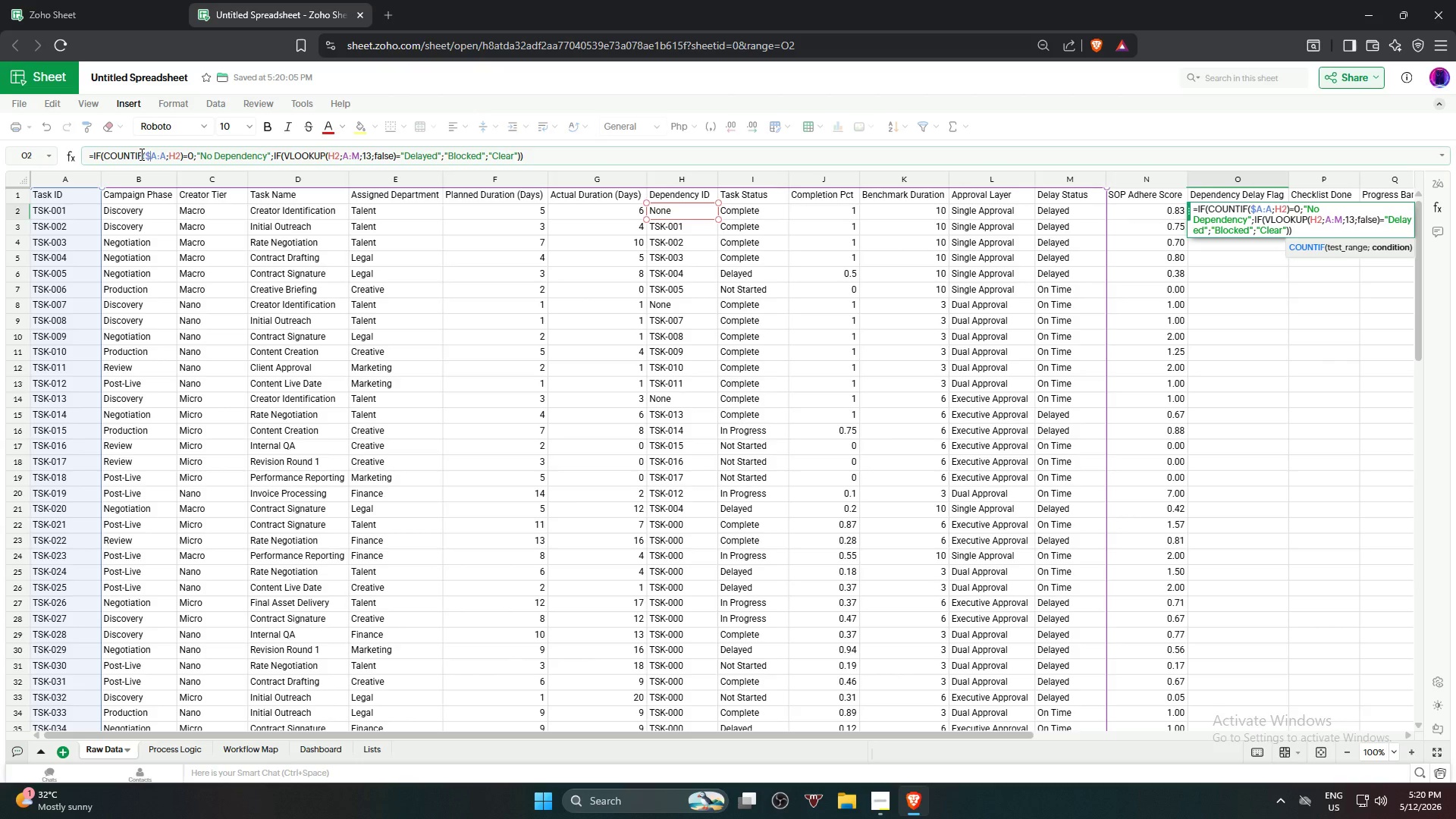 
key(Shift+4)
 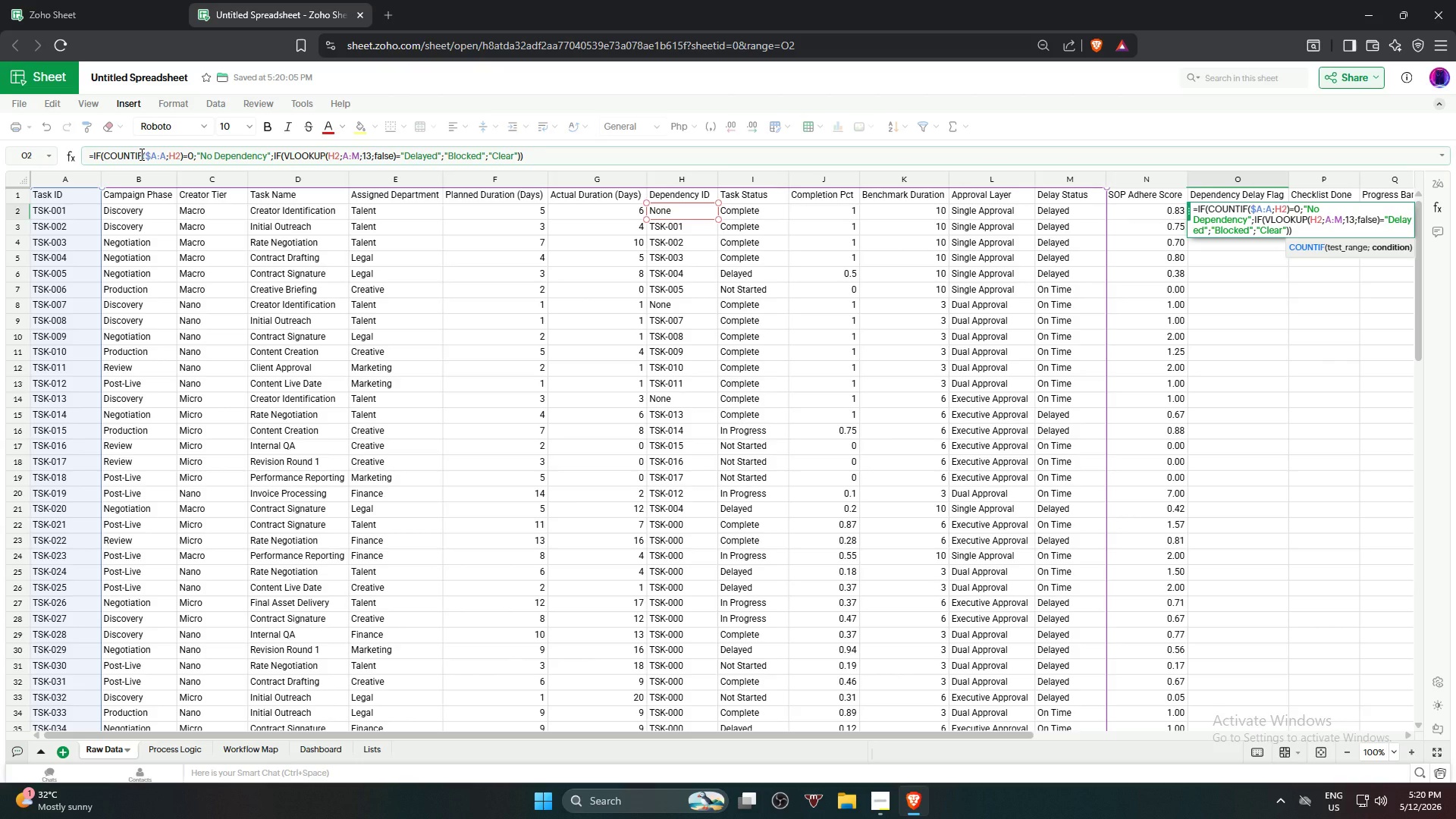 
key(ArrowRight)
 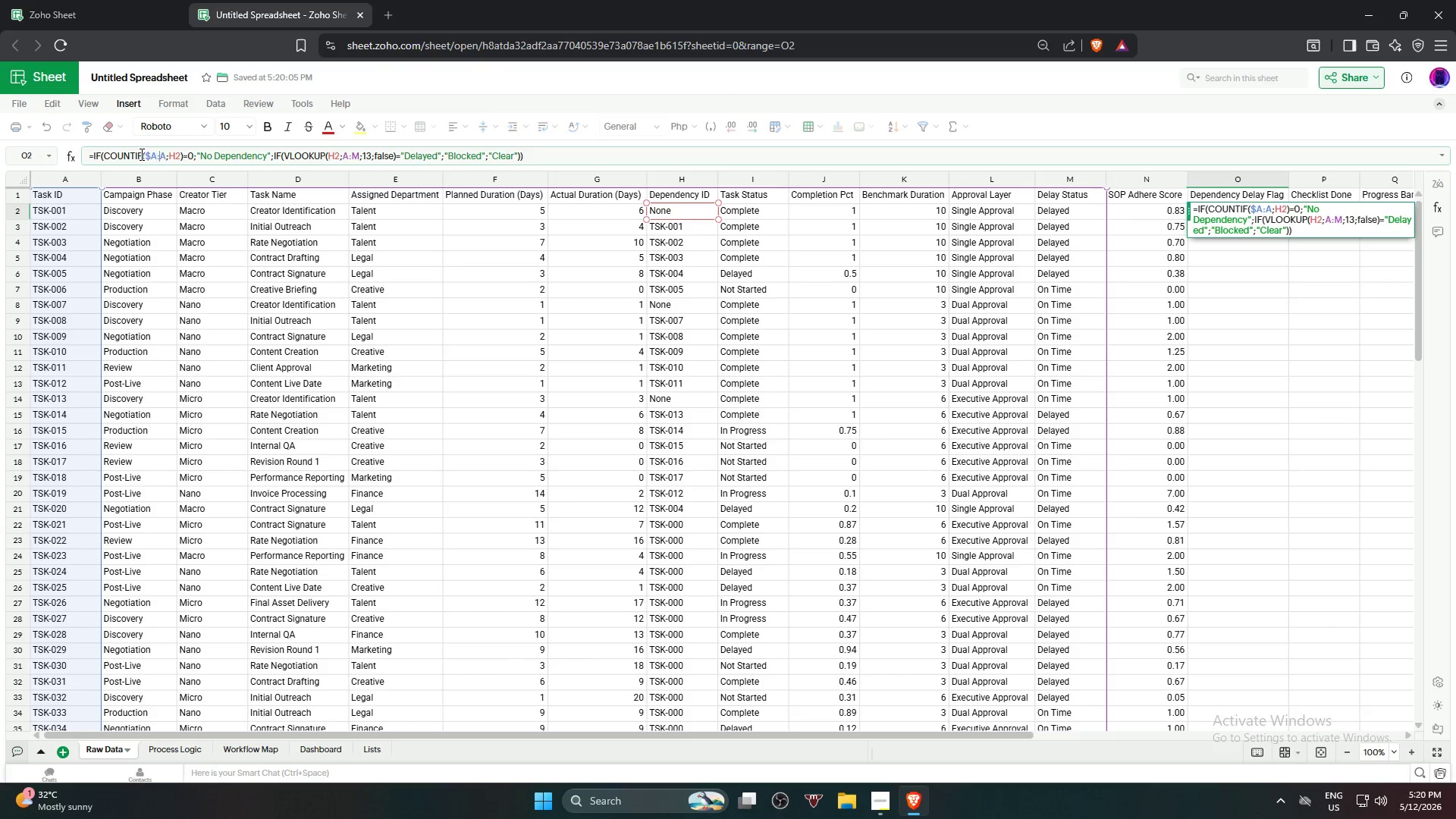 
key(ArrowRight)
 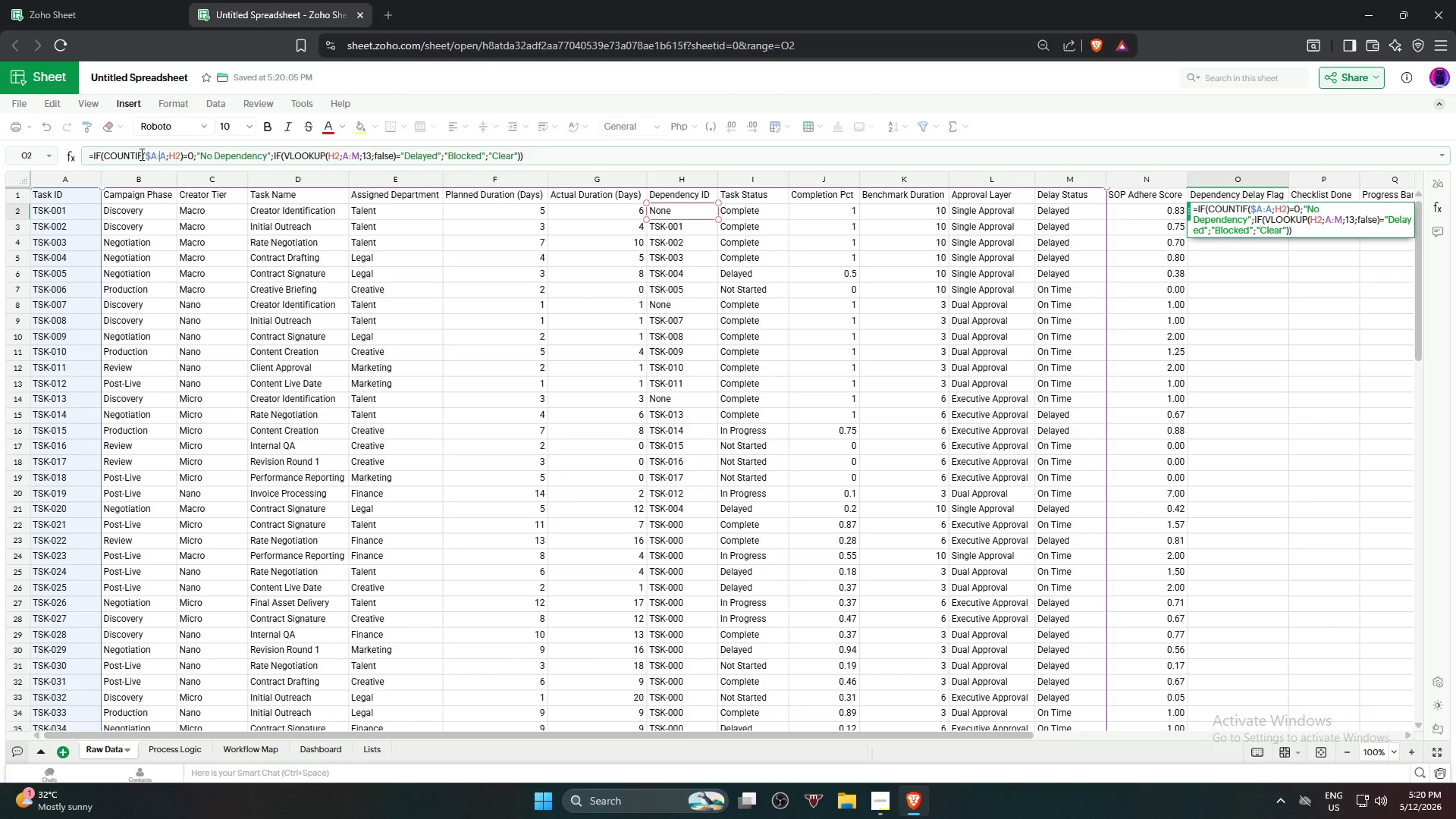 
key(Shift+4)
 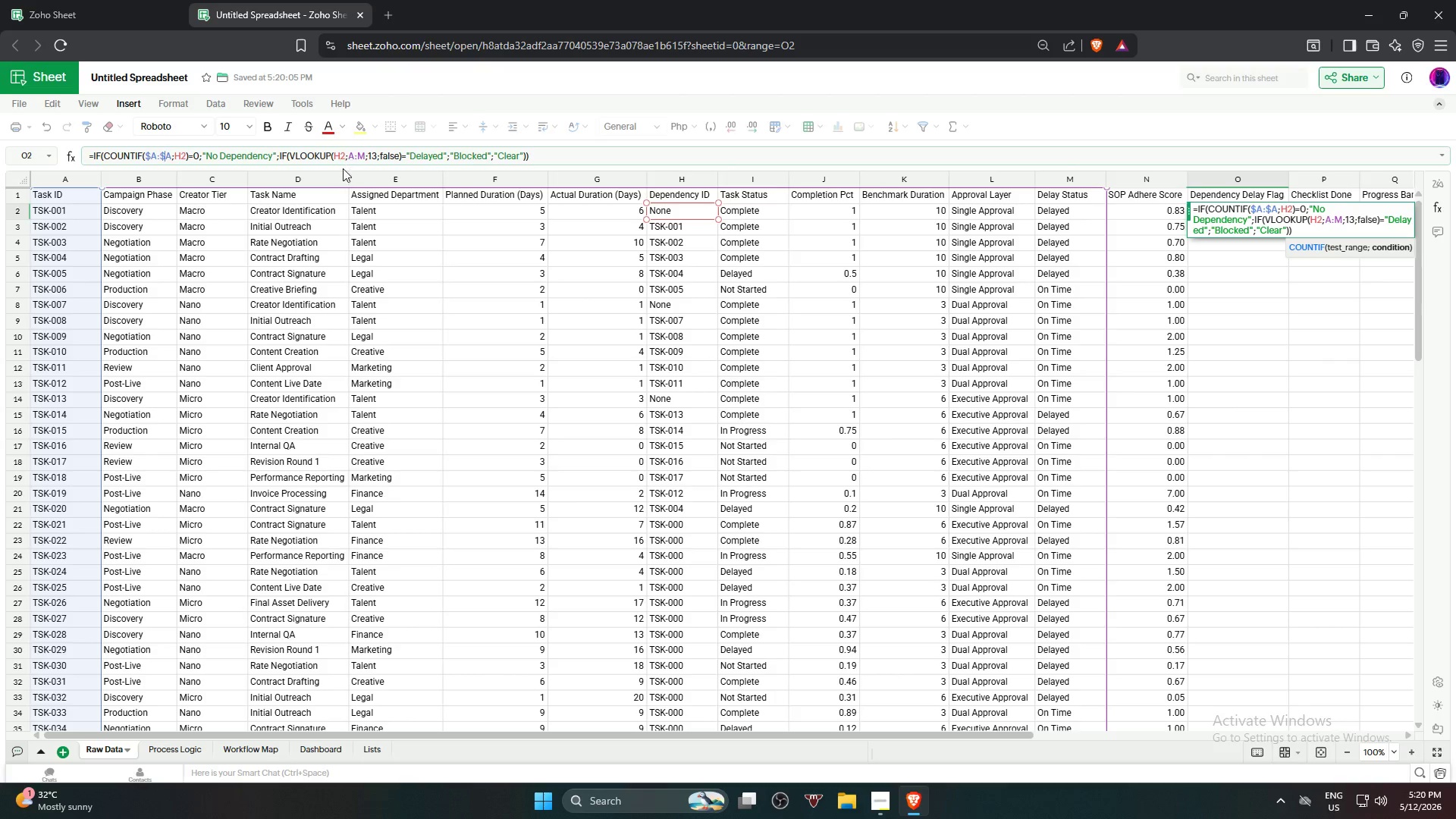 
left_click([347, 152])
 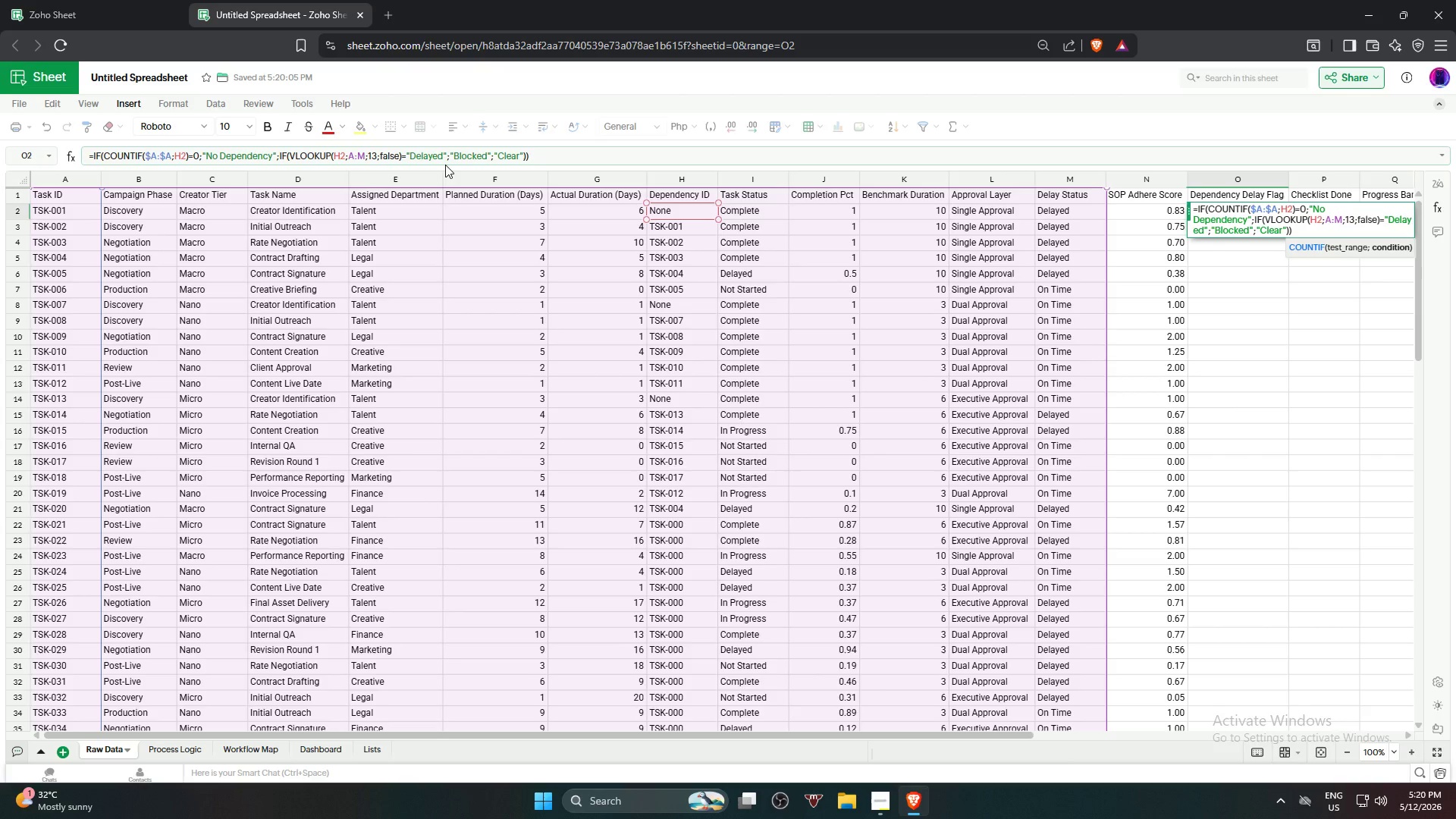 
key(Shift+4)
 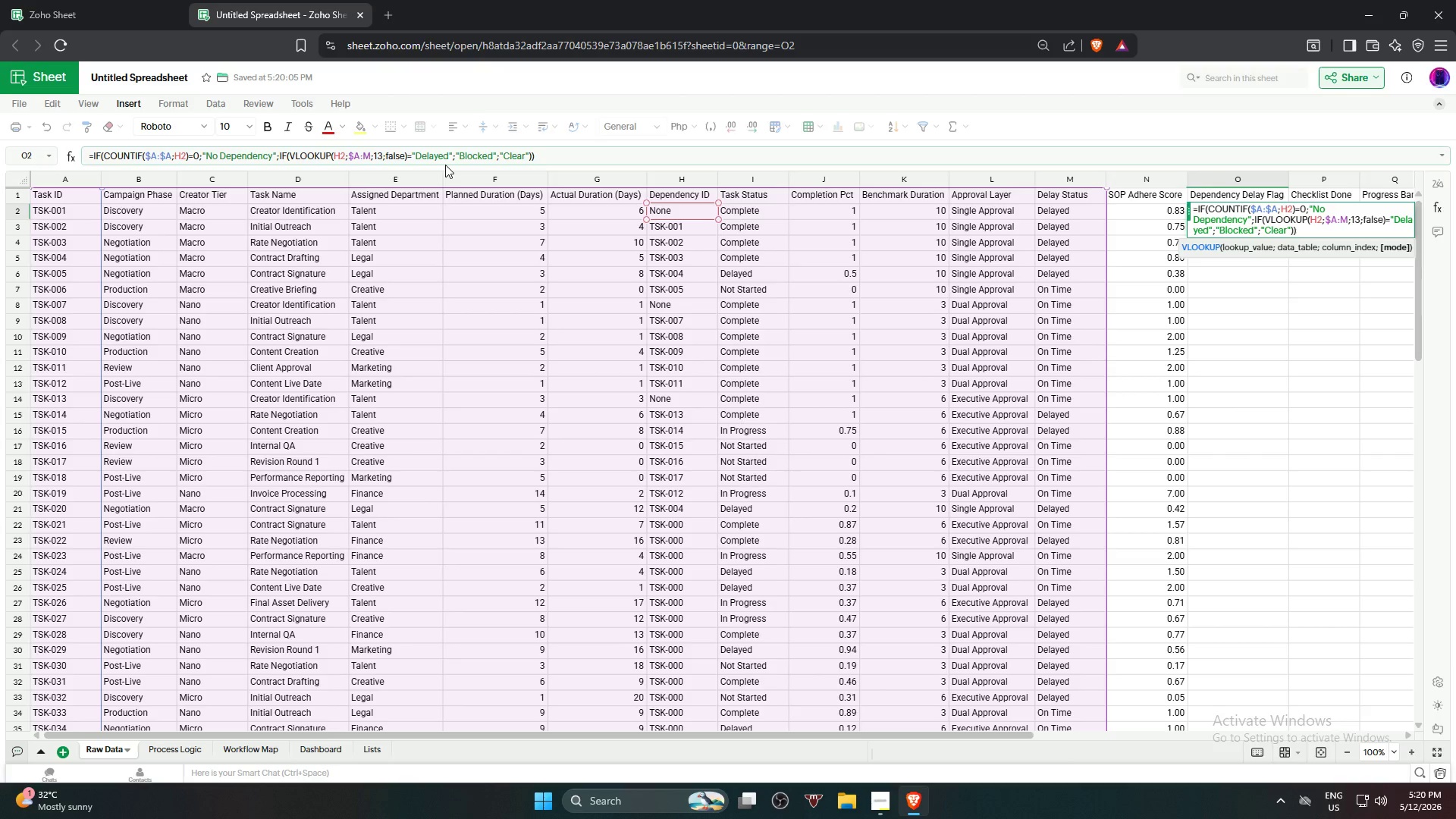 
key(ArrowRight)
 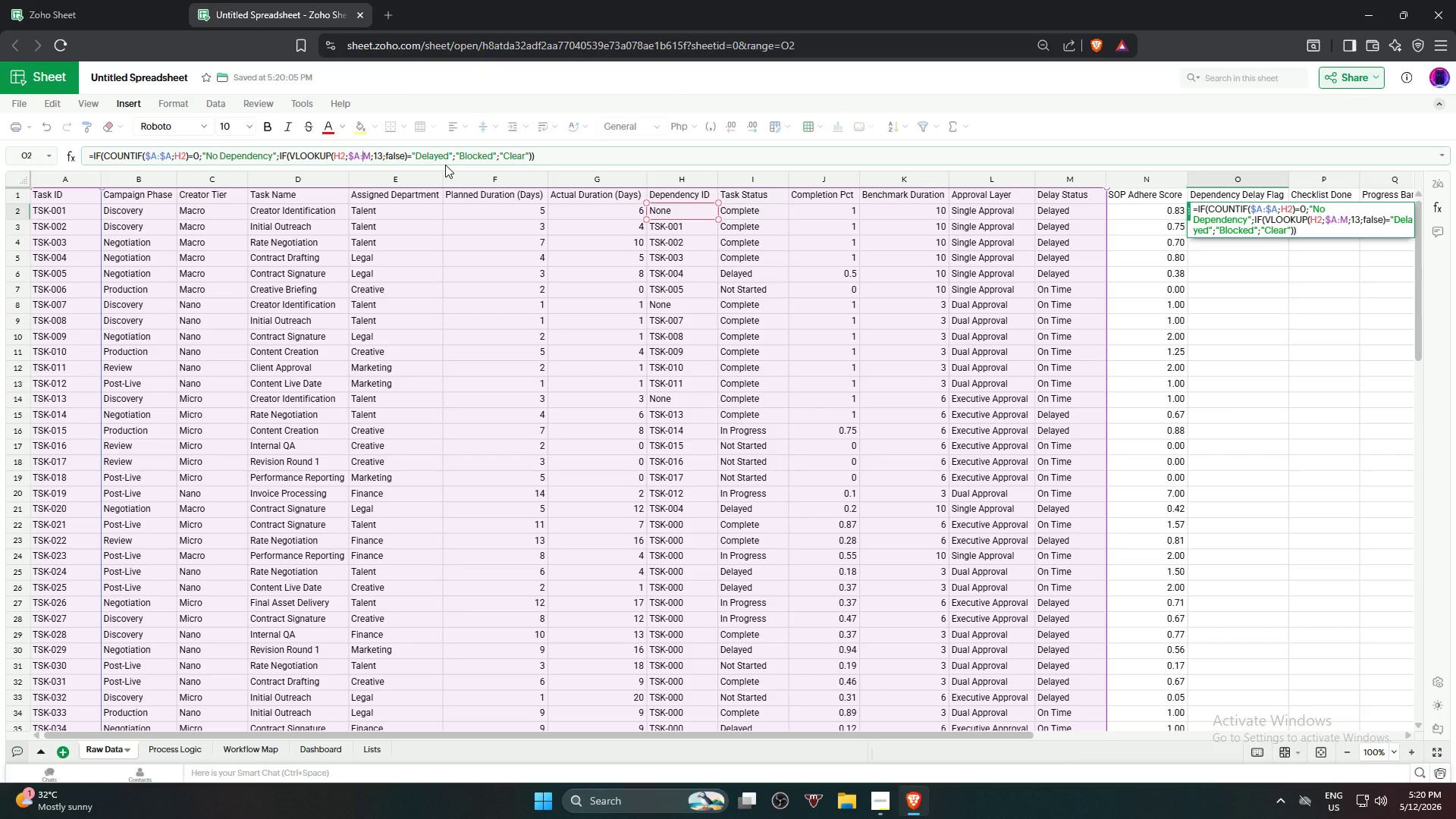 
key(ArrowRight)
 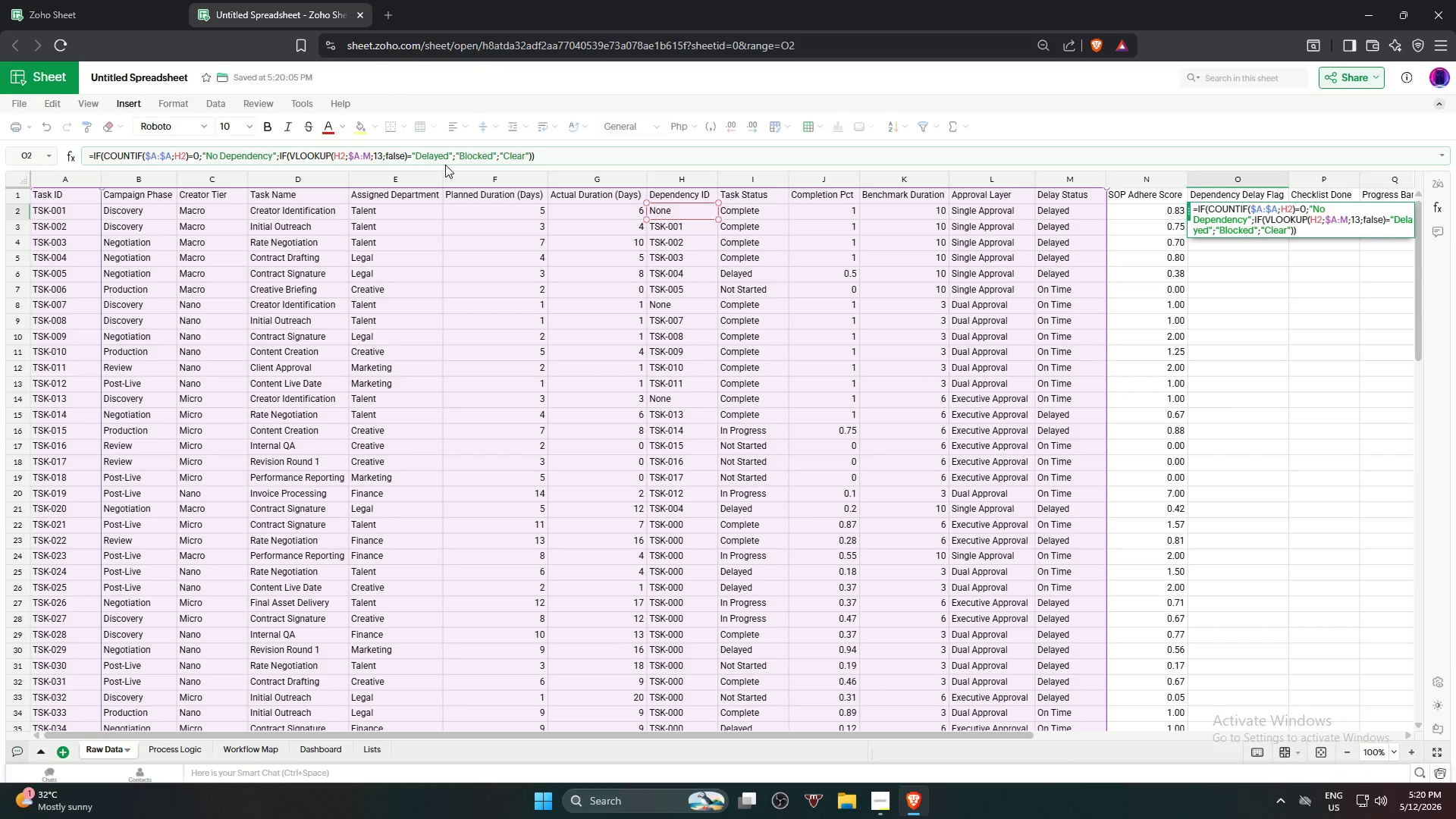 
key(Shift+4)
 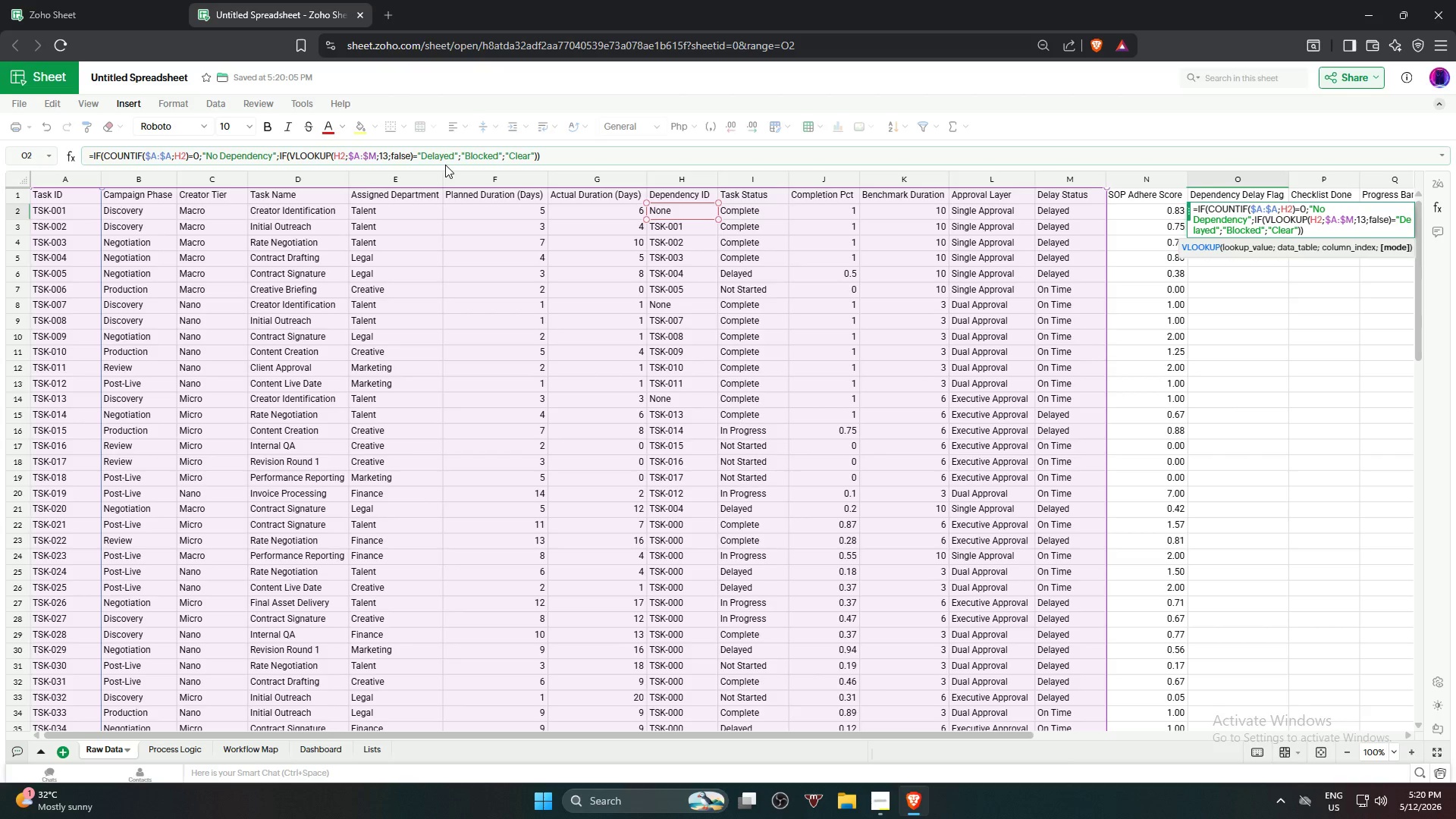 
key(Enter)
 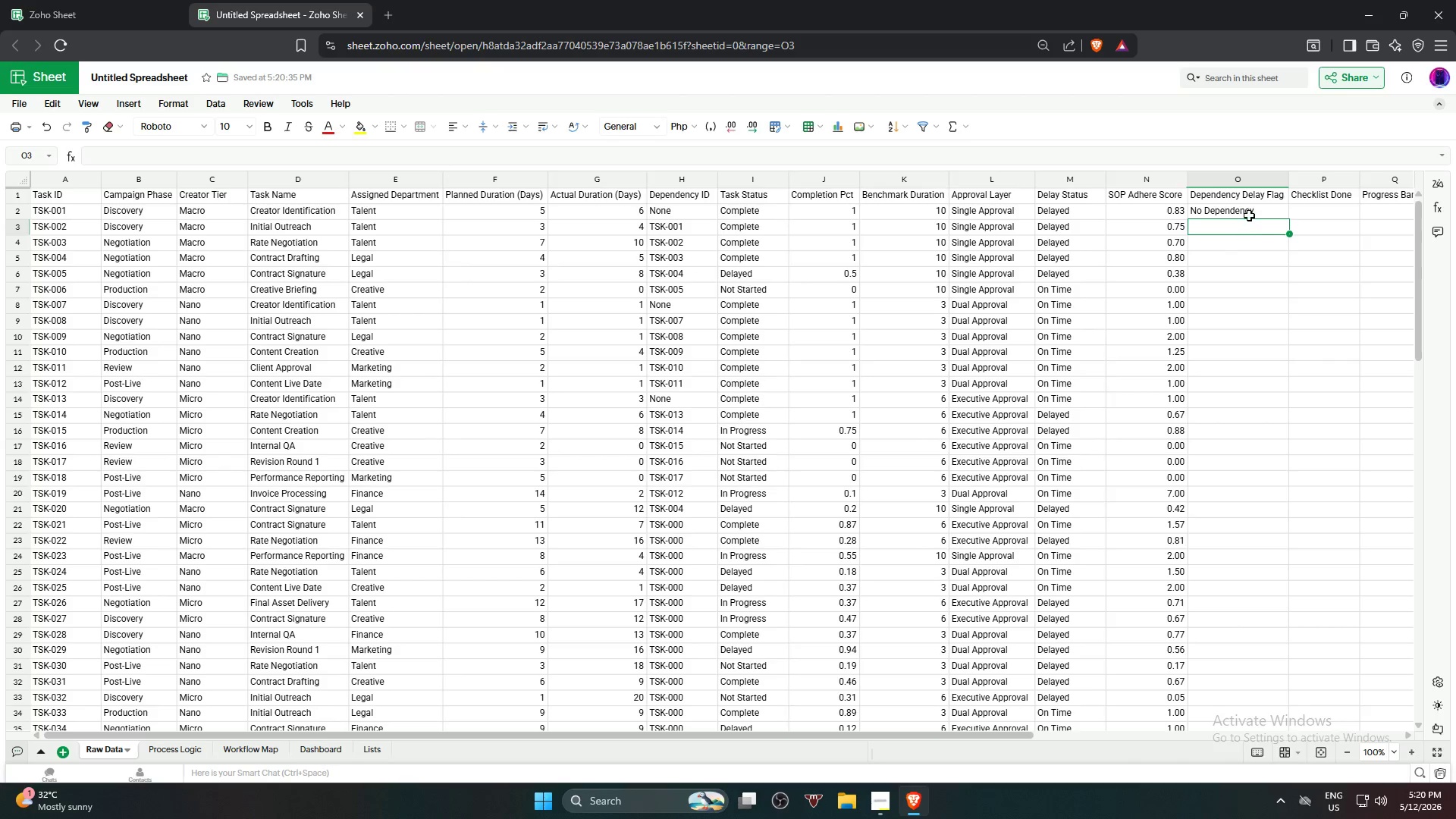 
left_click([1248, 212])
 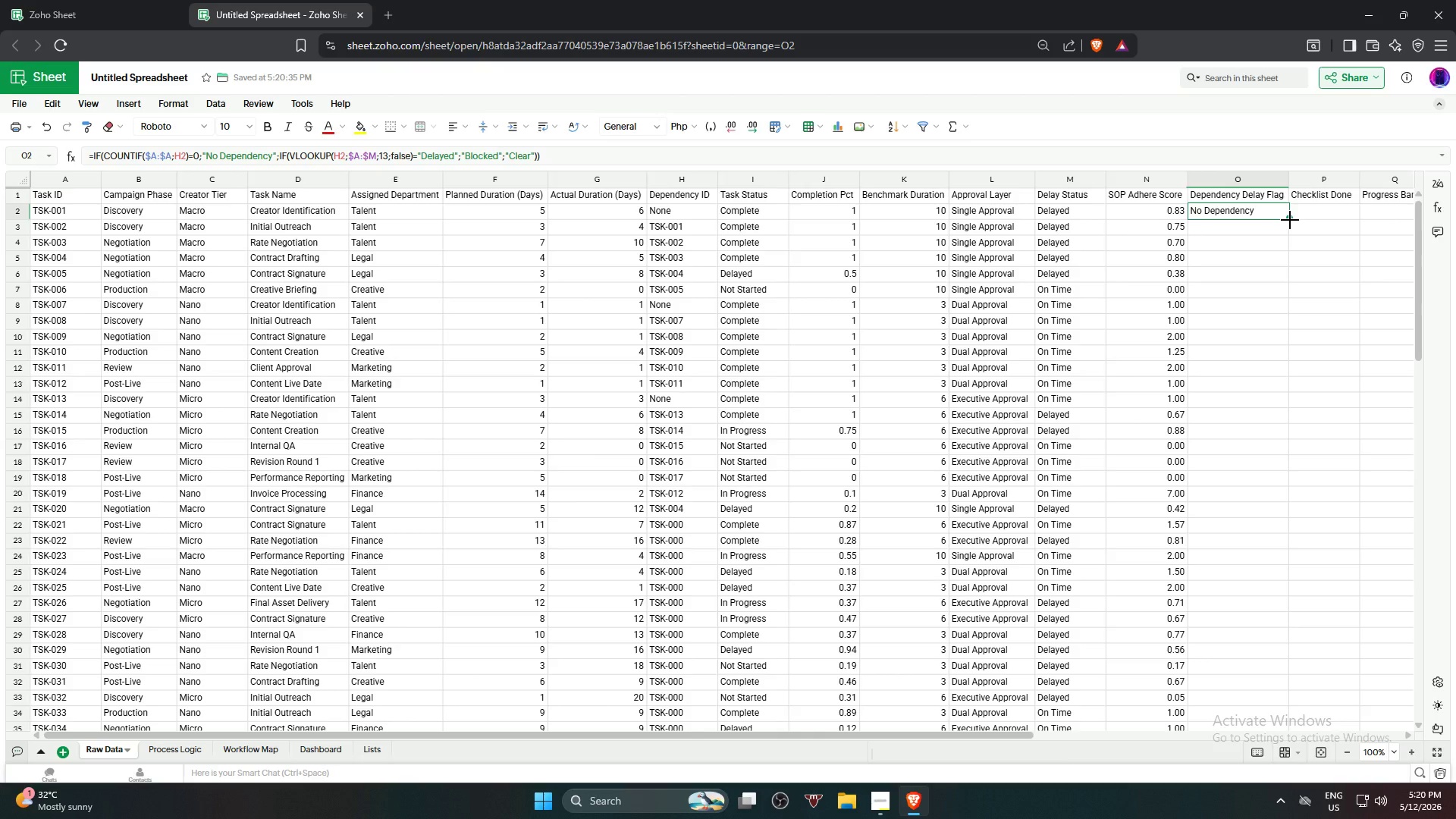 
left_click_drag(start_coordinate=[1290, 220], to_coordinate=[1289, 273])
 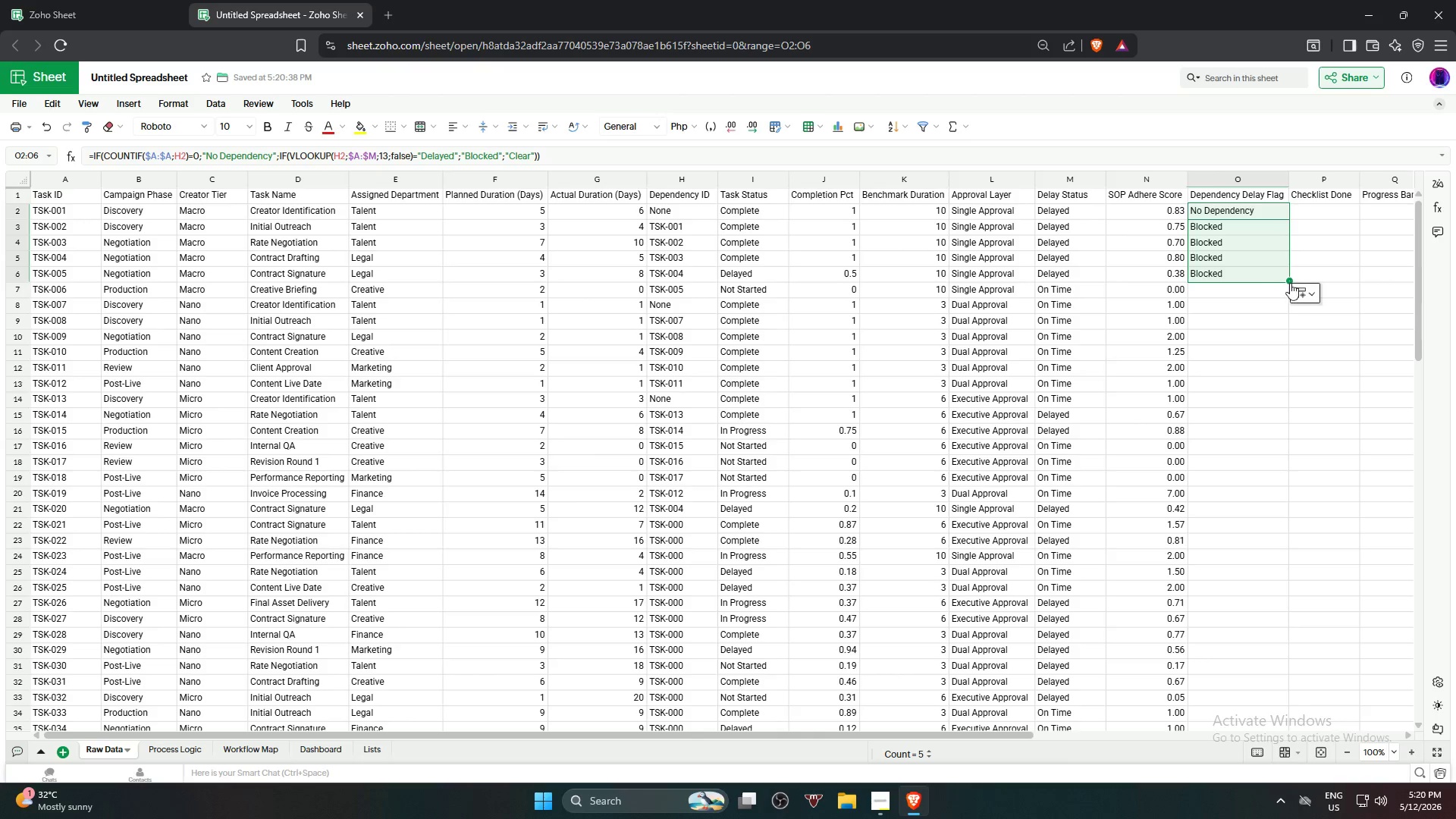 
left_click_drag(start_coordinate=[1291, 281], to_coordinate=[1285, 394])
 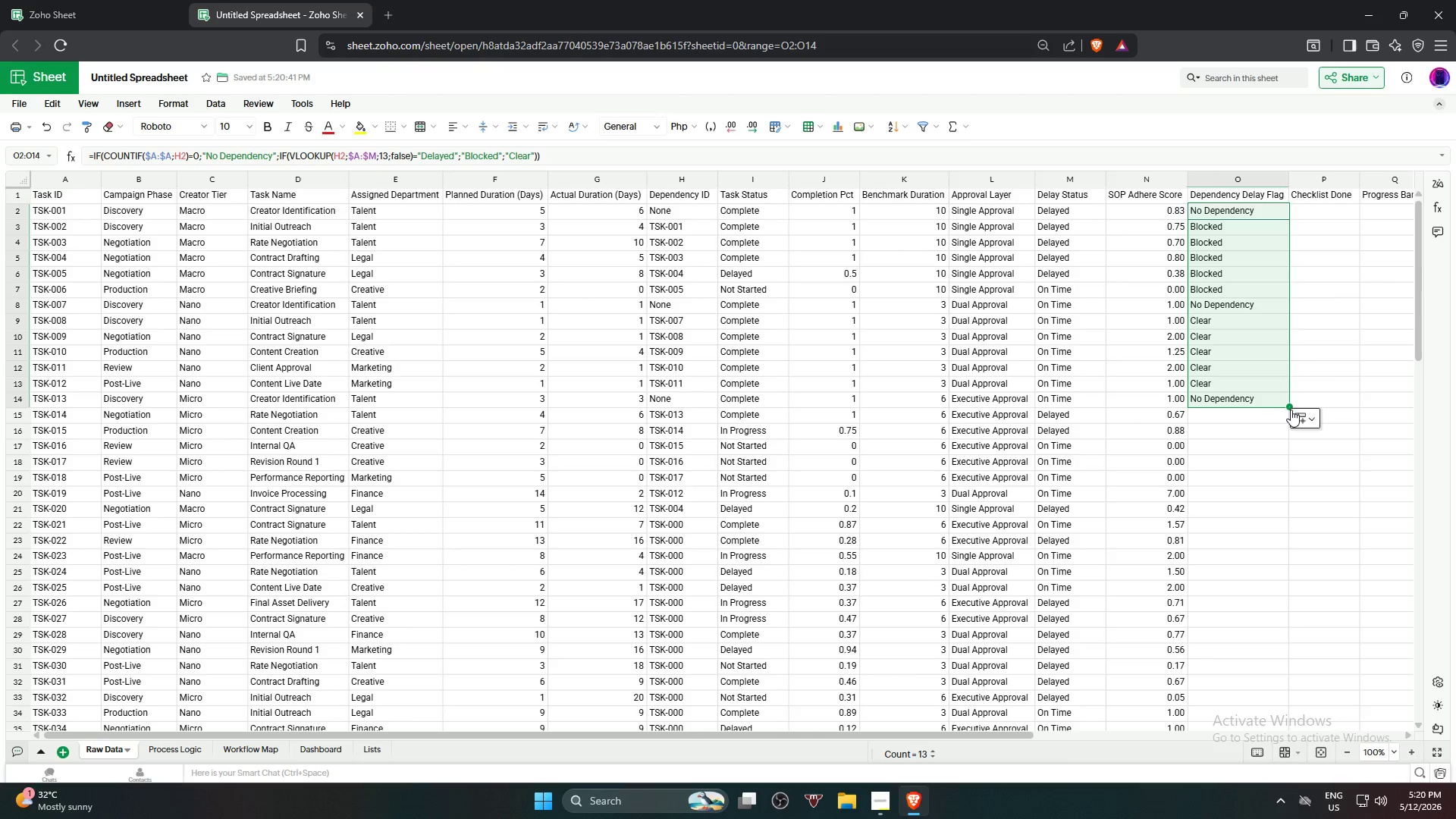 
left_click([1289, 404])
 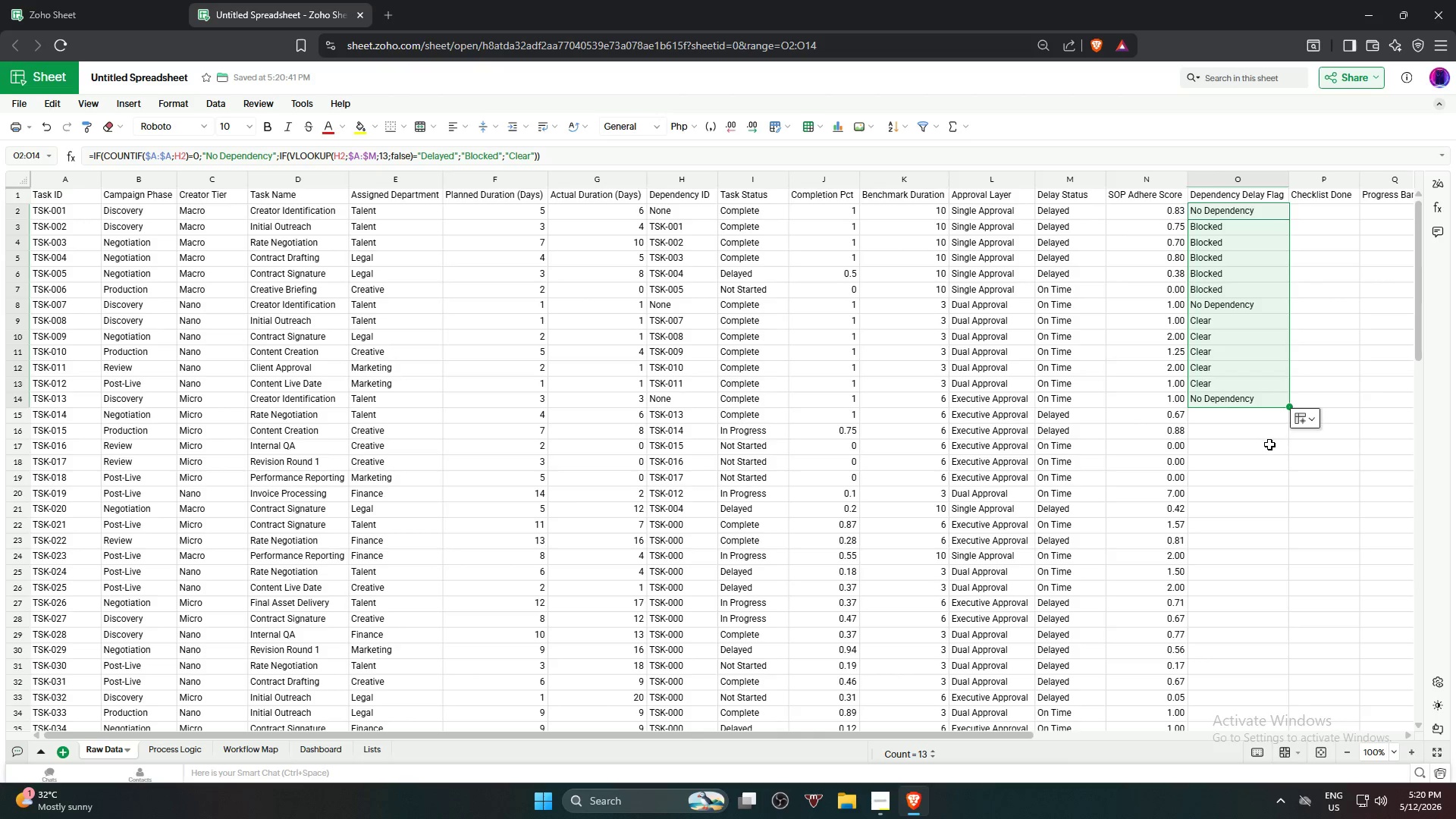 
left_click([1269, 445])
 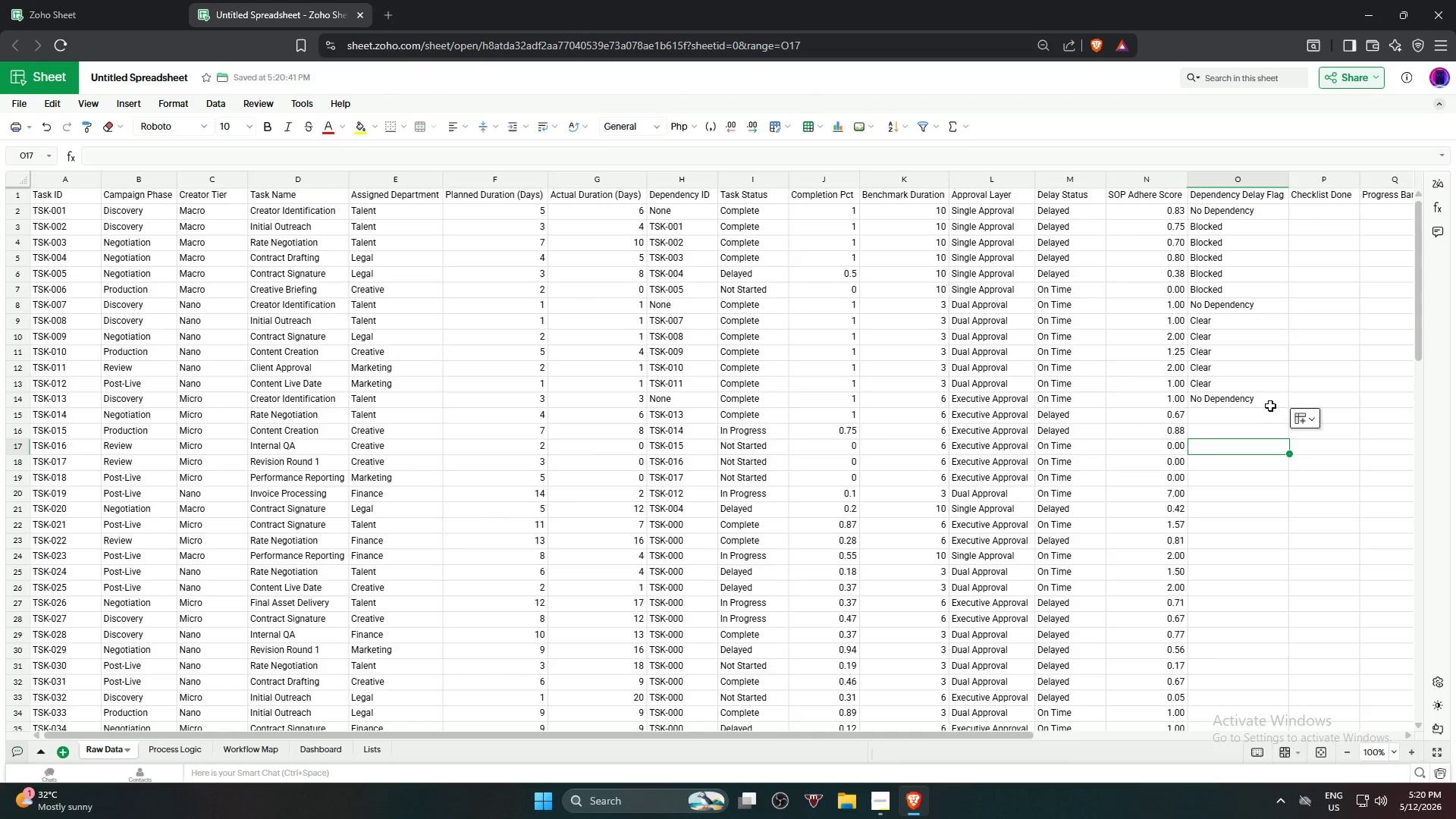 
left_click([1270, 404])
 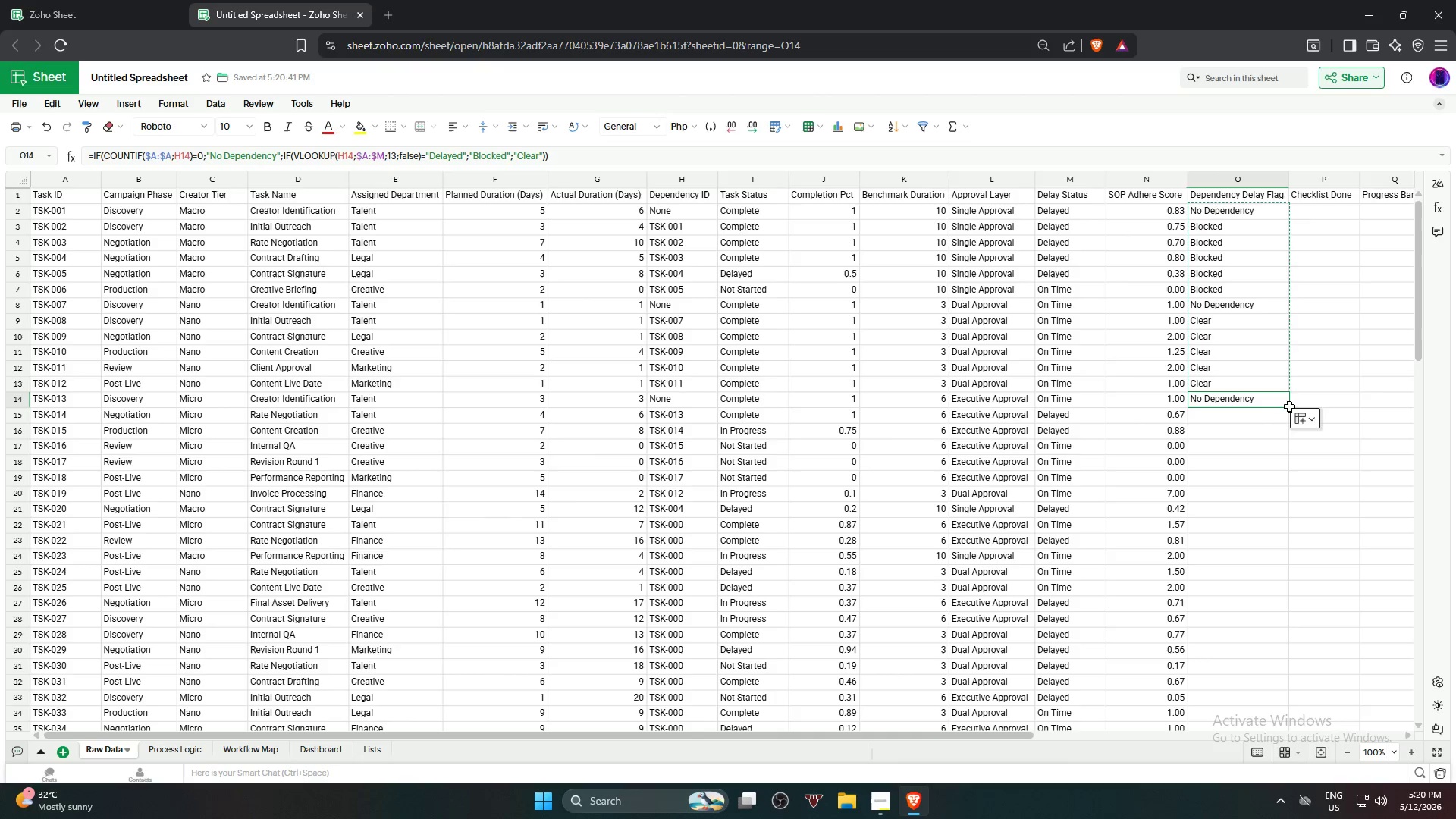 
left_click_drag(start_coordinate=[1291, 406], to_coordinate=[1252, 633])
 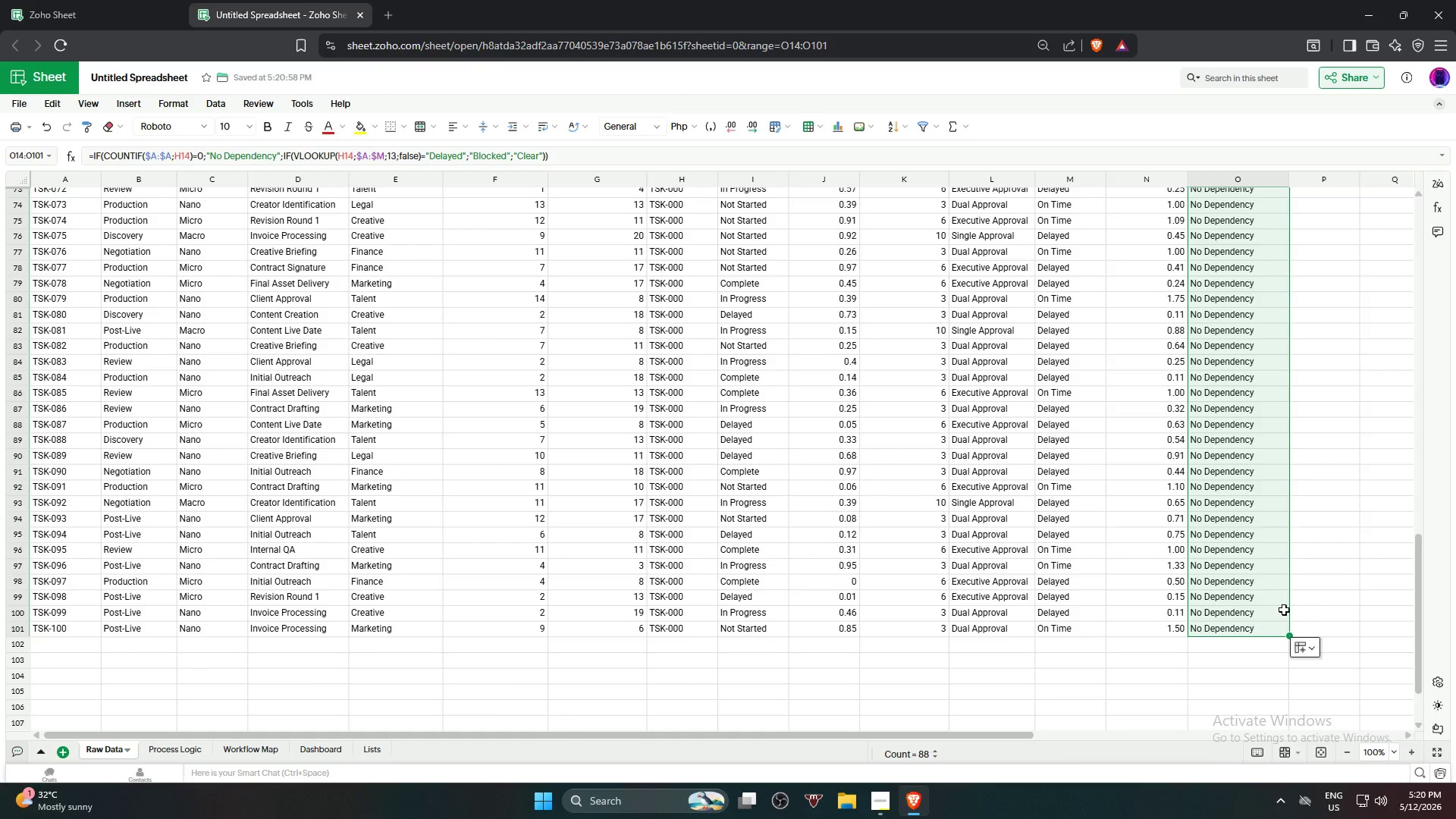 
scroll: coordinate [1256, 660], scroll_direction: down, amount: 15.0
 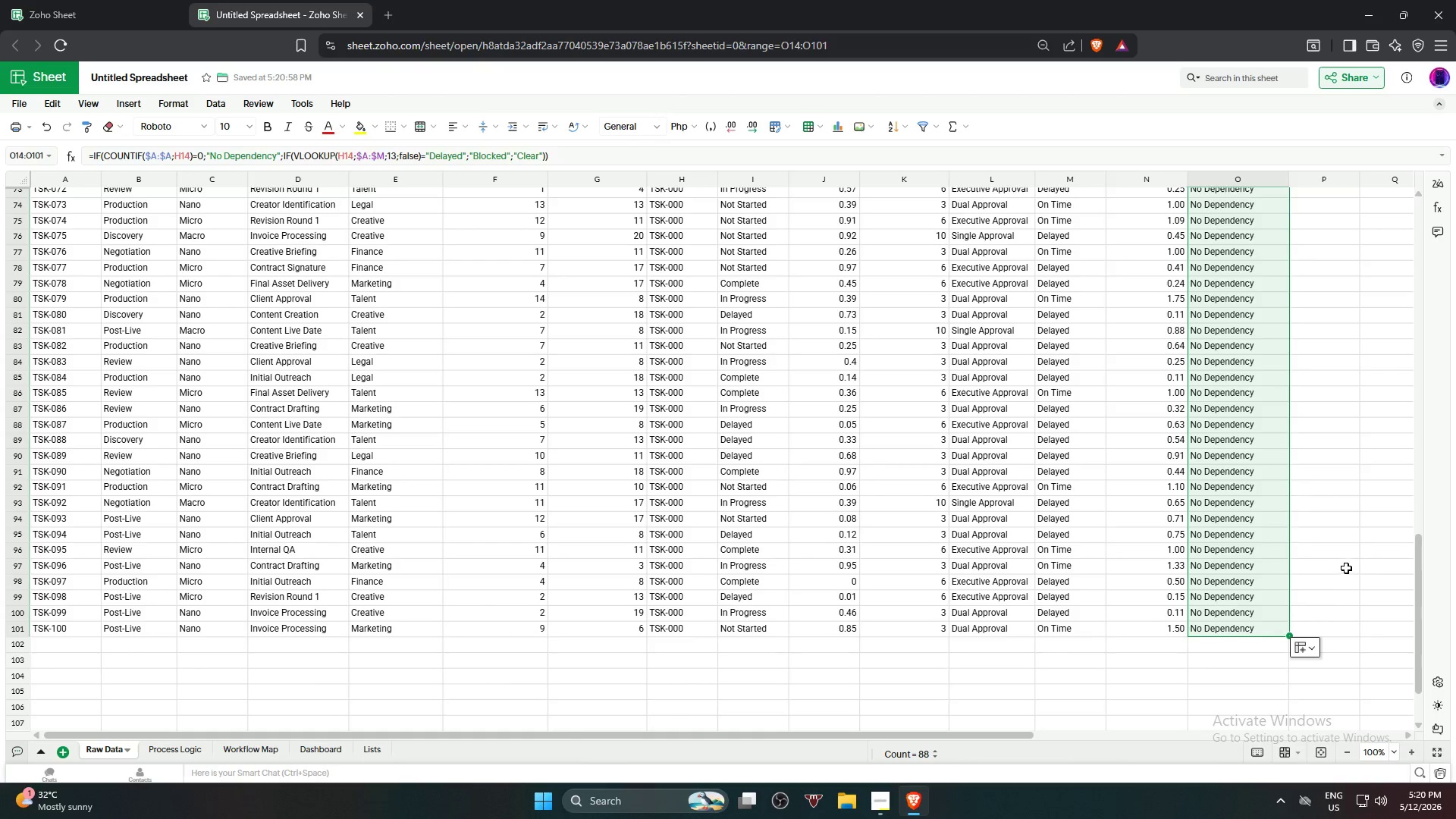 
scroll: coordinate [1260, 523], scroll_direction: up, amount: 16.0
 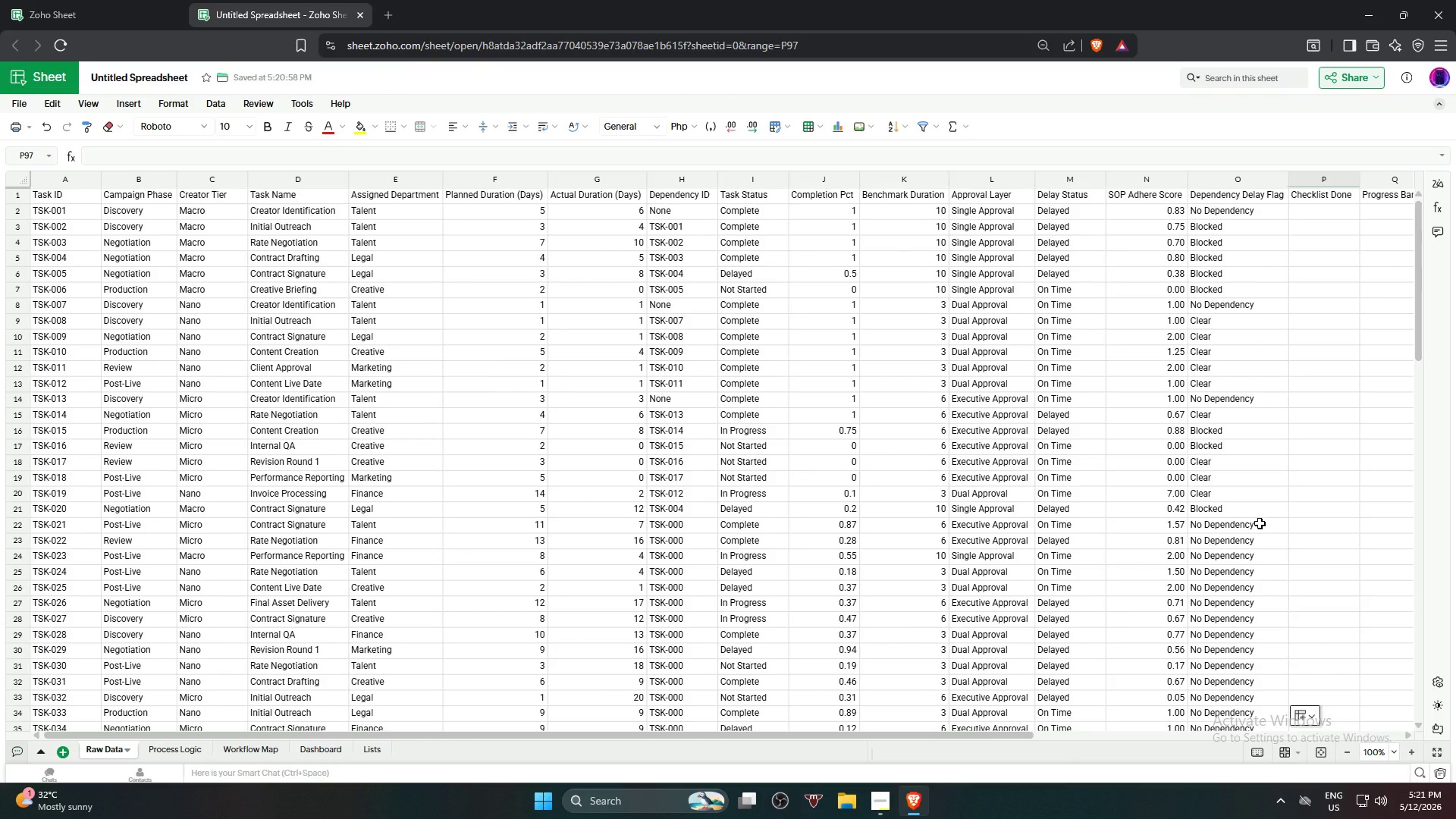 
left_click([1260, 523])
 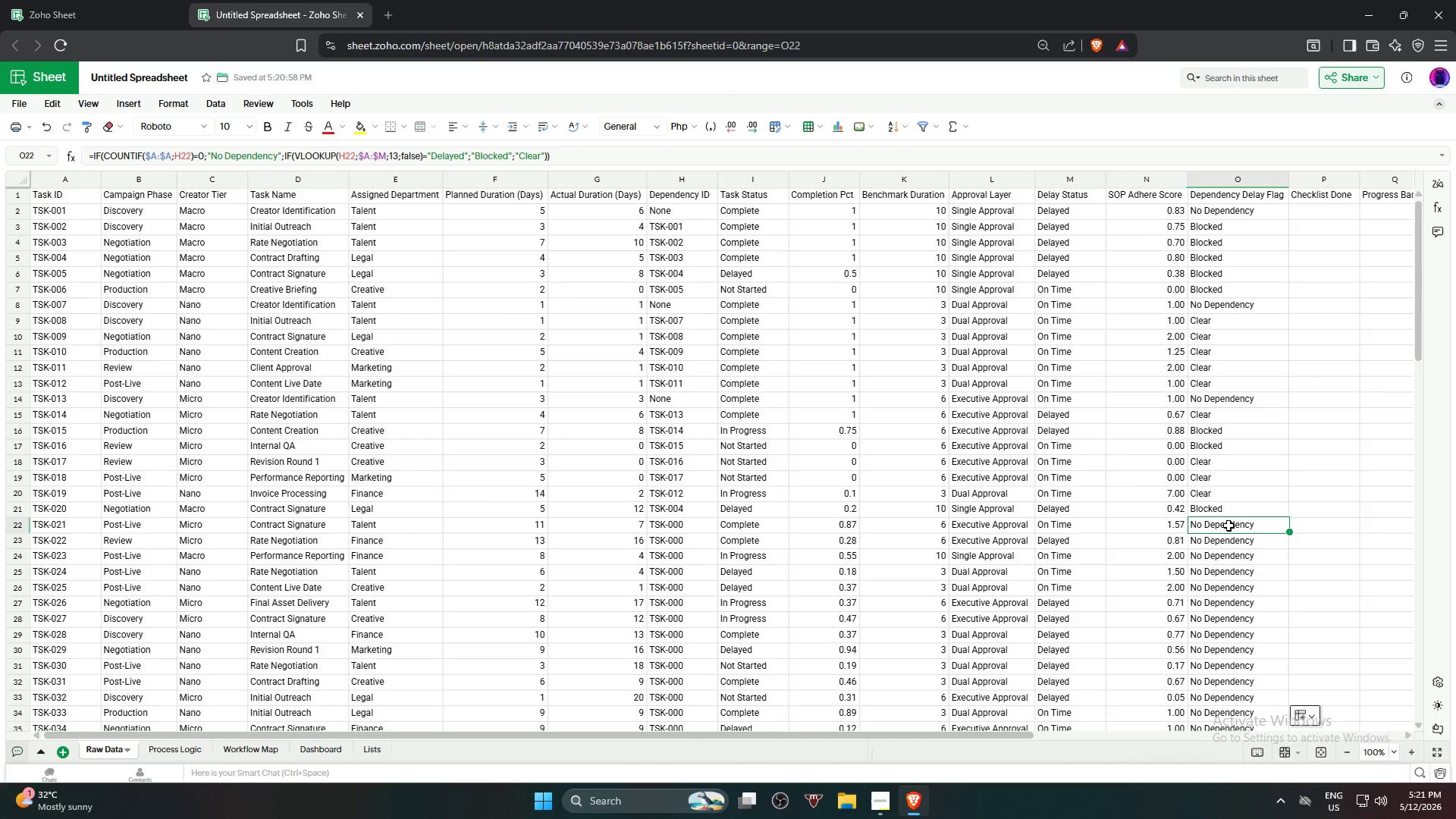 
wait(12.56)
 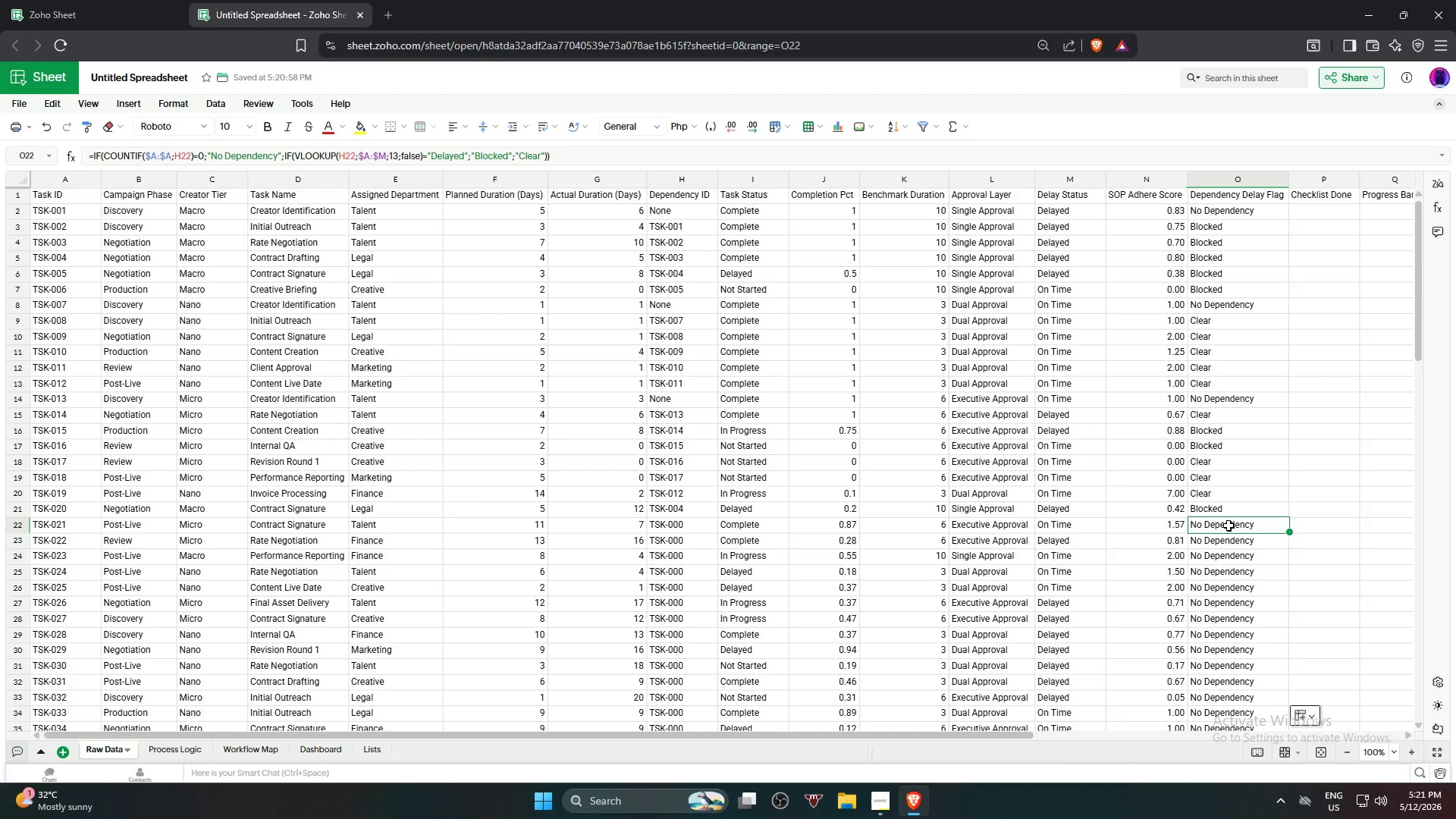 
left_click([1267, 416])
 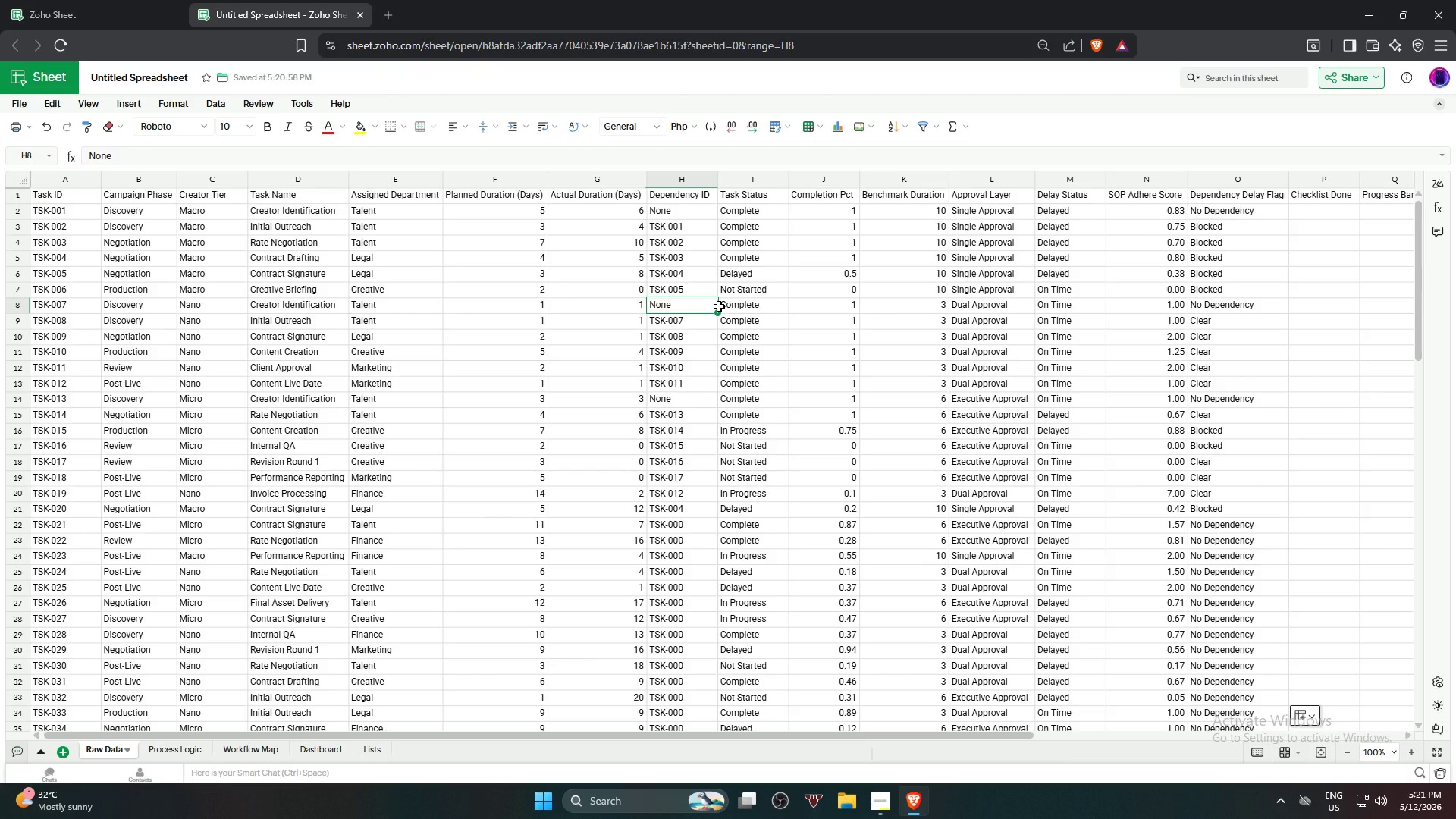 
wait(33.67)
 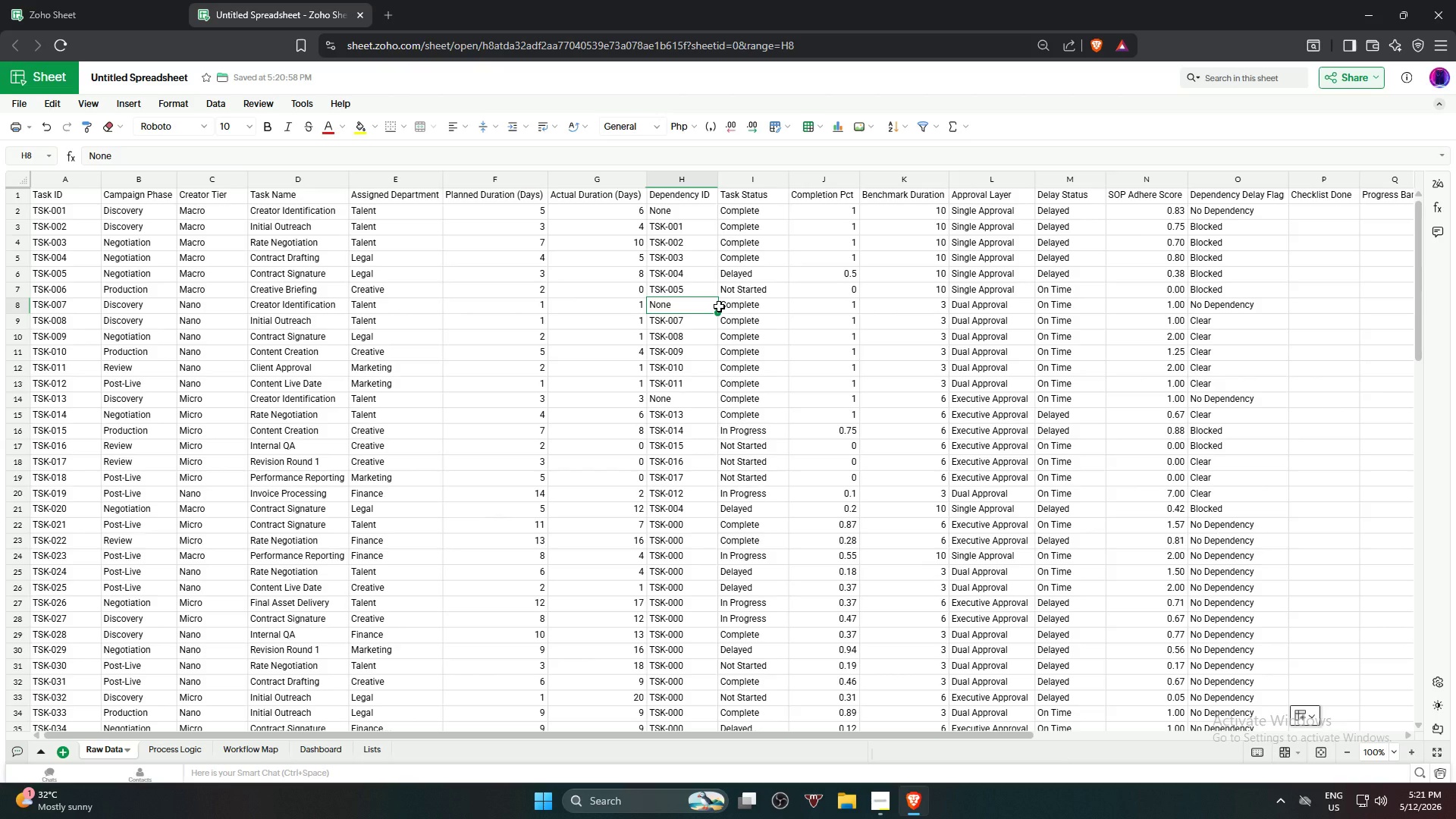 
left_click_drag(start_coordinate=[512, 739], to_coordinate=[846, 783])
 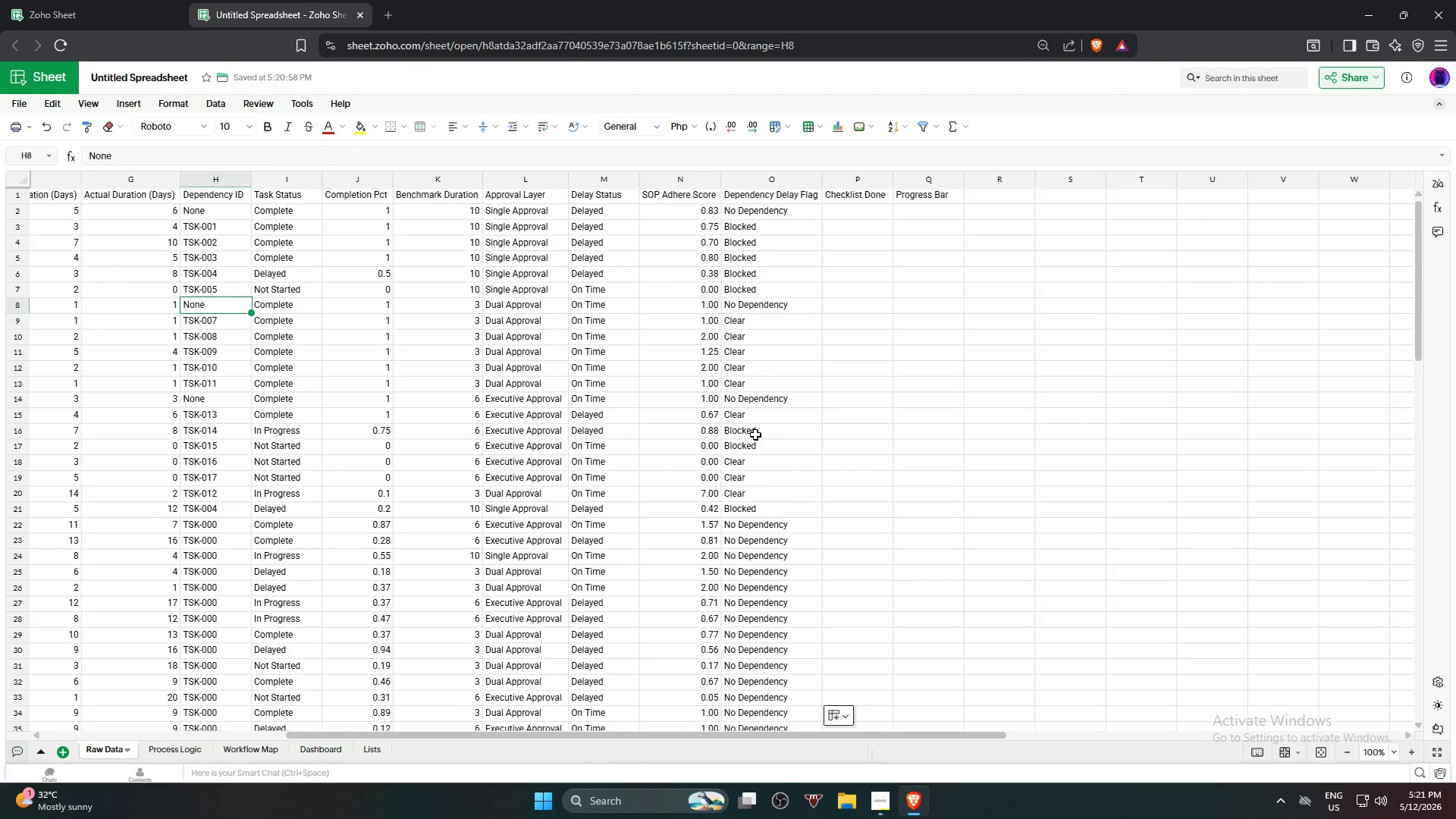 
scroll: coordinate [755, 435], scroll_direction: down, amount: 12.0
 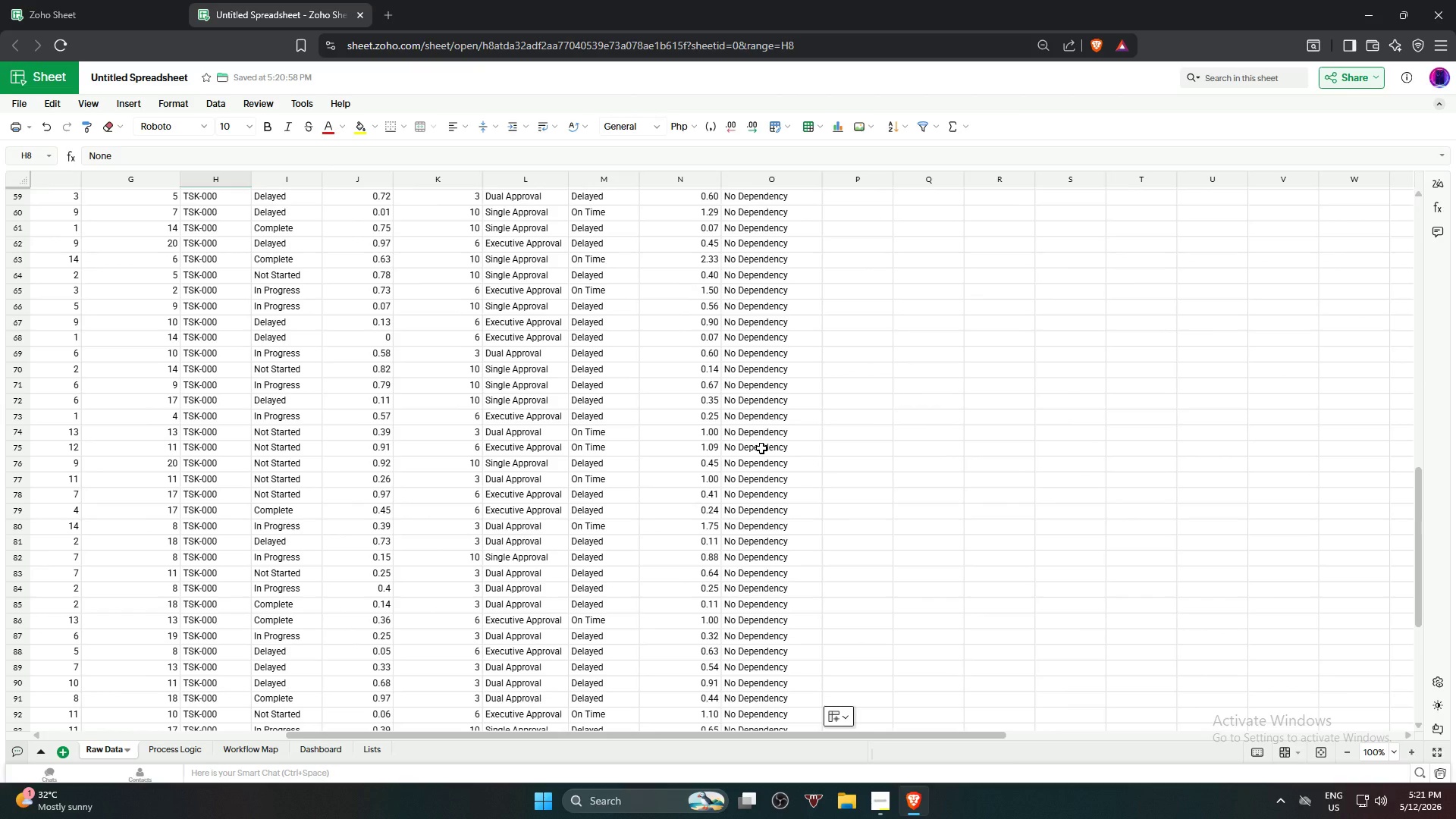 
scroll: coordinate [761, 447], scroll_direction: up, amount: 16.0
 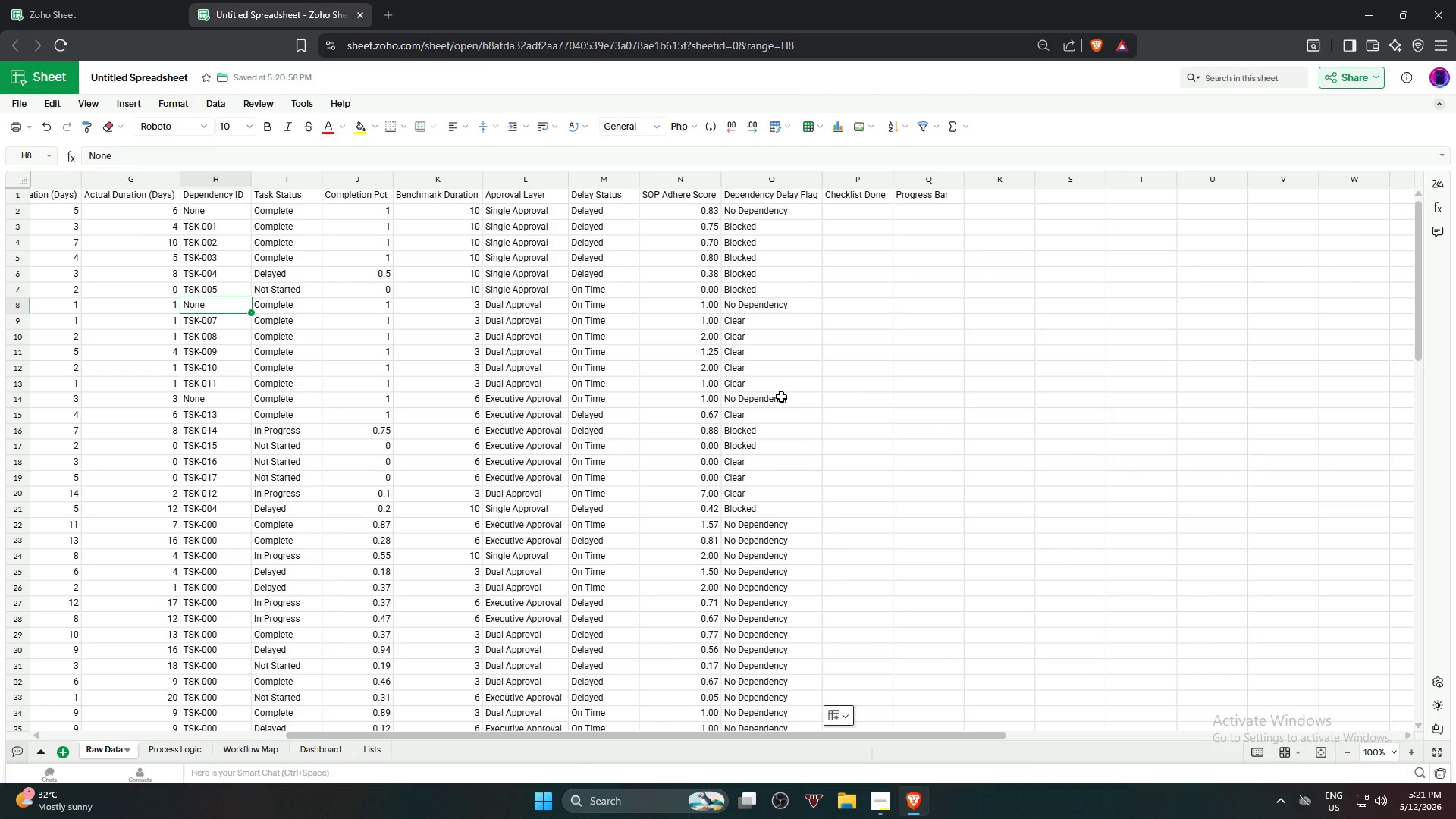 
left_click([782, 394])
 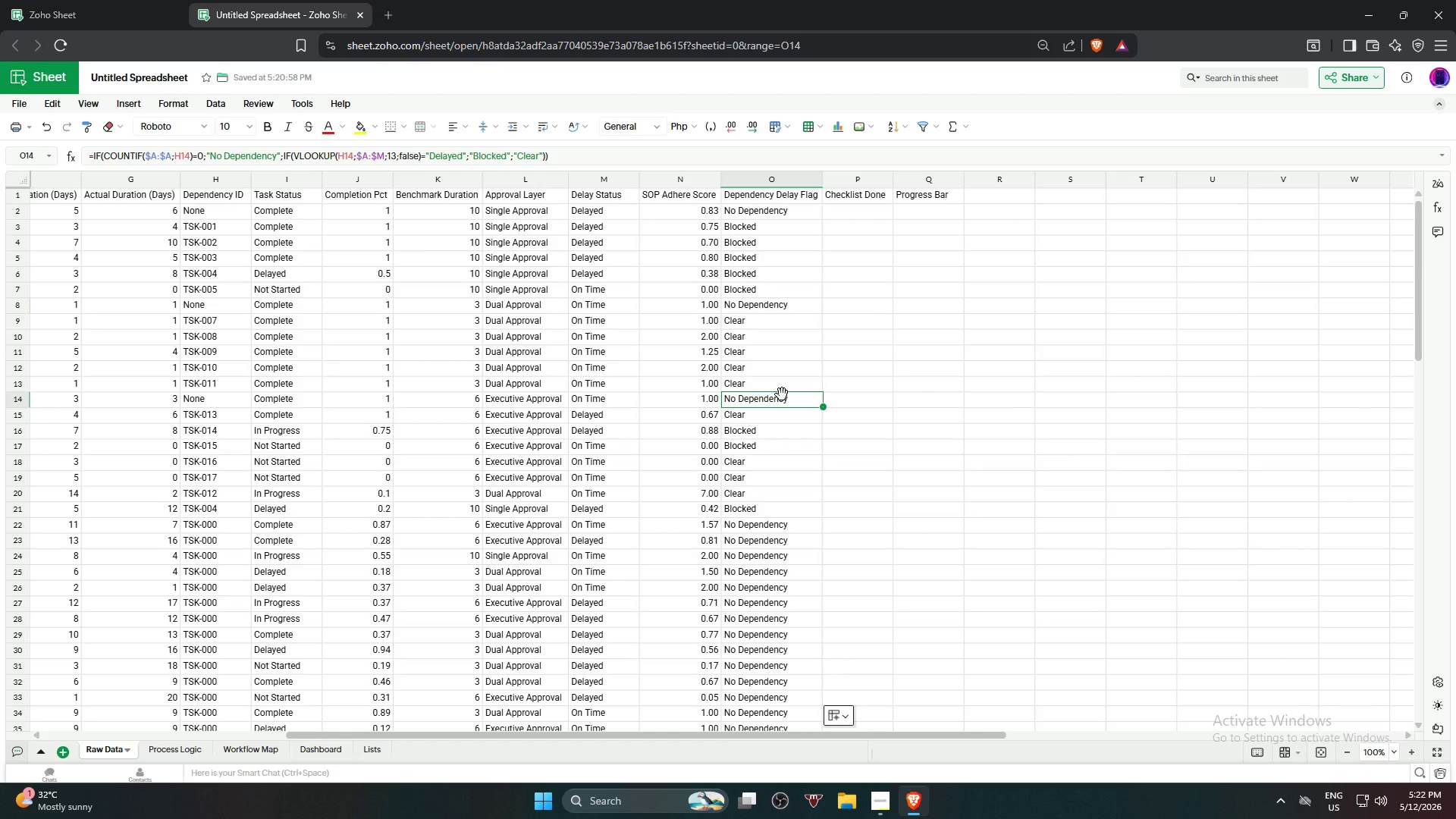 
wait(26.59)
 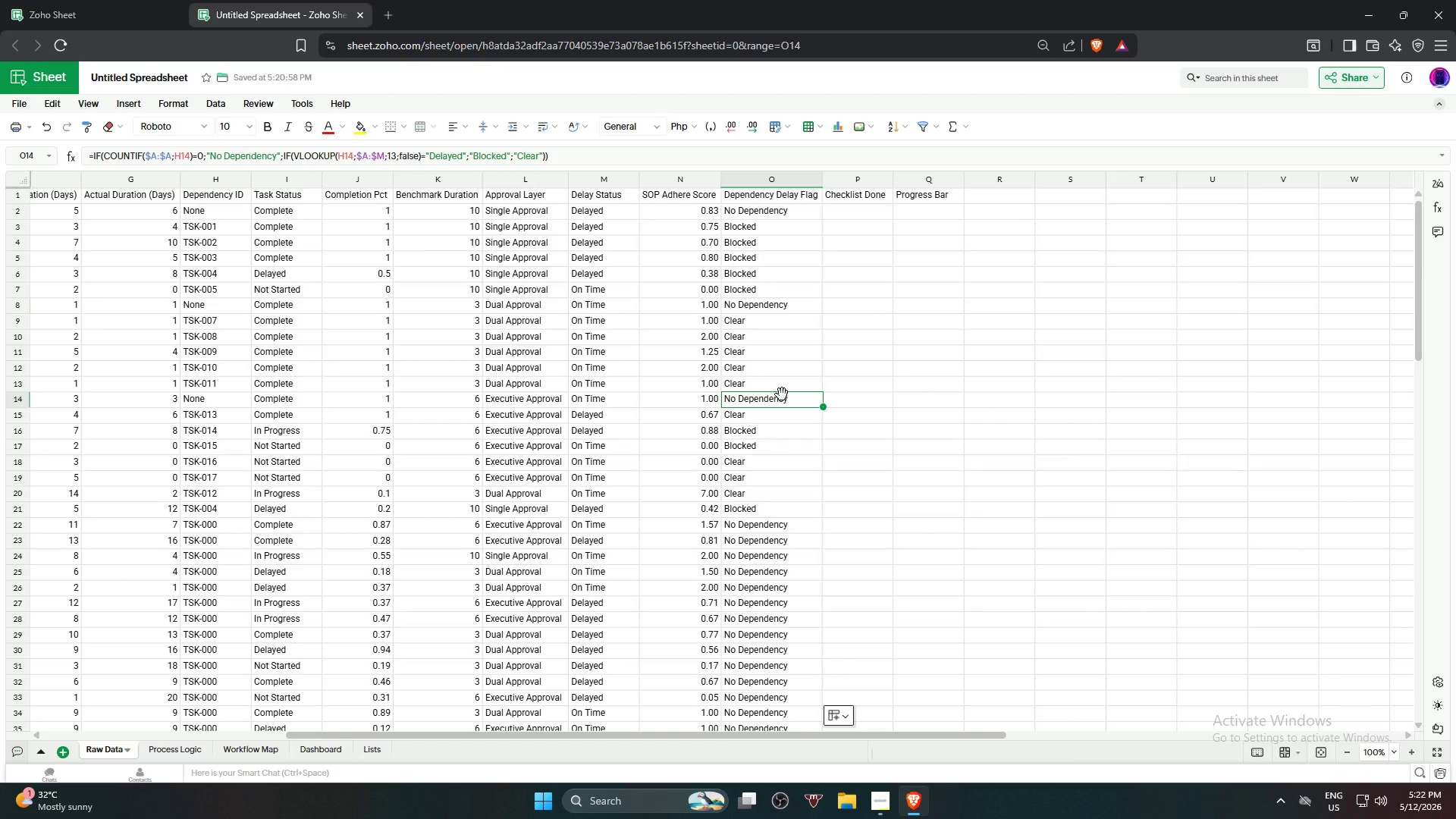 
left_click([792, 535])
 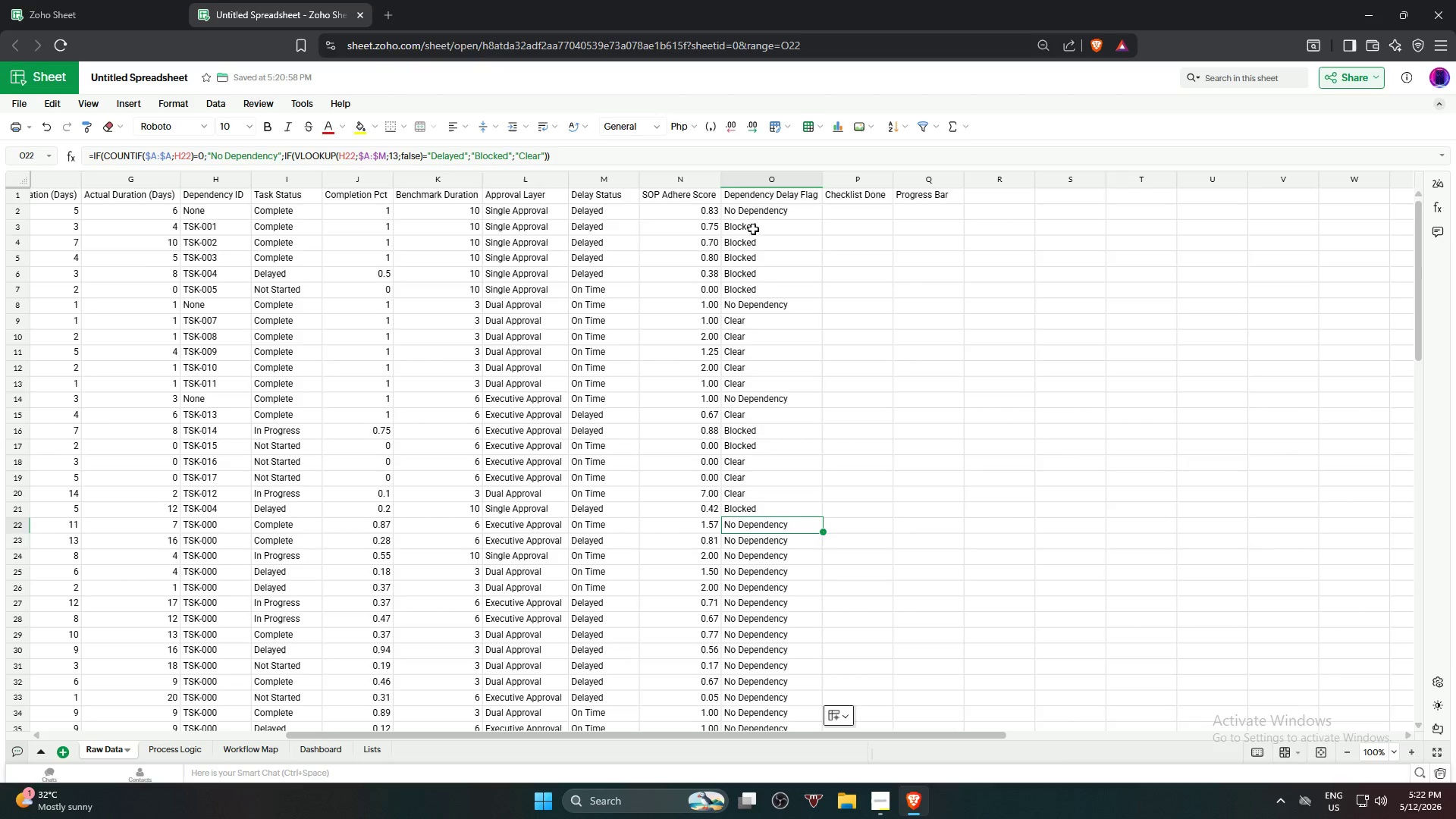 
left_click([773, 210])
 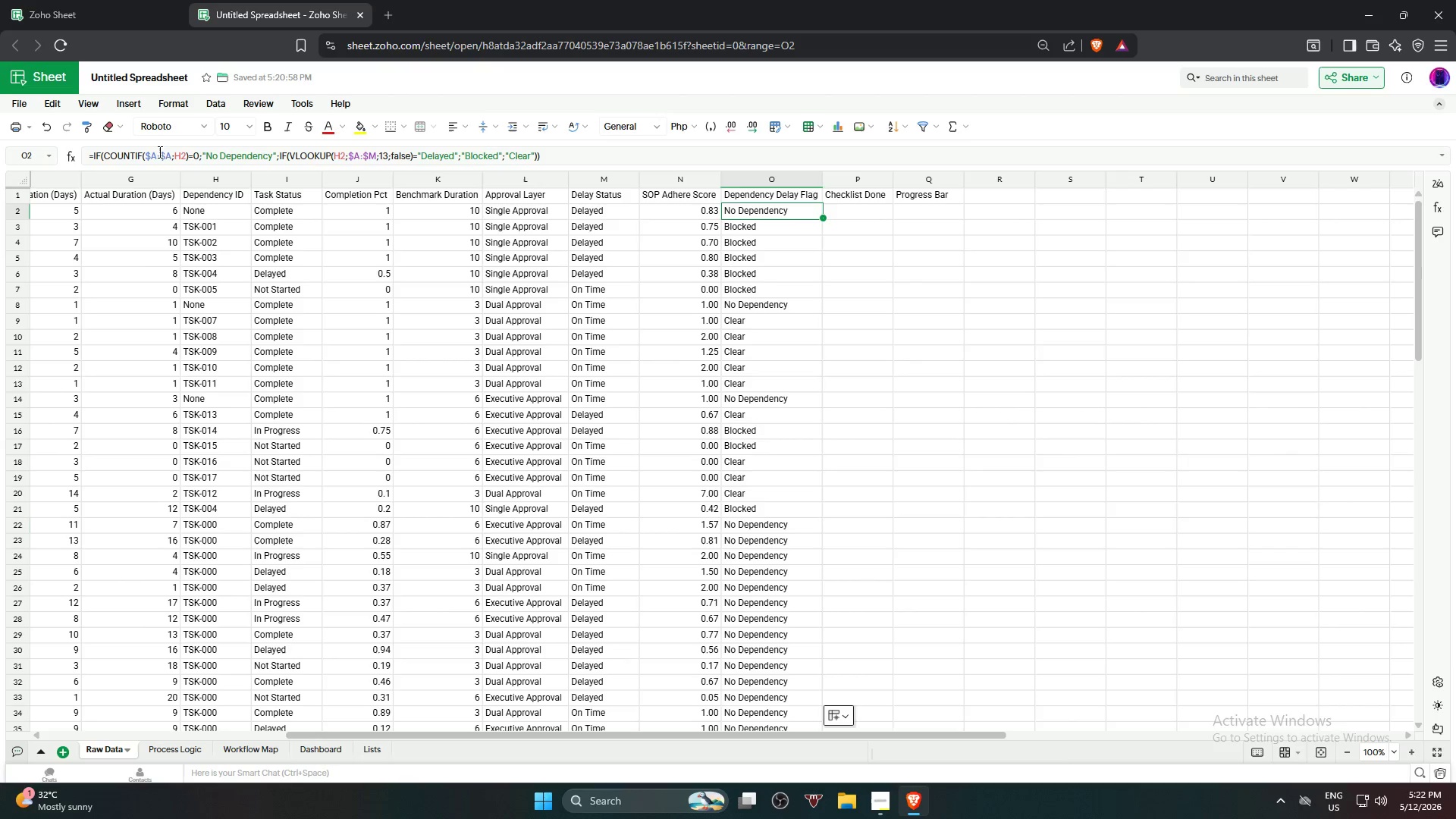 
left_click([164, 152])
 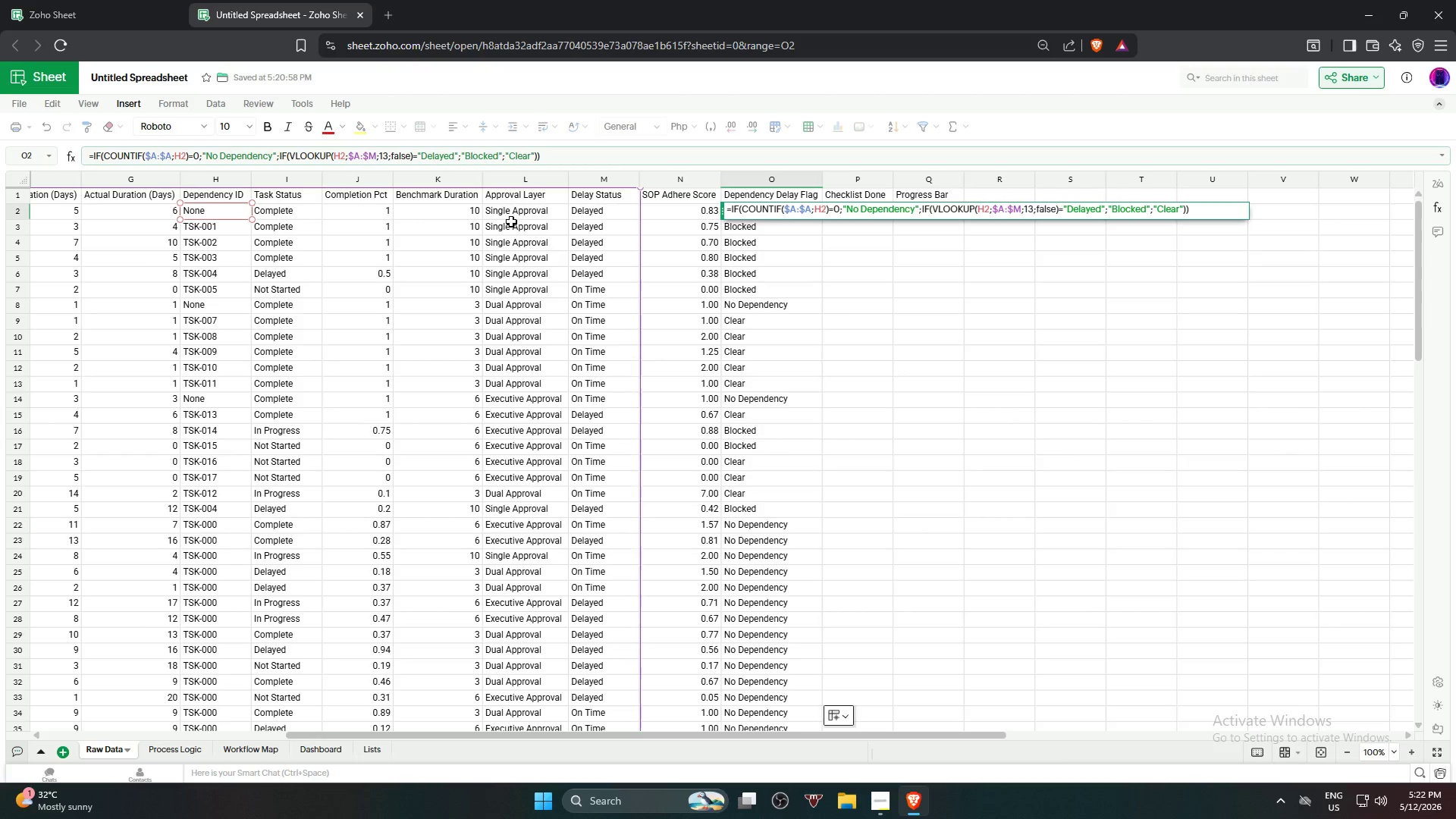 
key(Backspace)
 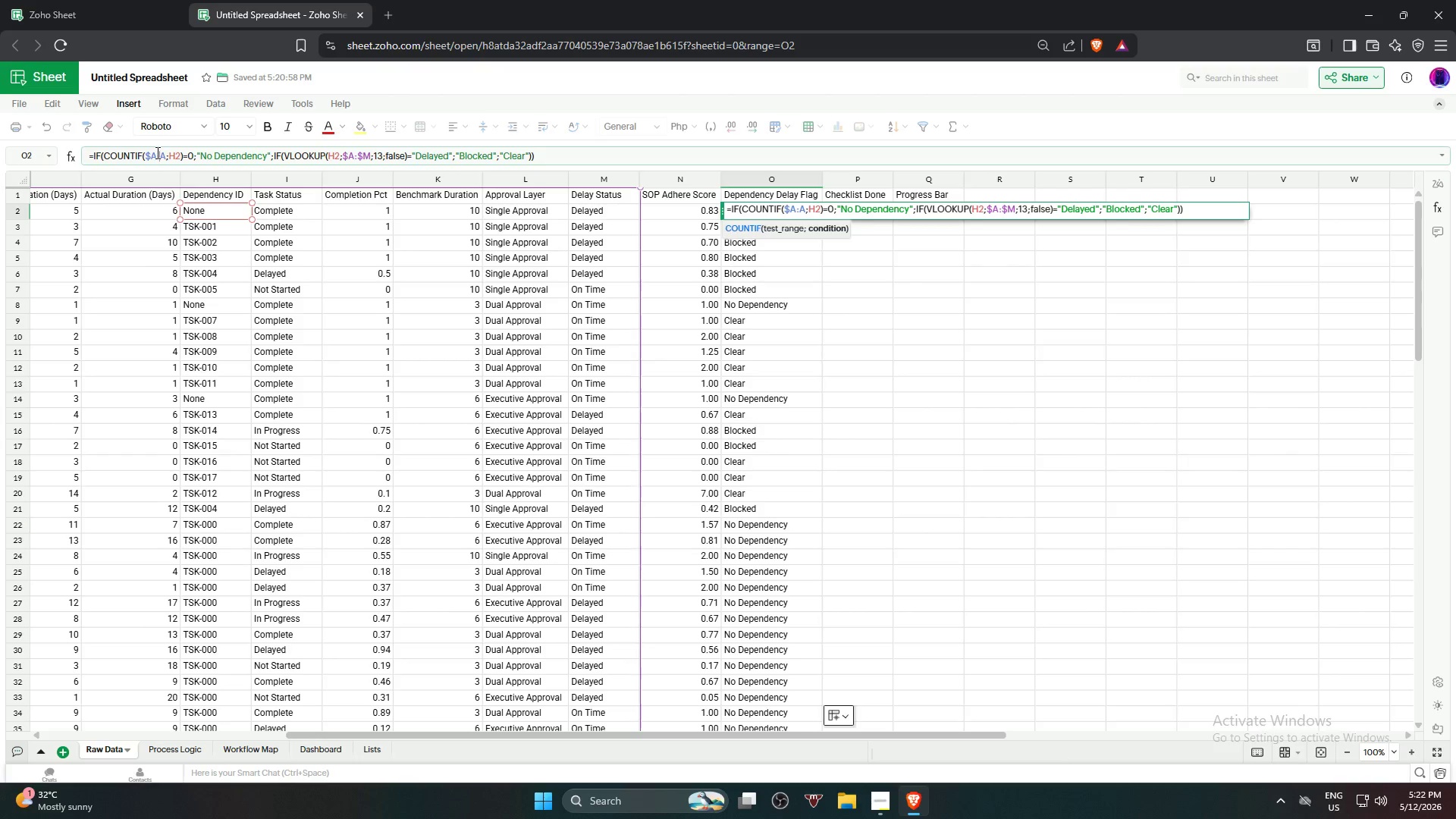 
left_click([151, 152])
 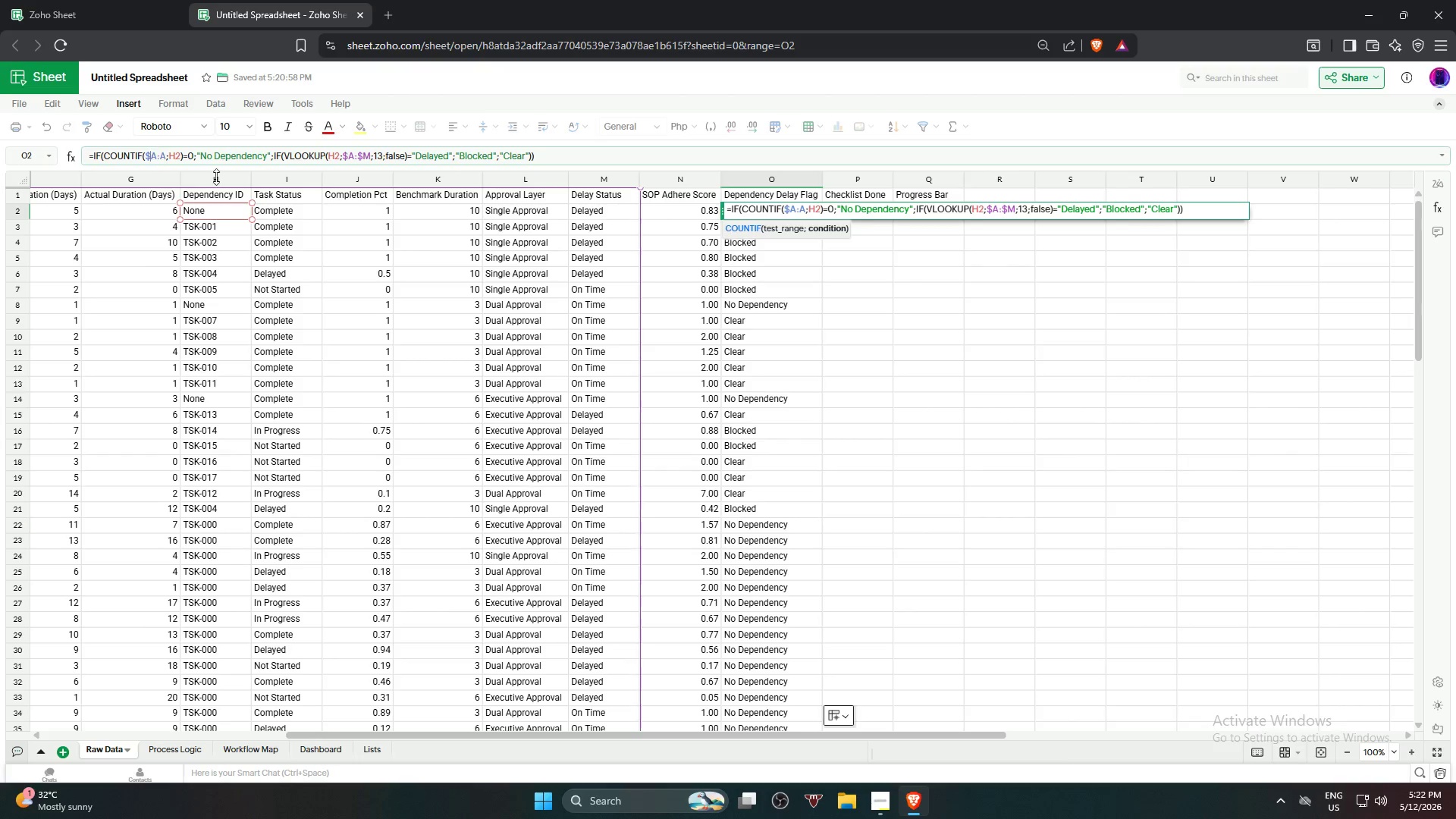 
key(Backspace)
 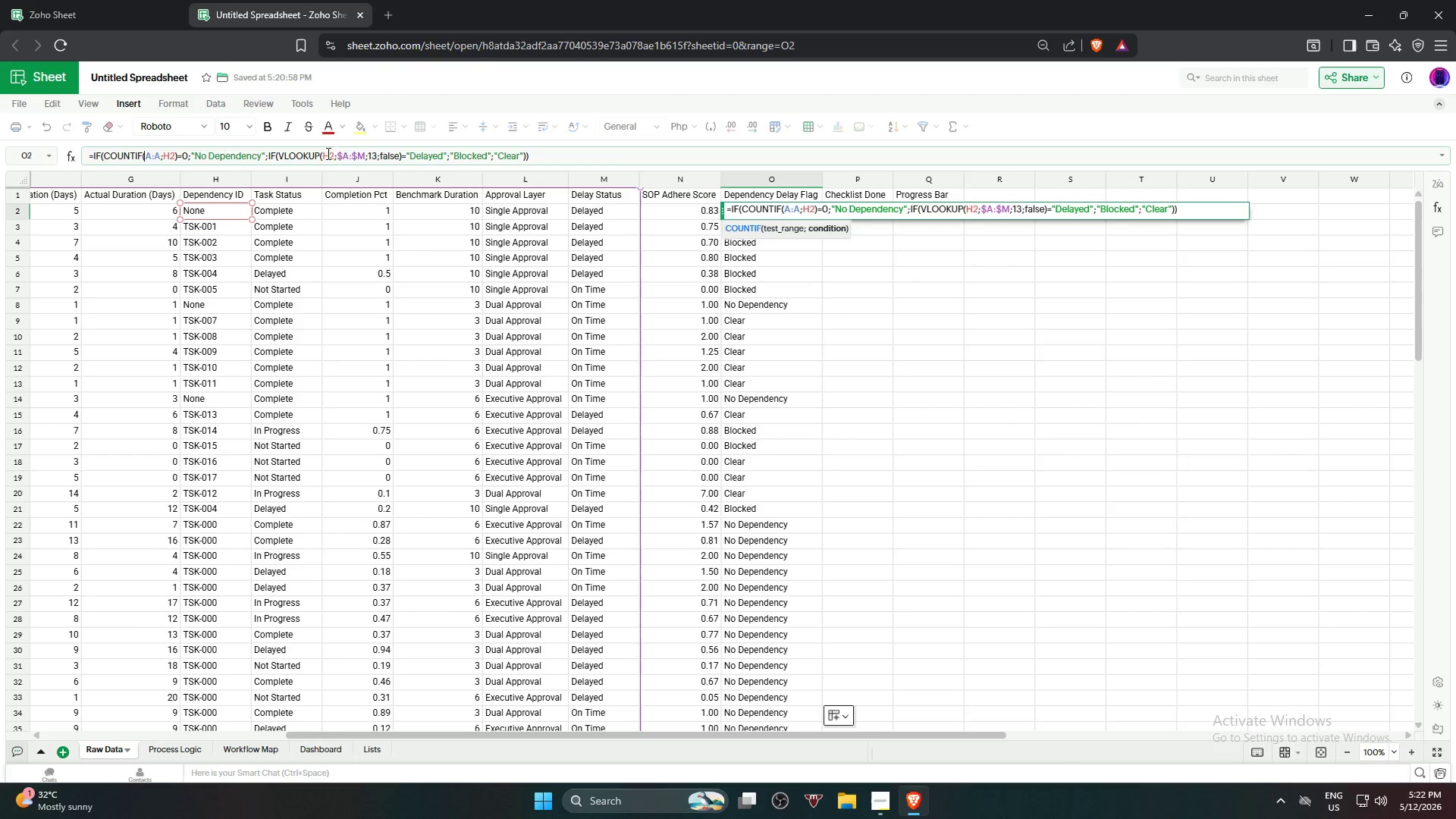 
left_click([341, 152])
 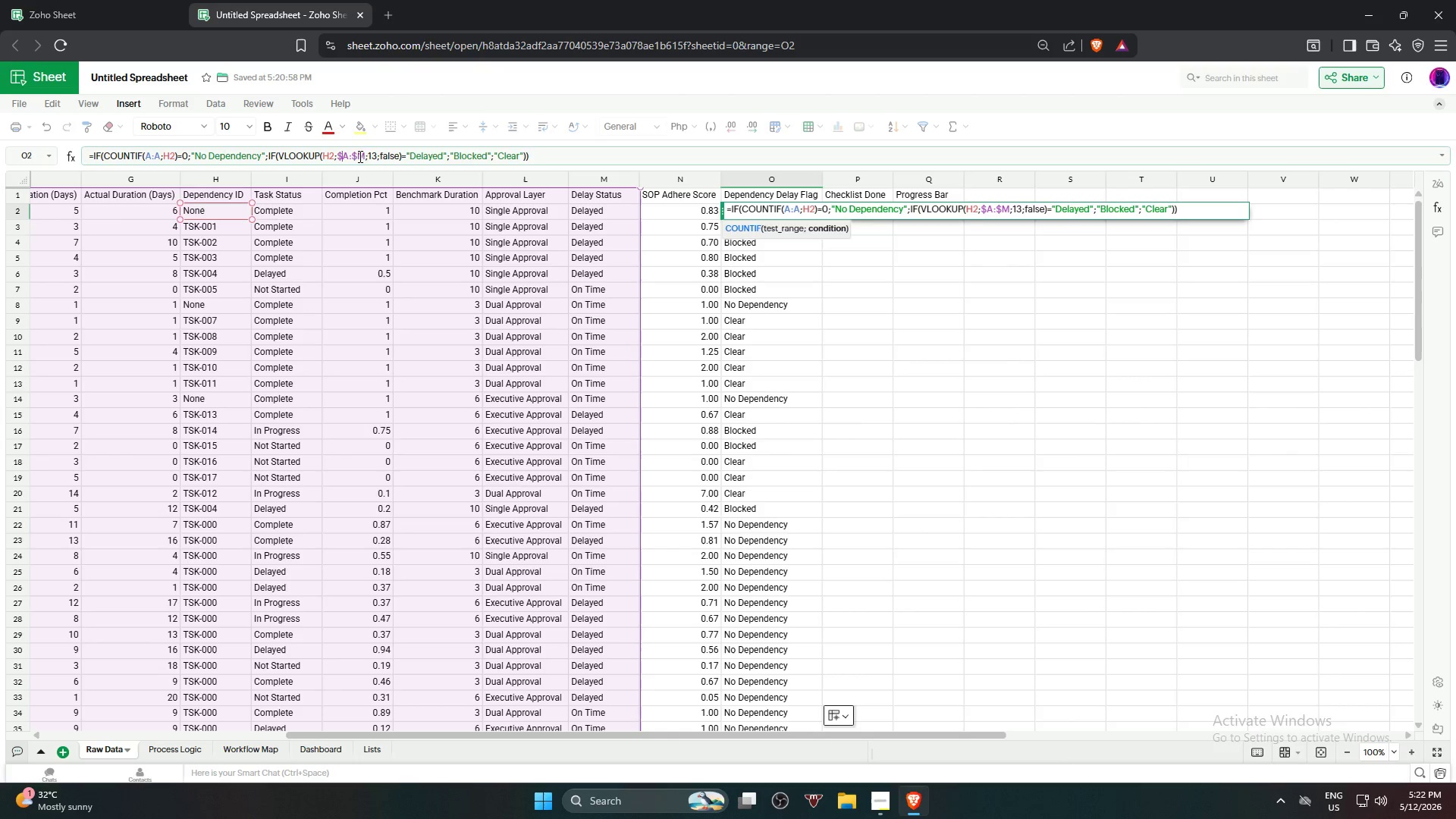 
key(Backspace)
 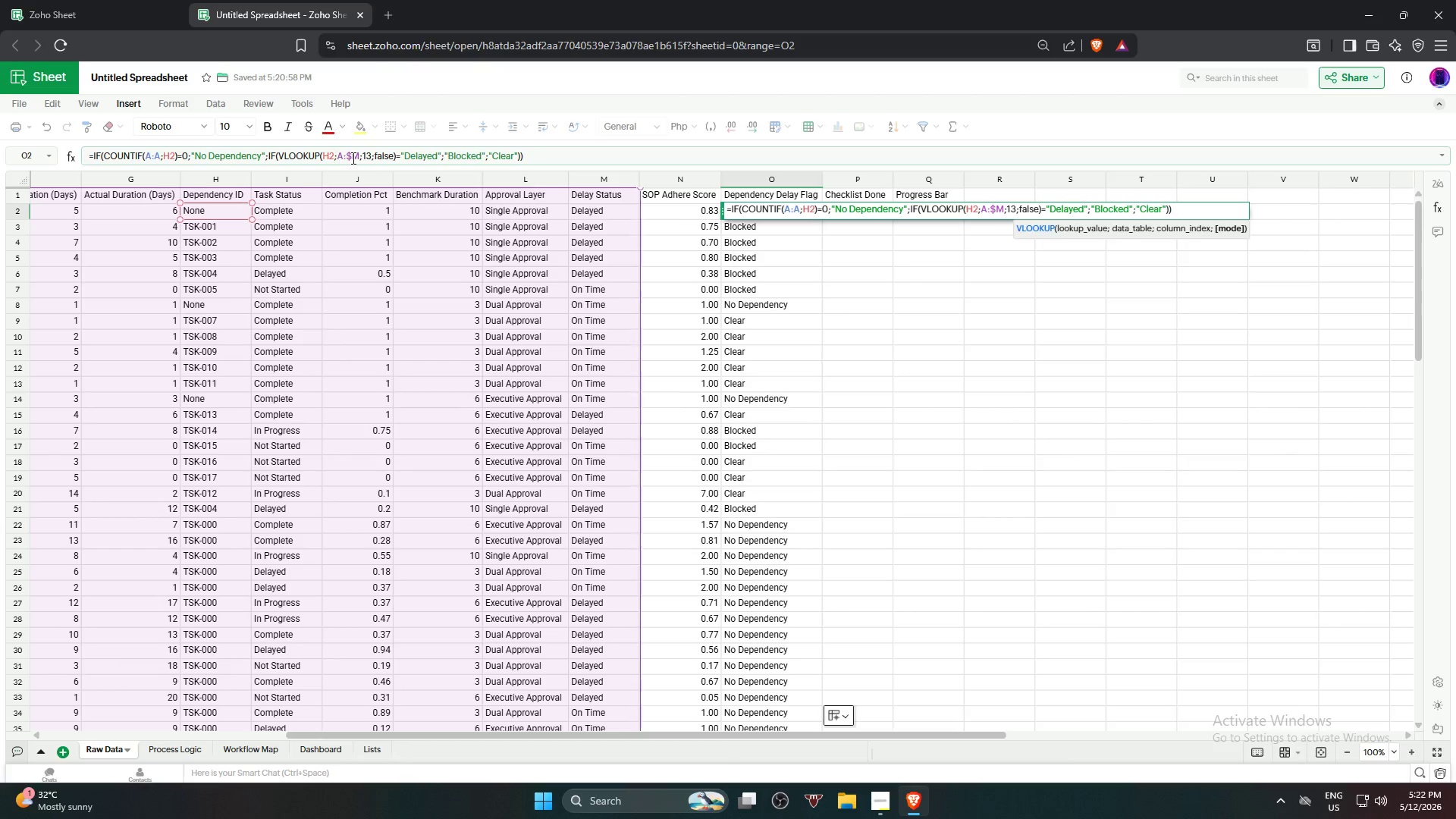 
left_click([352, 158])
 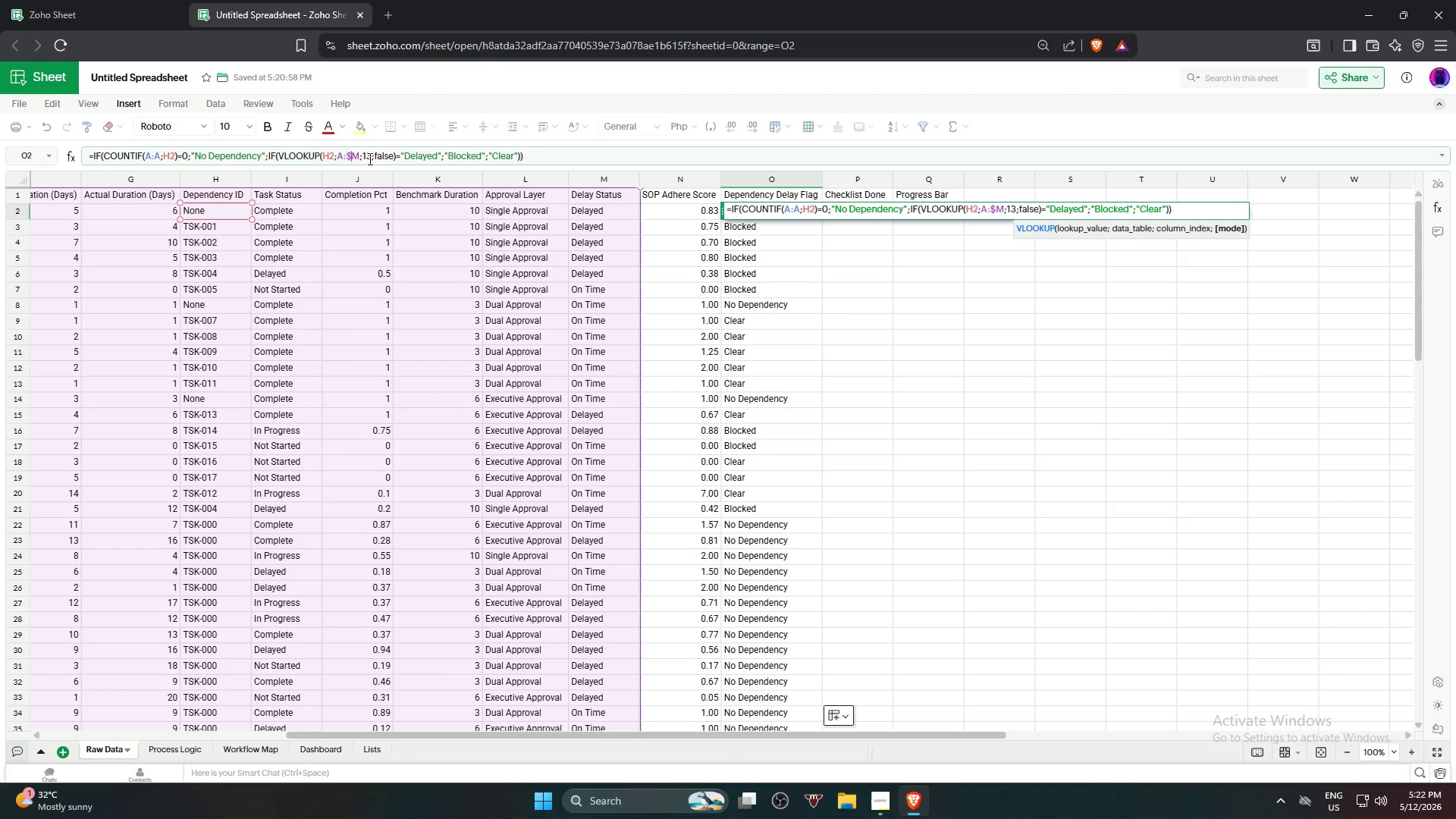 
key(Backspace)
 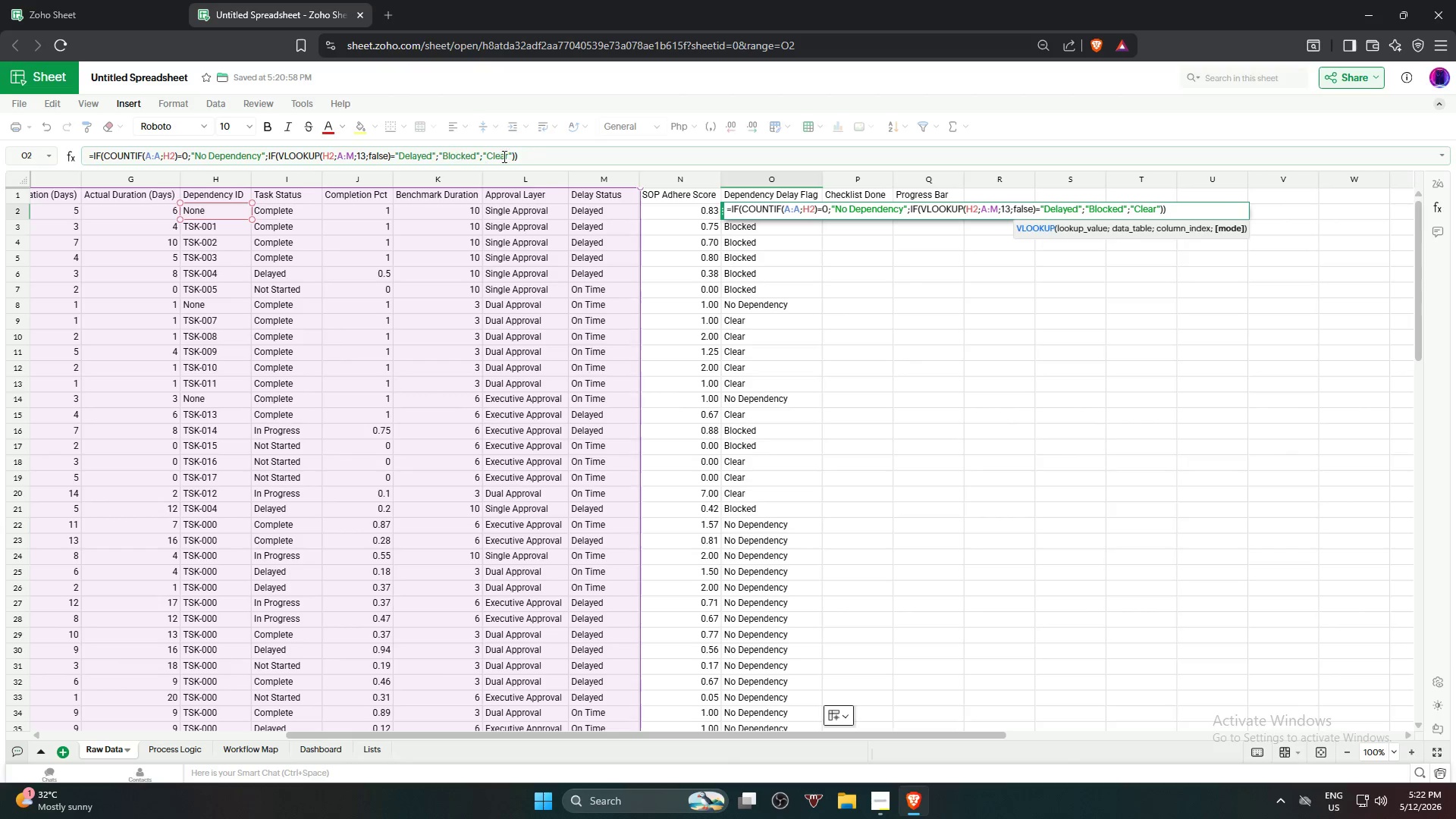 
left_click([527, 154])
 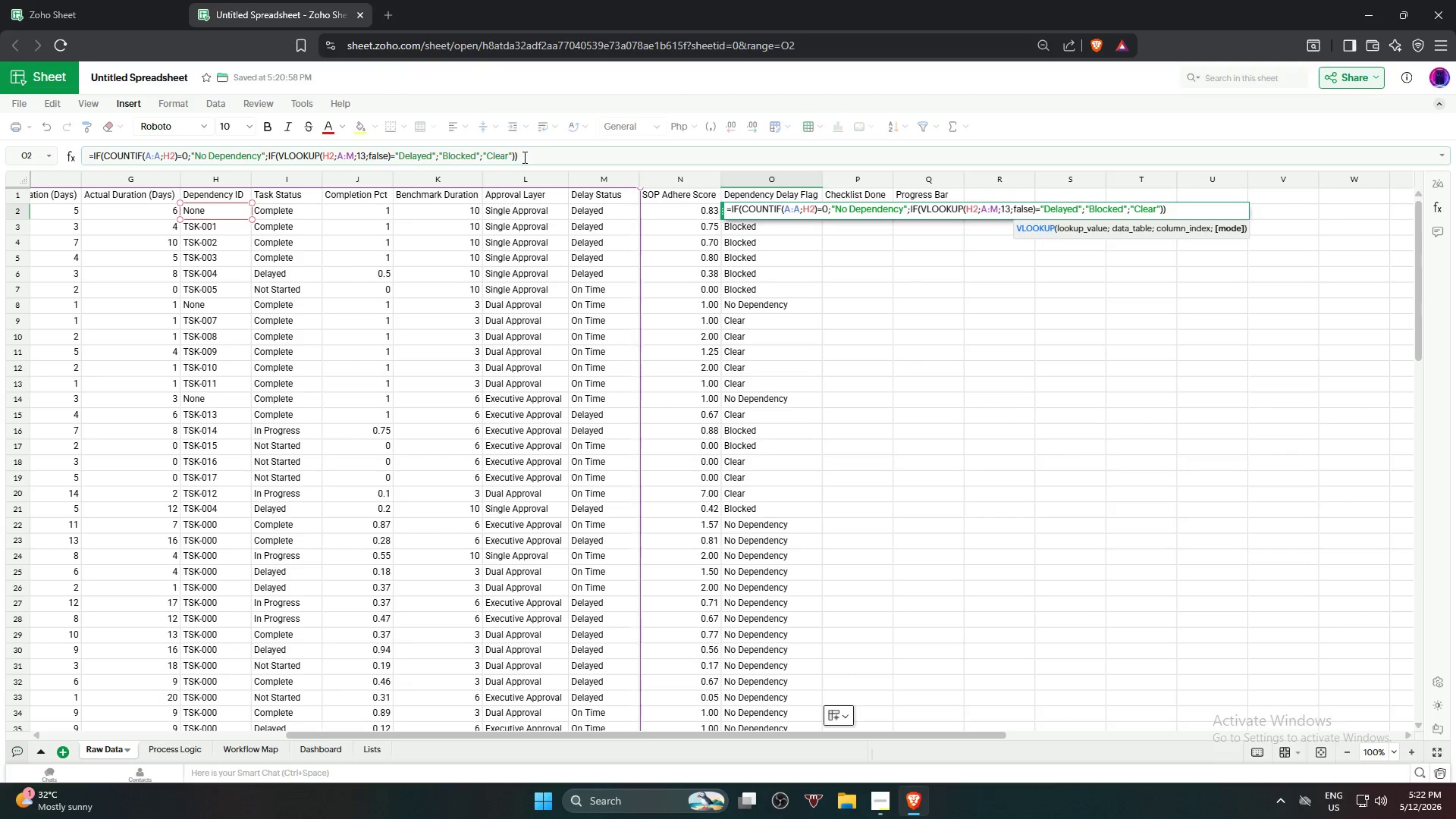 
key(NumpadEnter)
 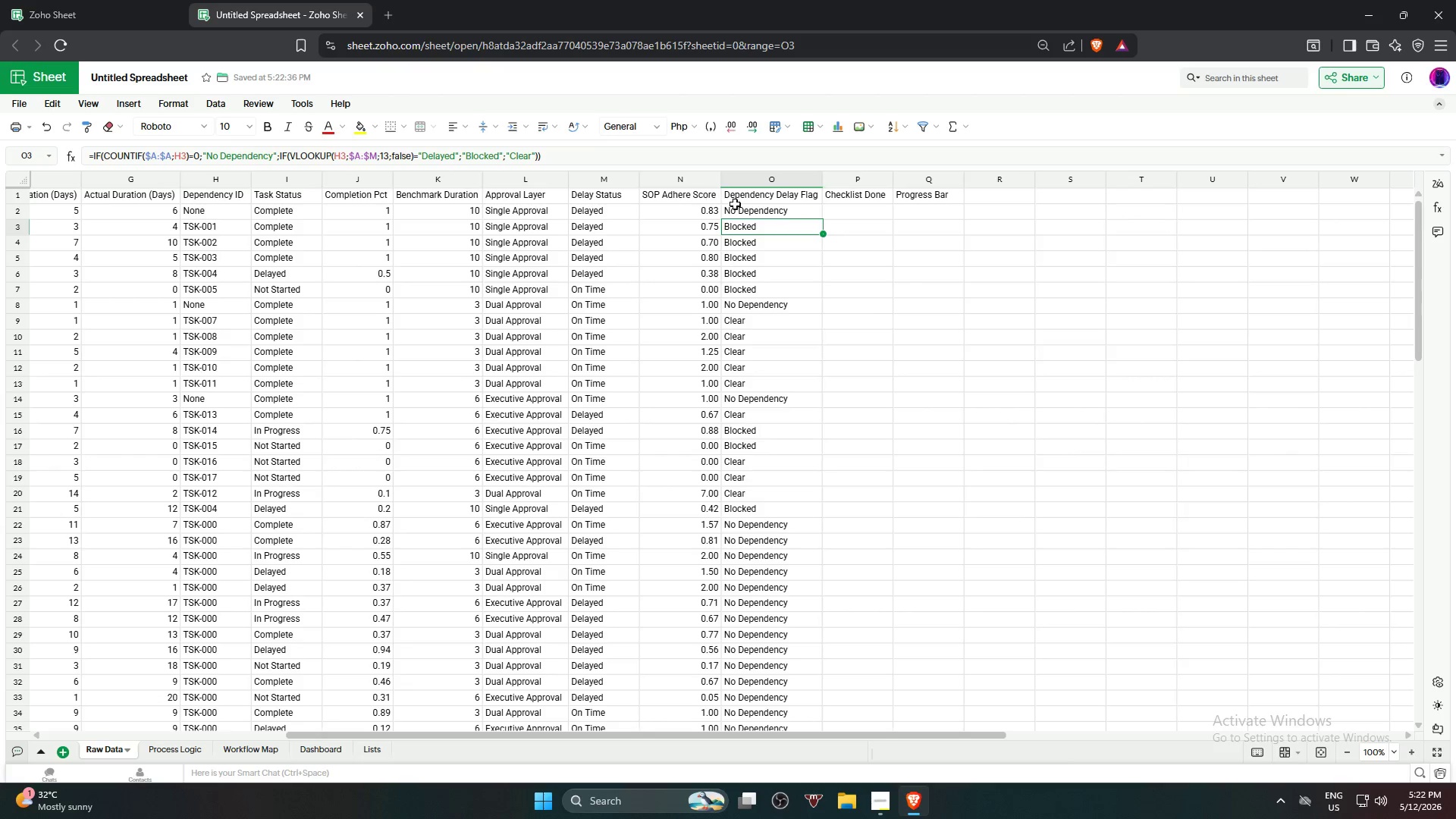 
left_click([743, 212])
 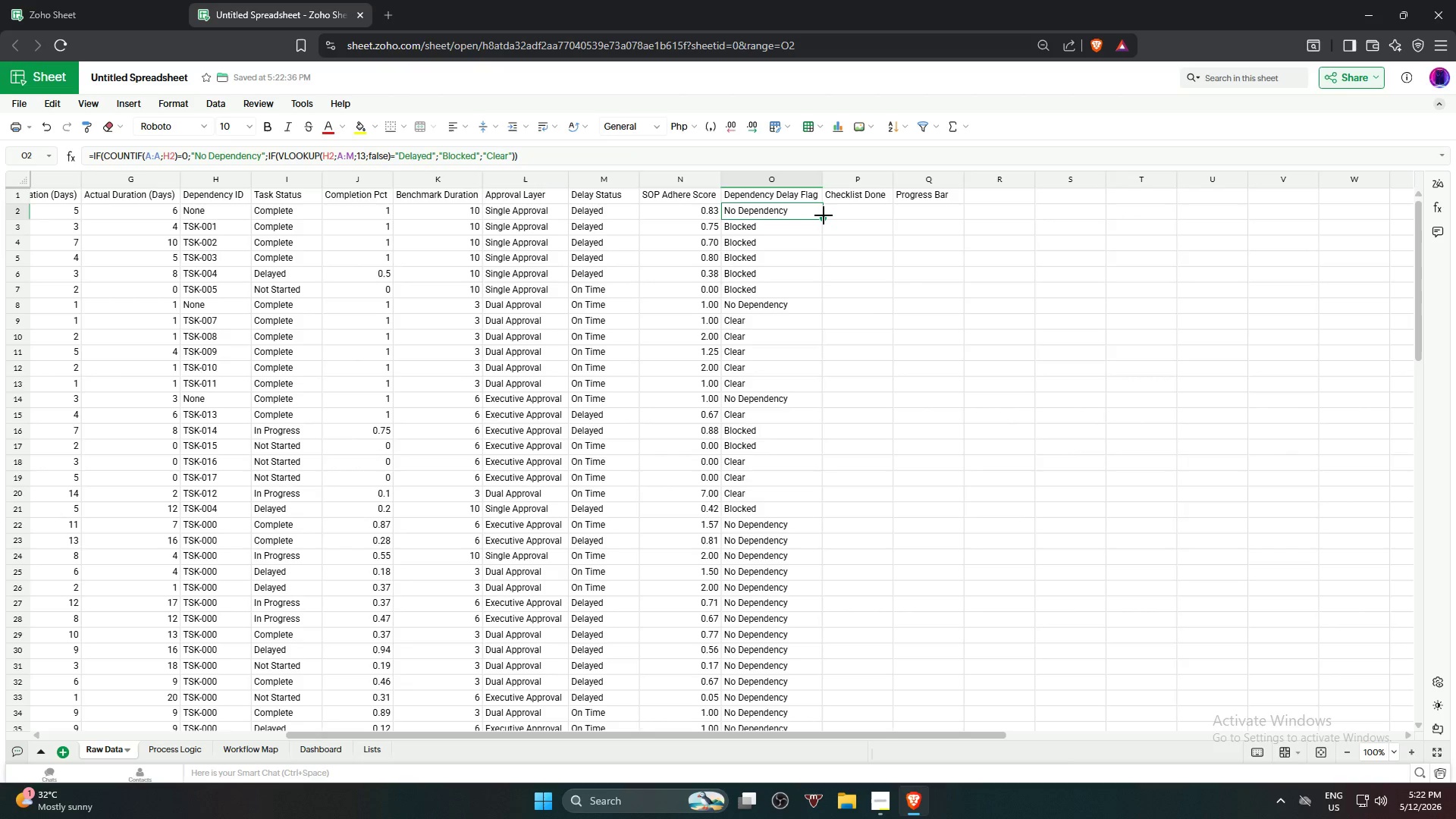 
left_click_drag(start_coordinate=[824, 216], to_coordinate=[824, 516])
 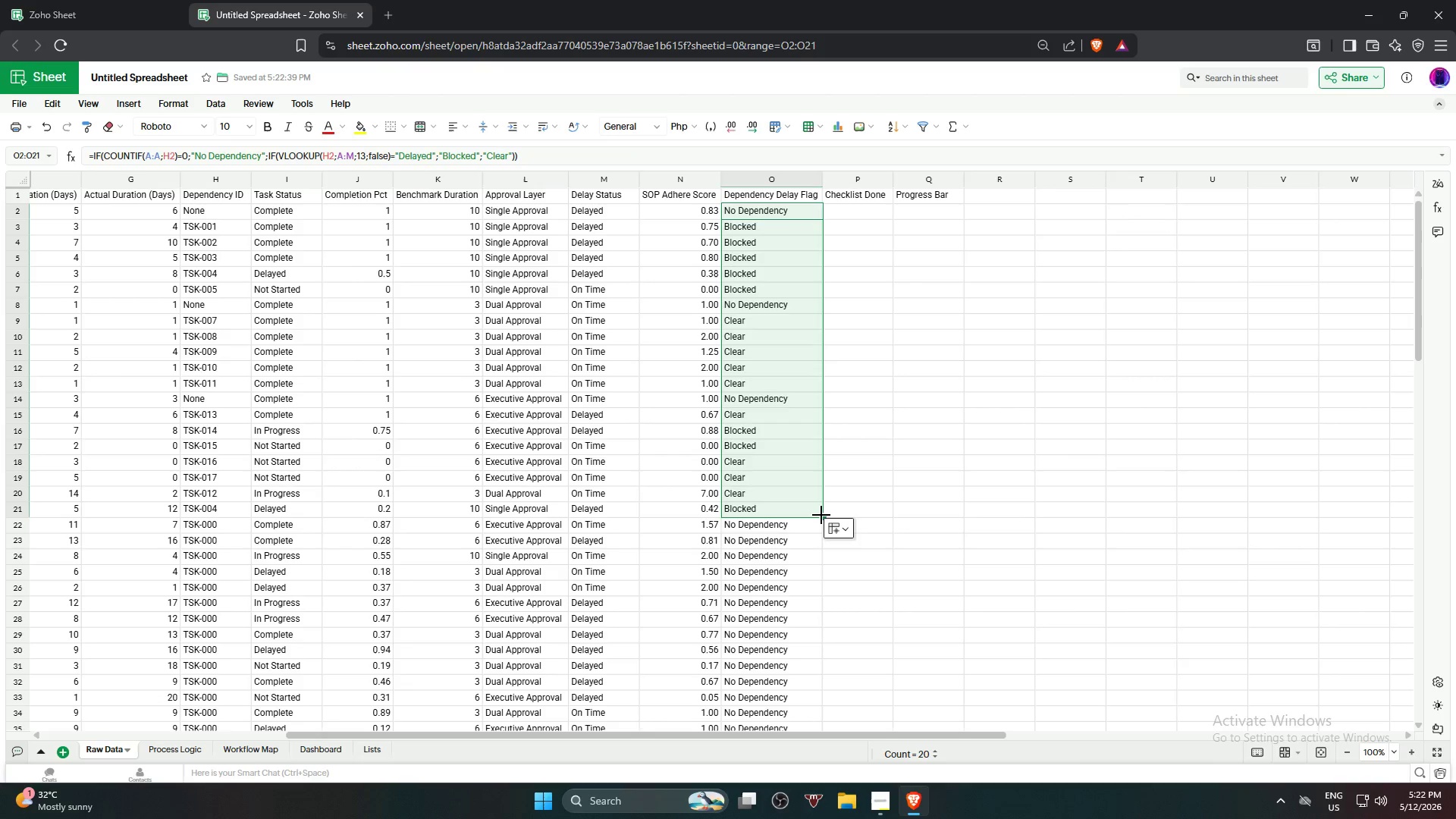 
left_click_drag(start_coordinate=[821, 515], to_coordinate=[799, 708])
 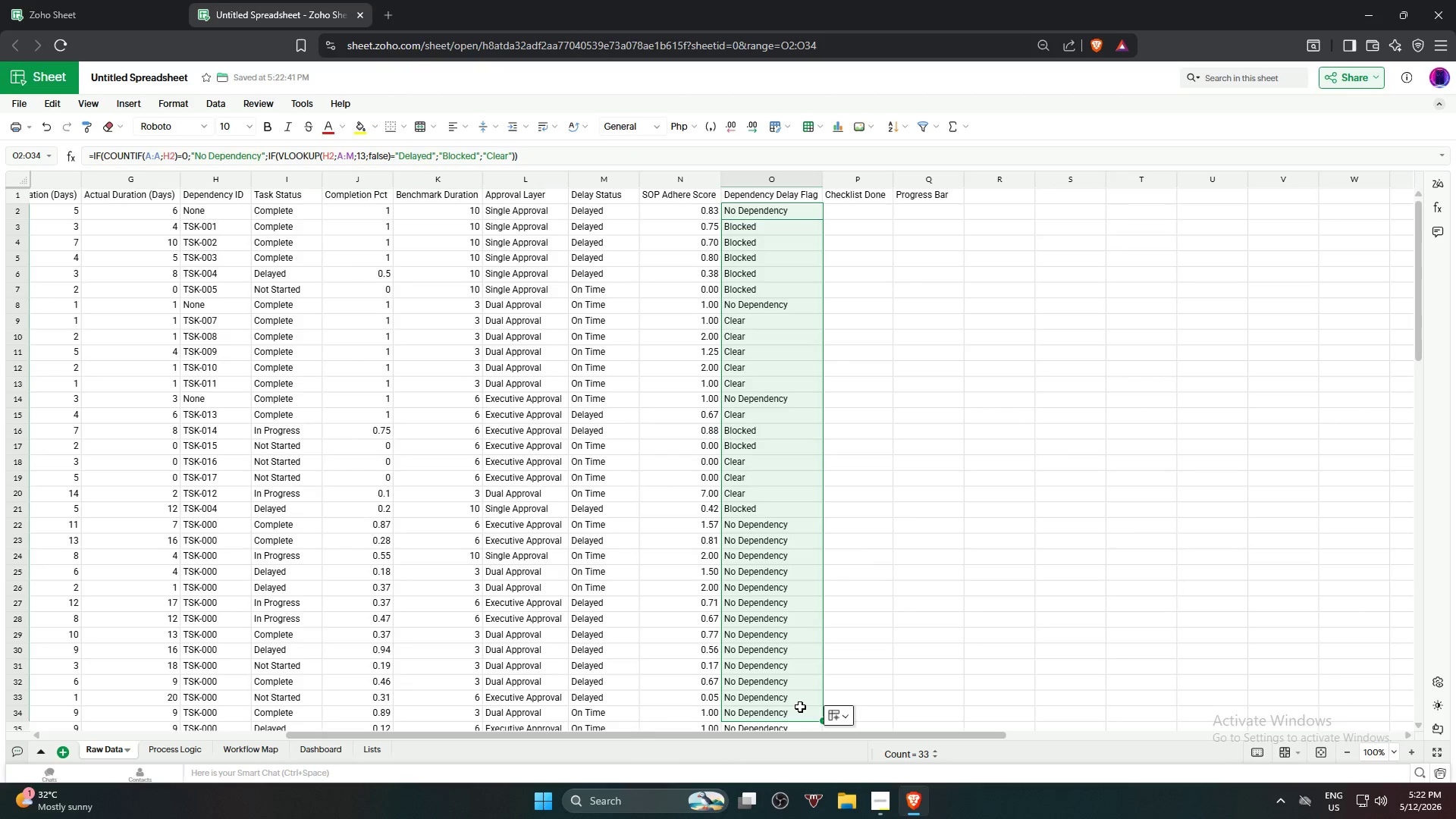 
scroll: coordinate [800, 707], scroll_direction: down, amount: 3.0
 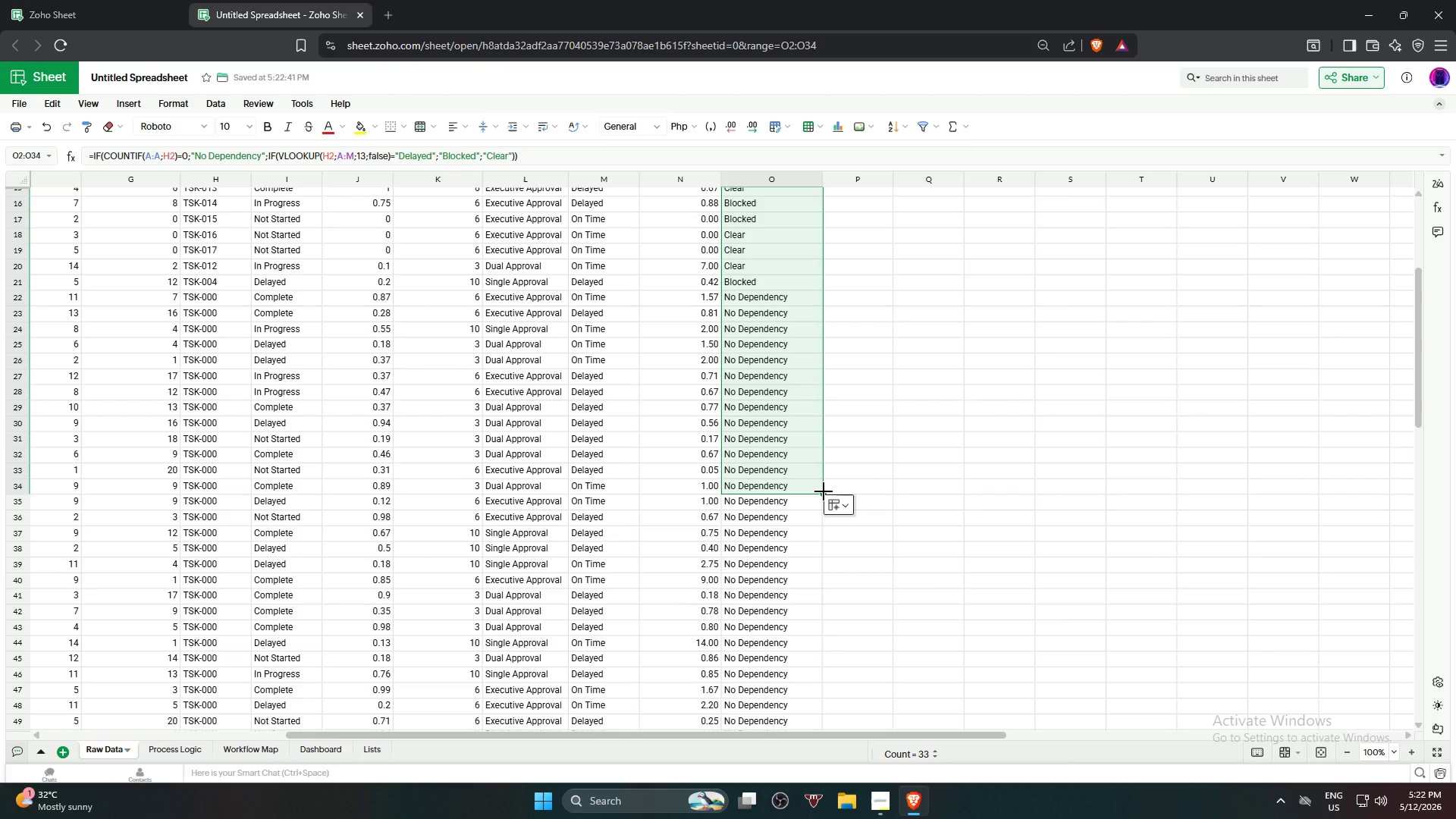 
left_click_drag(start_coordinate=[824, 491], to_coordinate=[771, 628])
 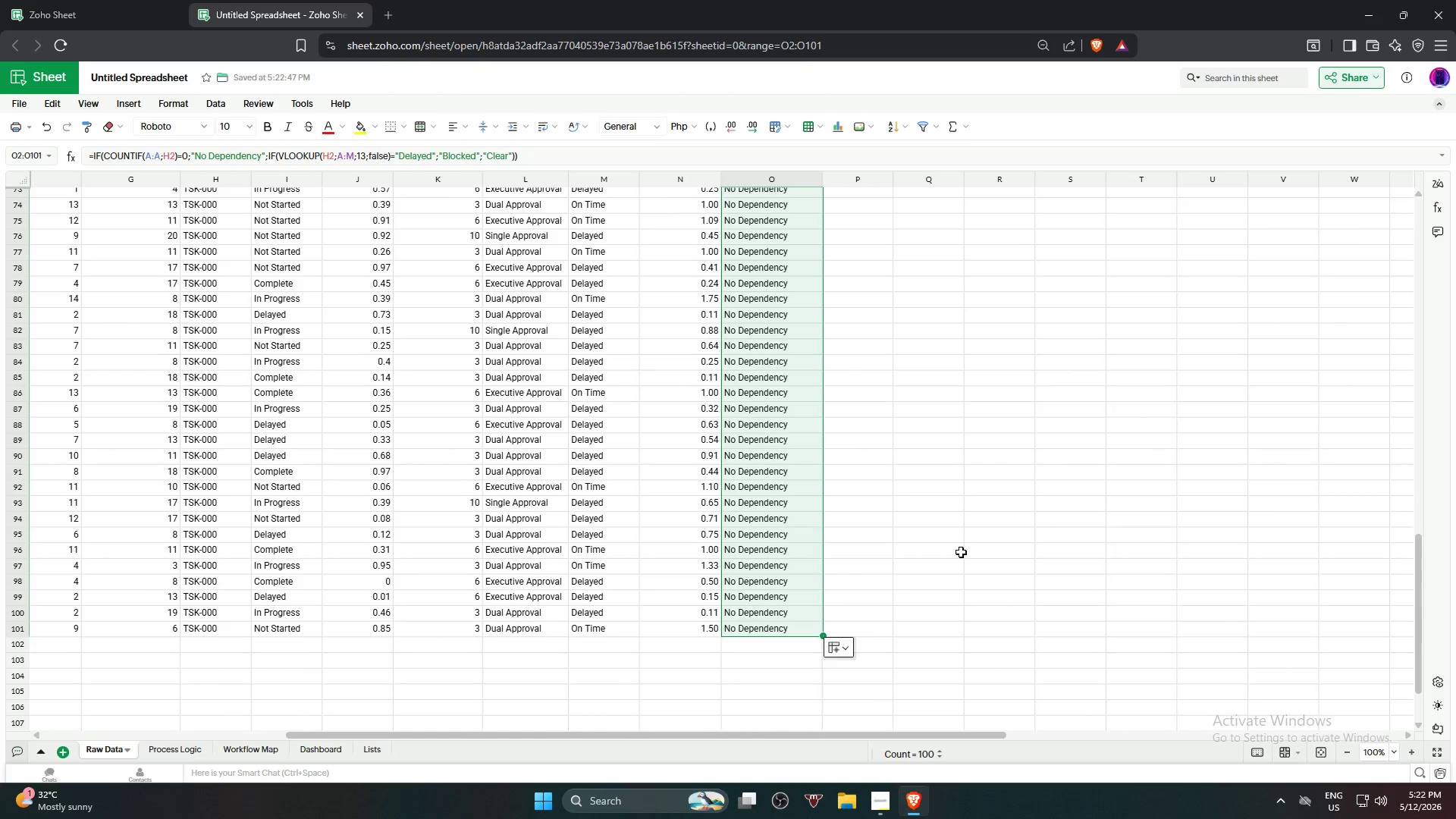 
scroll: coordinate [788, 675], scroll_direction: down, amount: 12.0
 